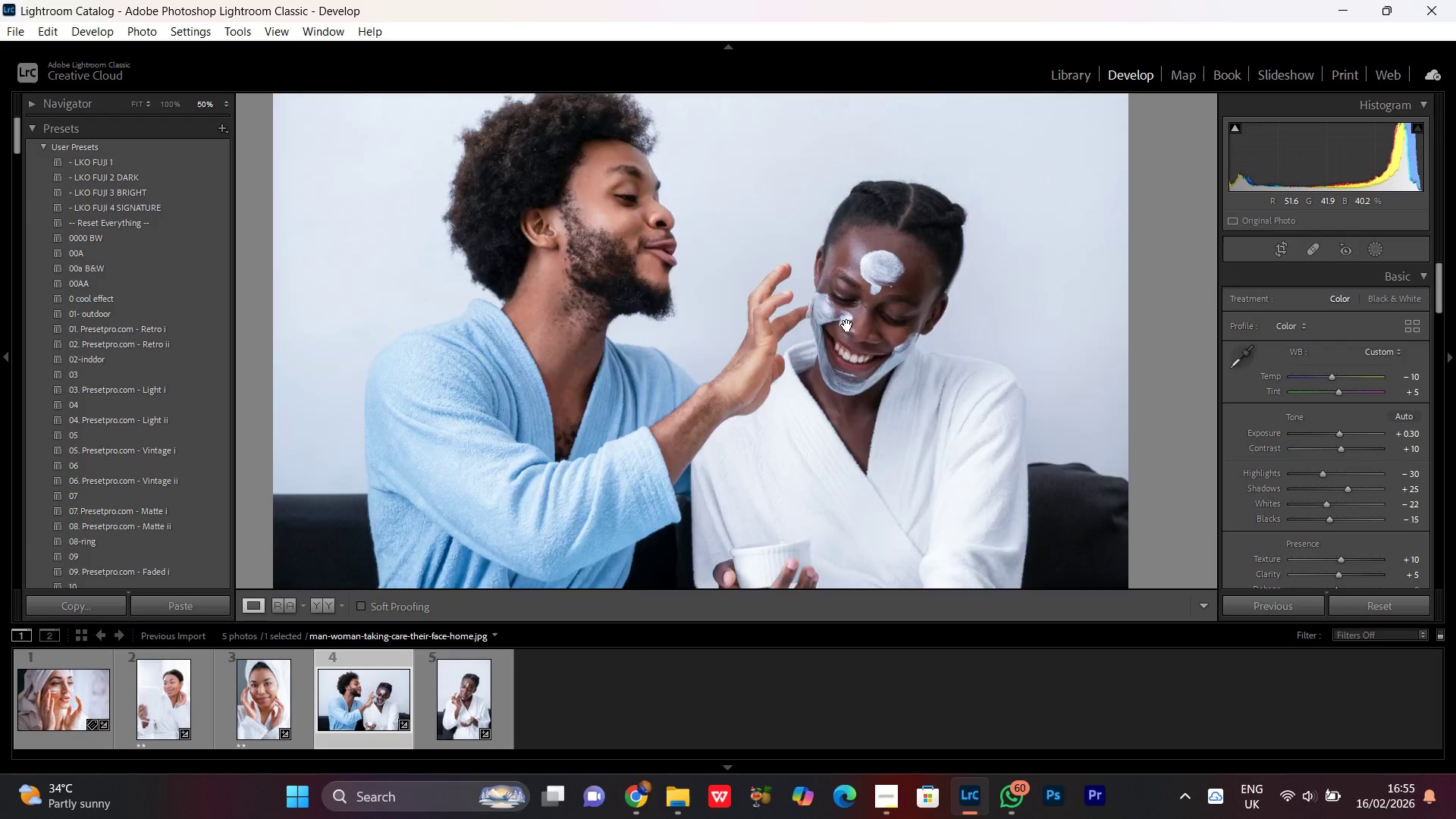 
double_click([847, 325])
 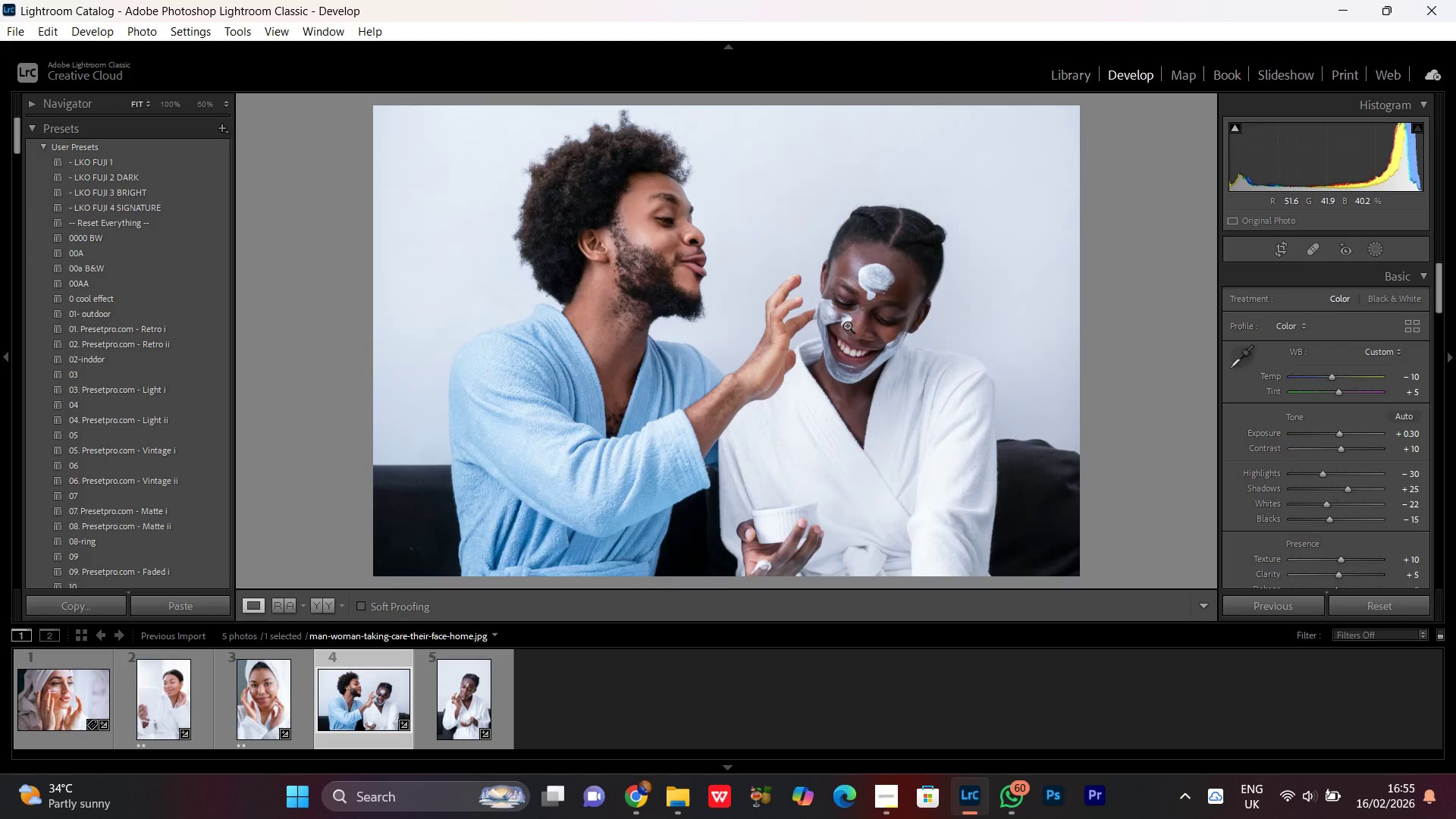 
triple_click([847, 325])
 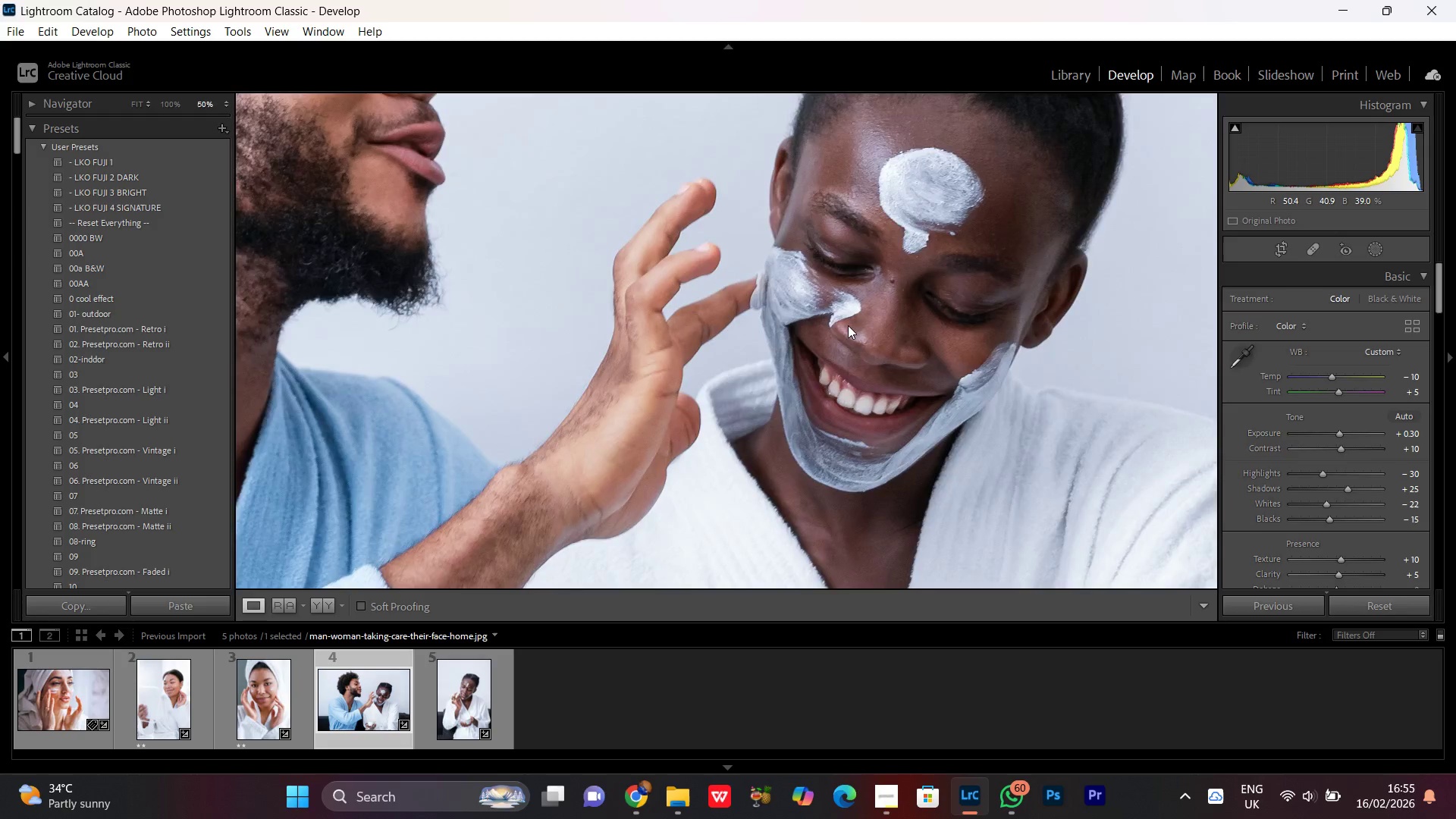 
double_click([848, 325])
 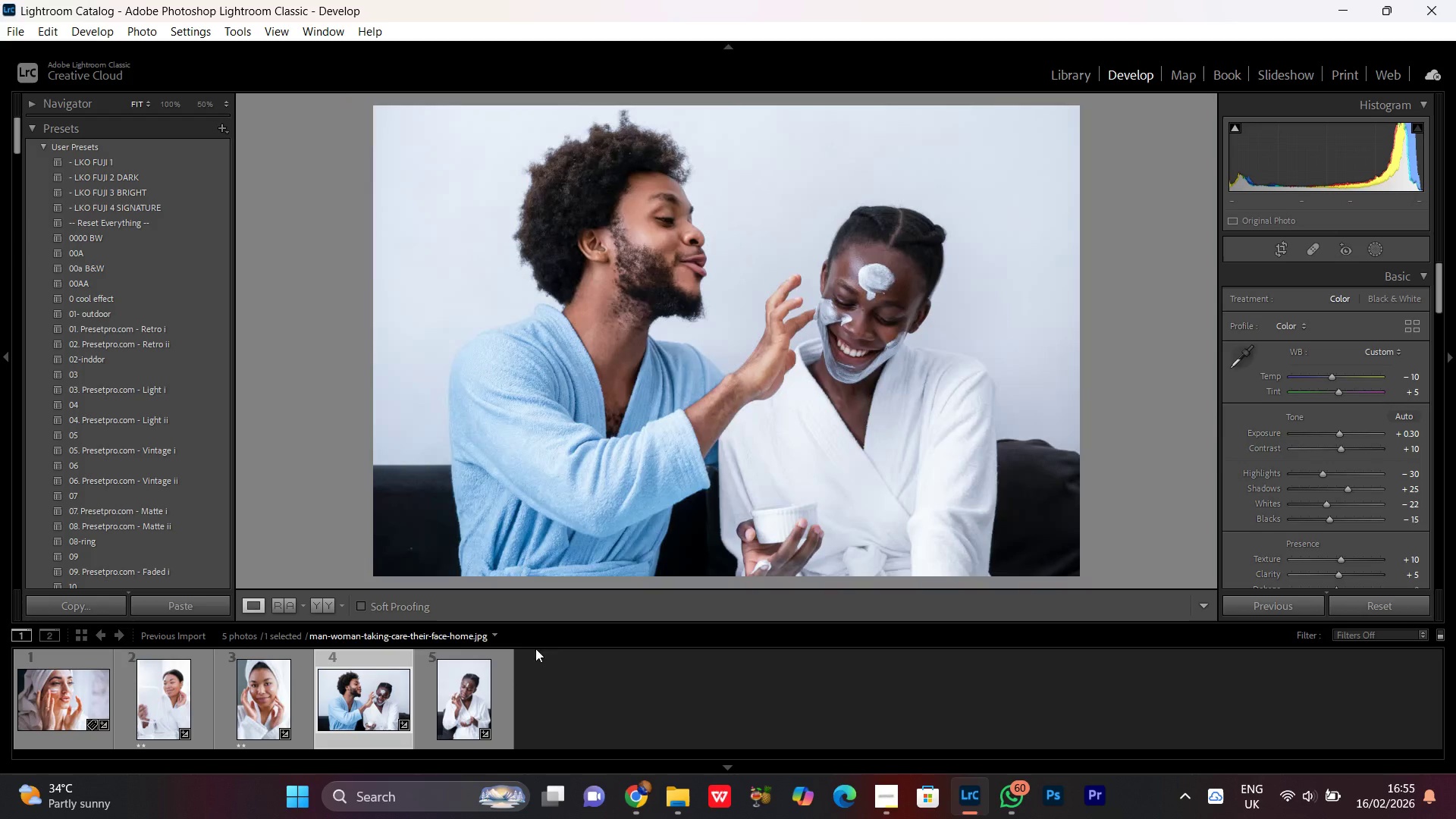 
left_click([466, 689])
 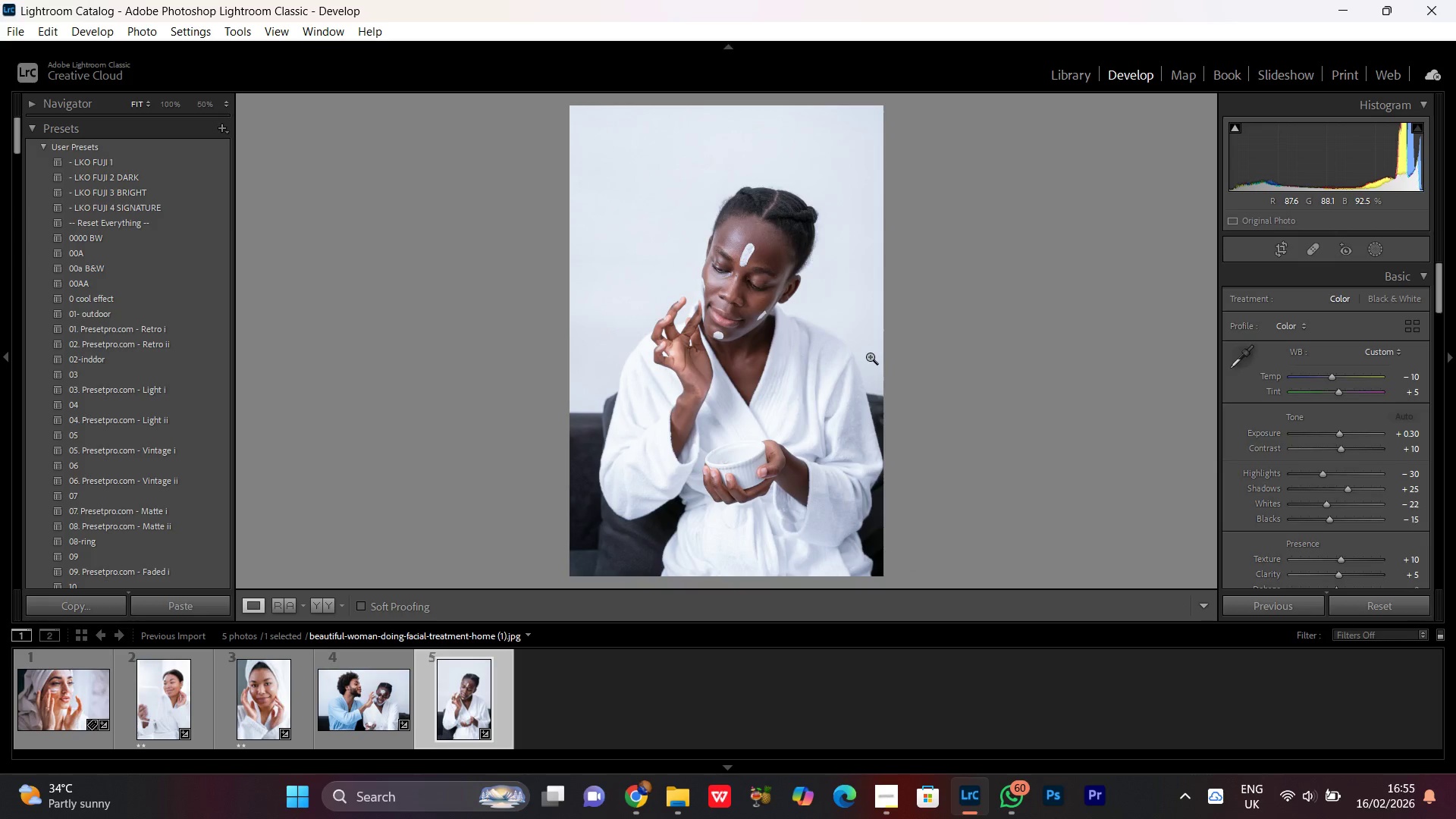 
left_click([744, 278])
 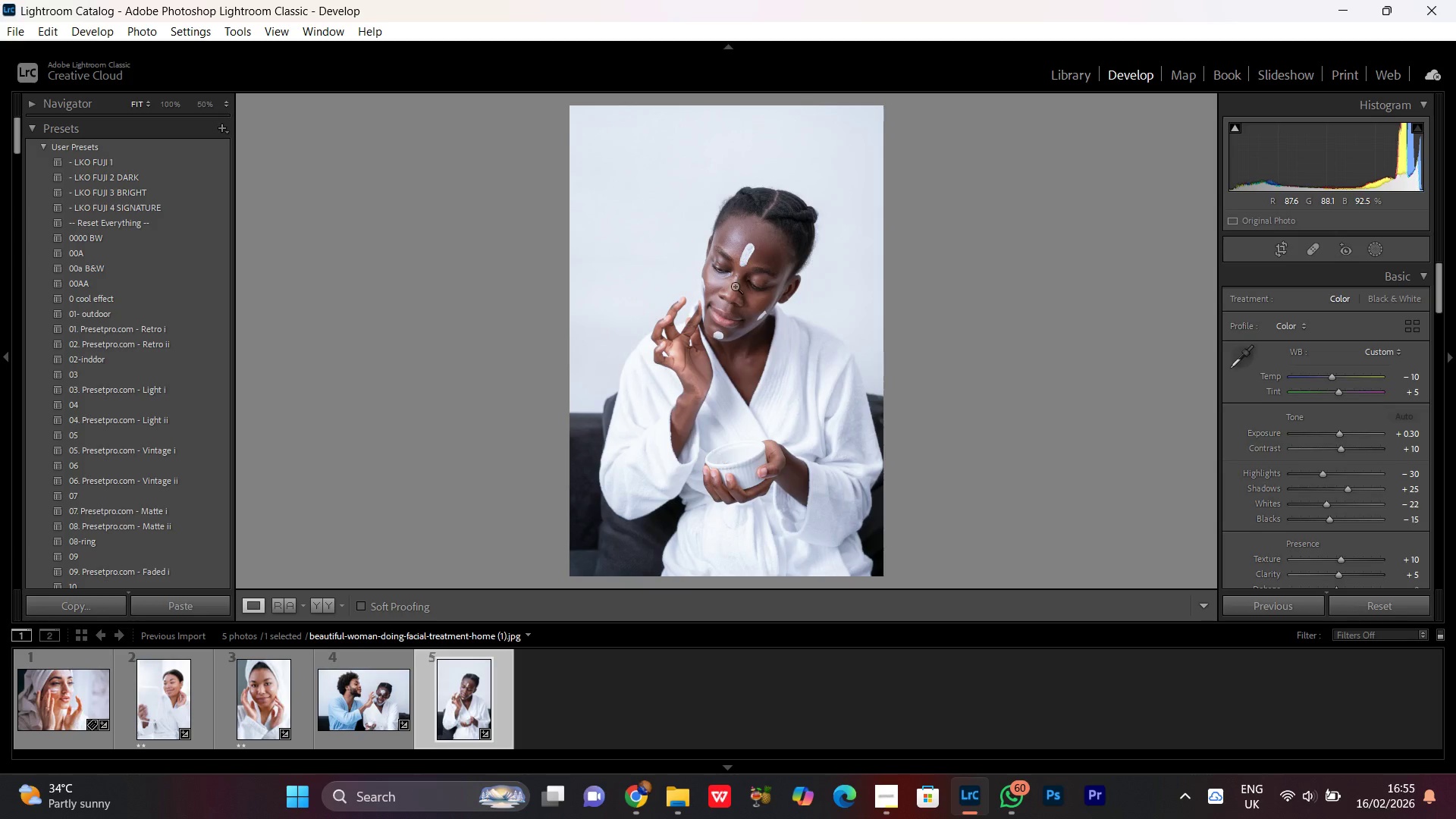 
left_click([735, 279])
 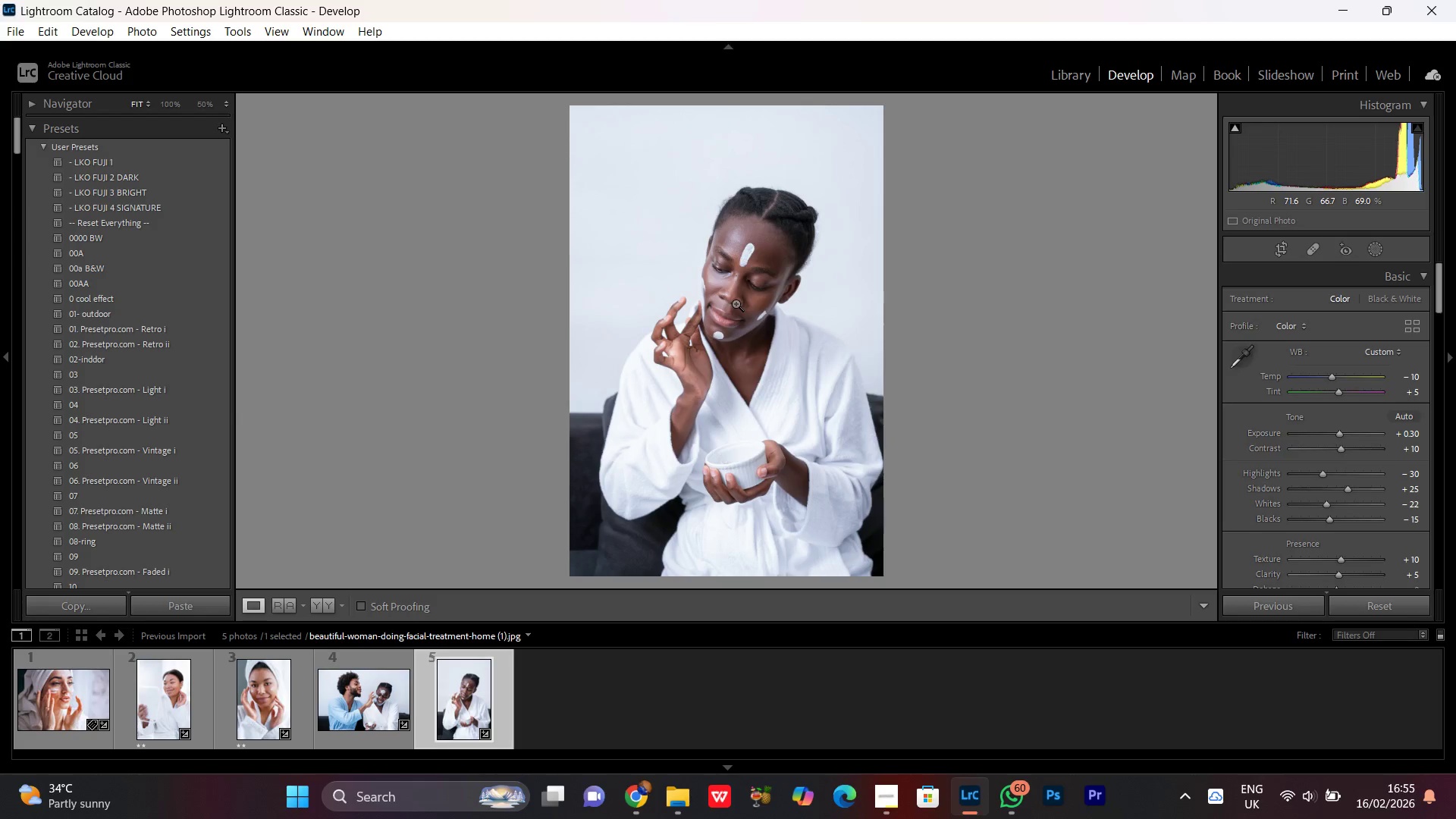 
left_click([735, 303])
 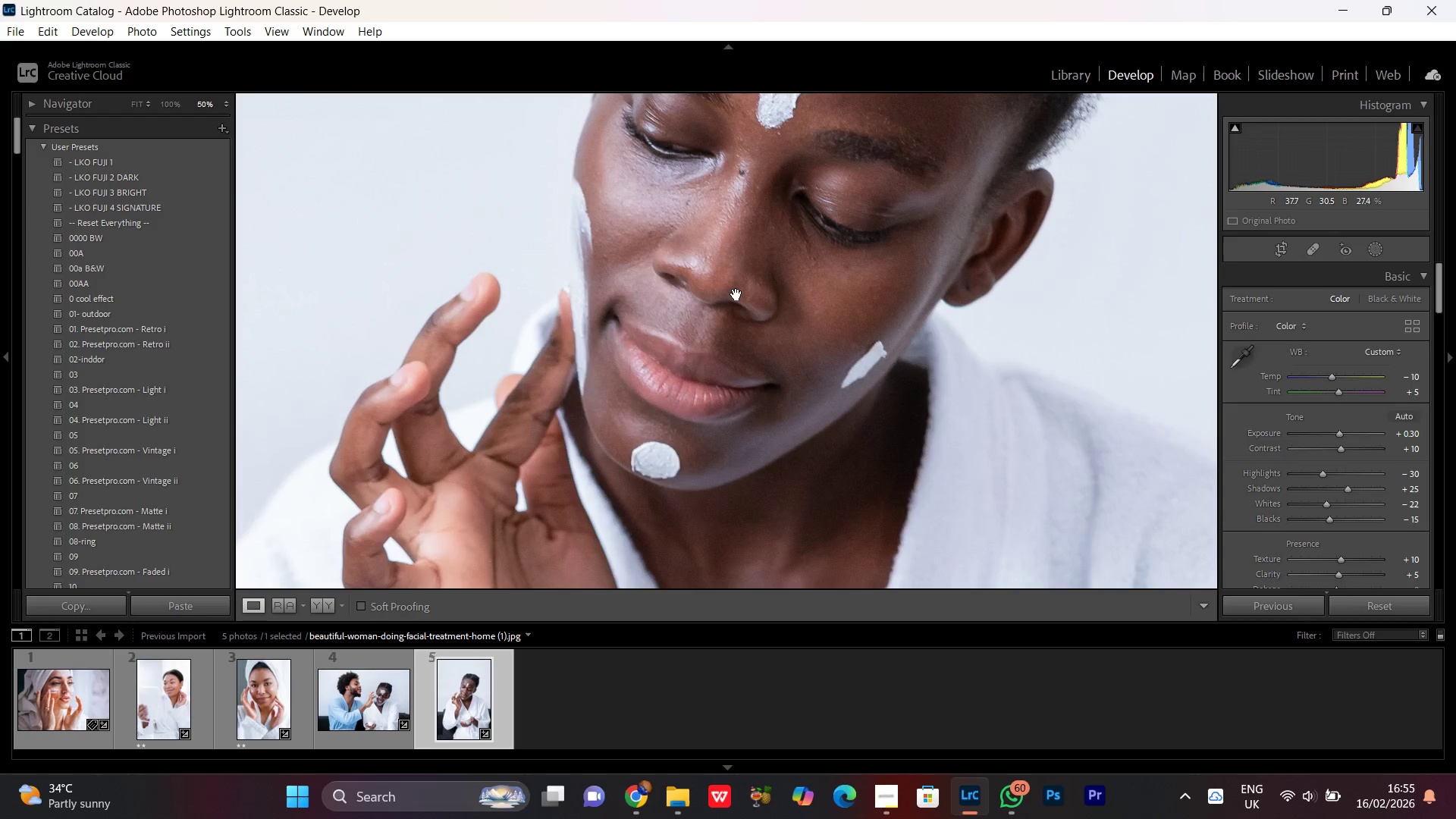 
left_click([742, 262])
 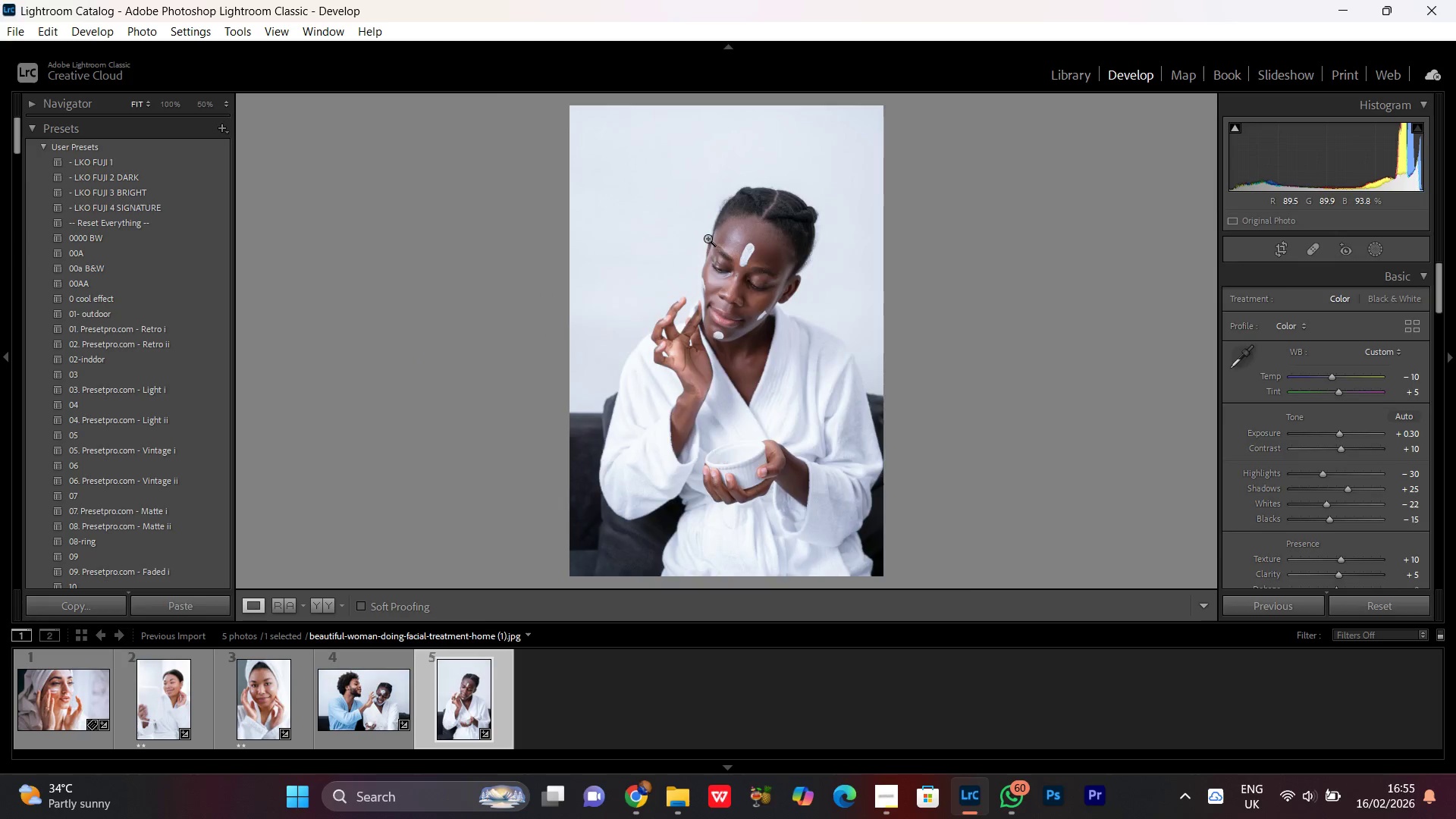 
double_click([806, 381])
 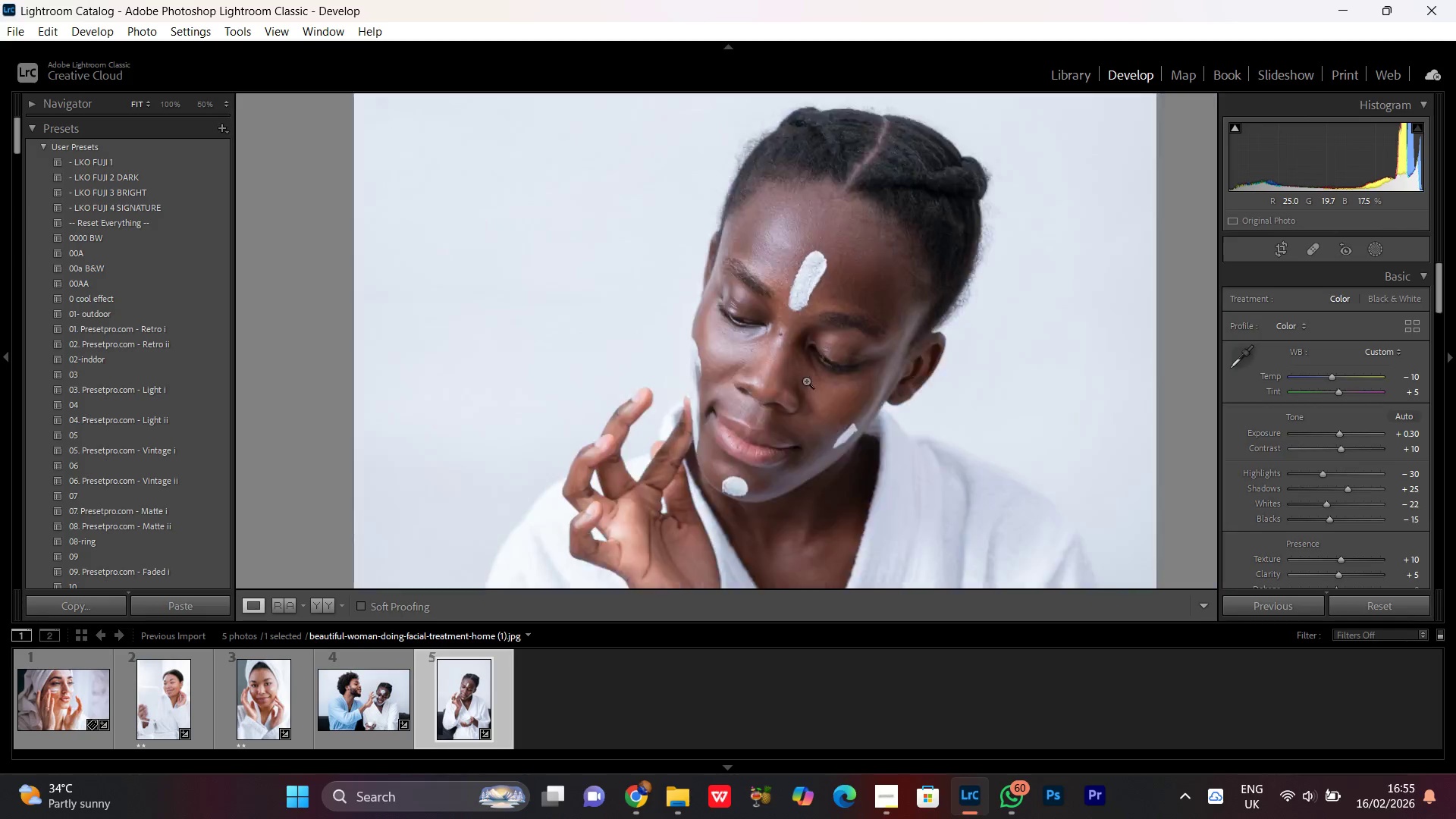 
triple_click([806, 381])
 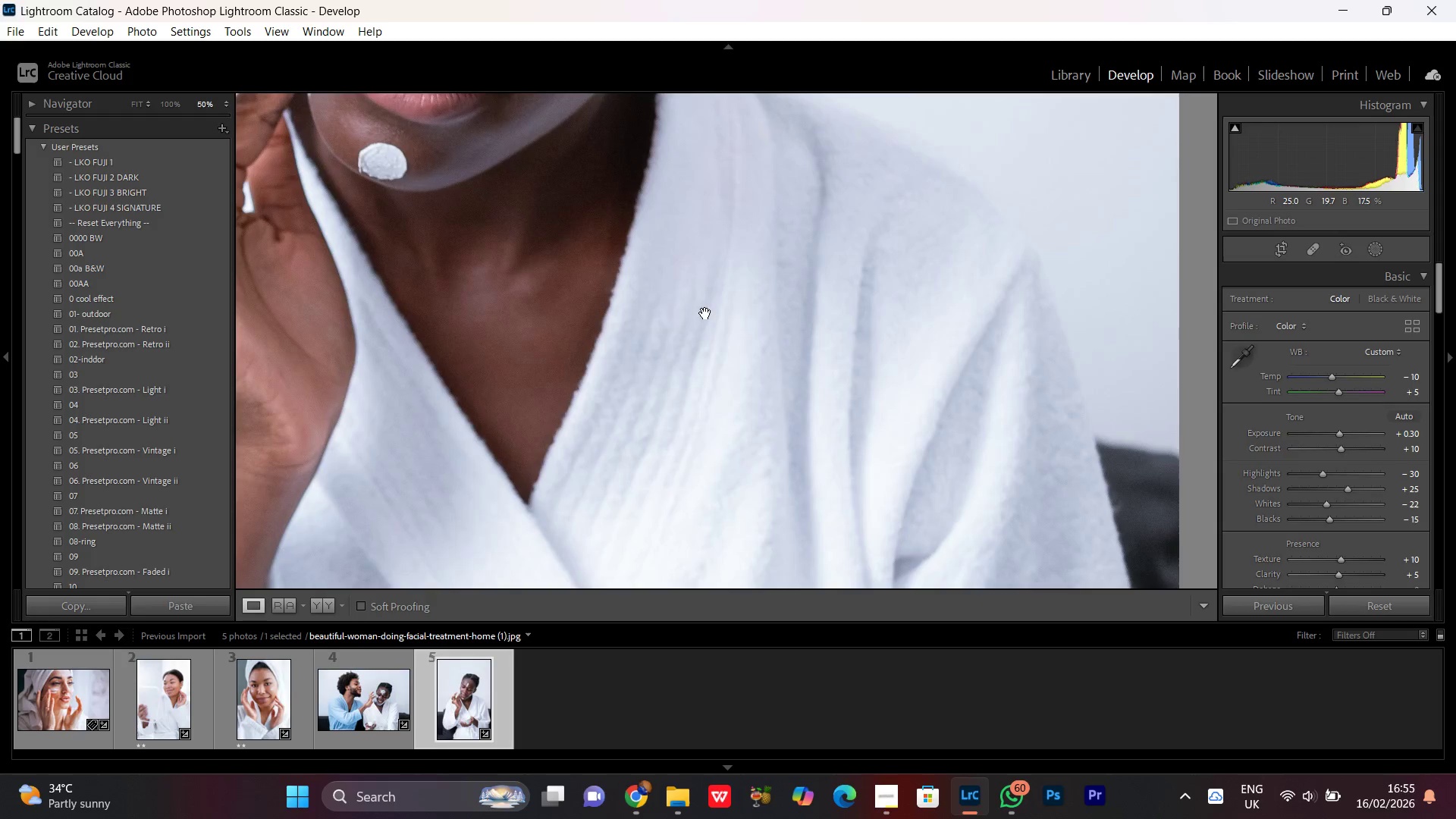 
left_click_drag(start_coordinate=[663, 240], to_coordinate=[761, 538])
 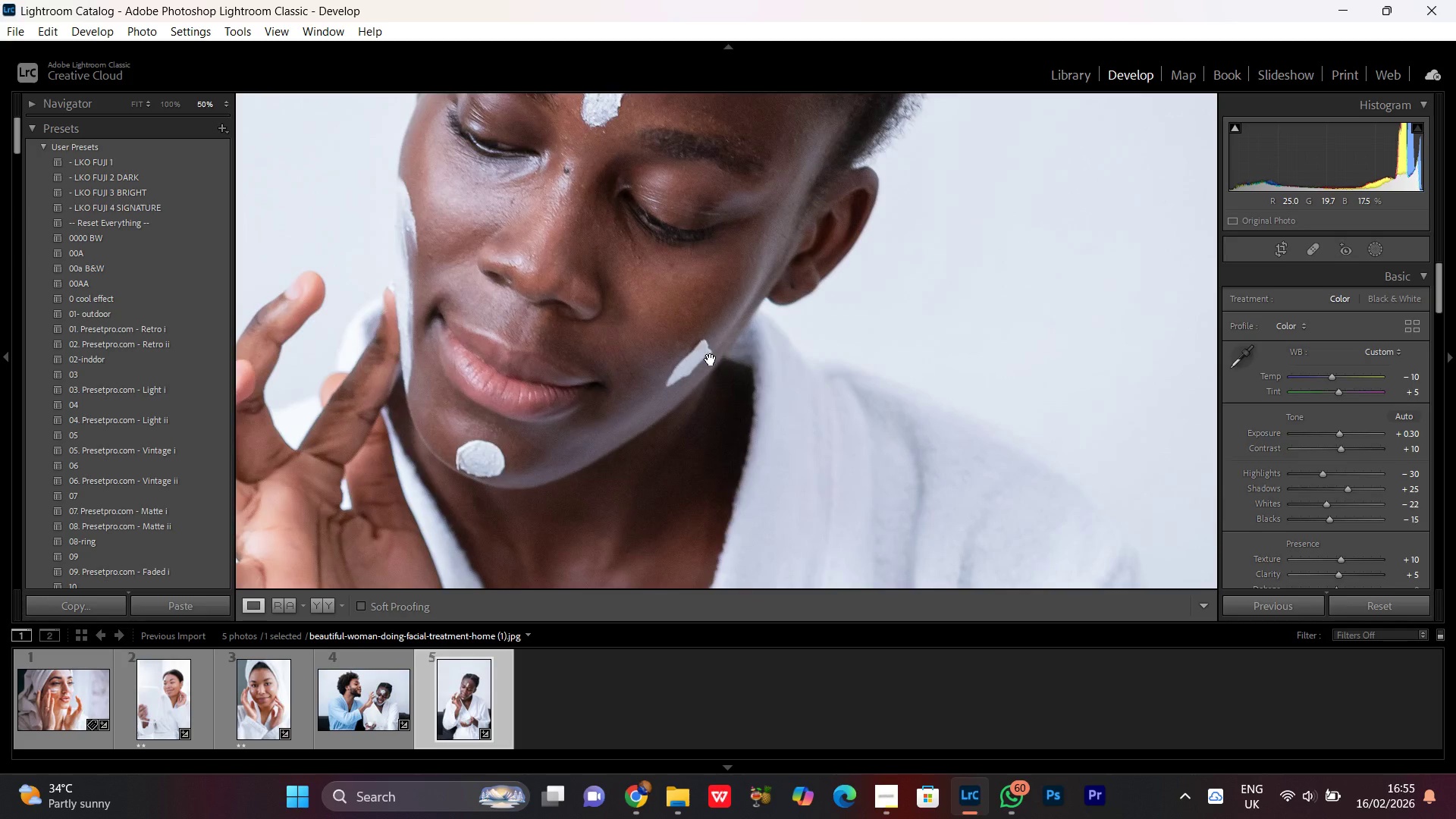 
left_click_drag(start_coordinate=[710, 356], to_coordinate=[708, 478])
 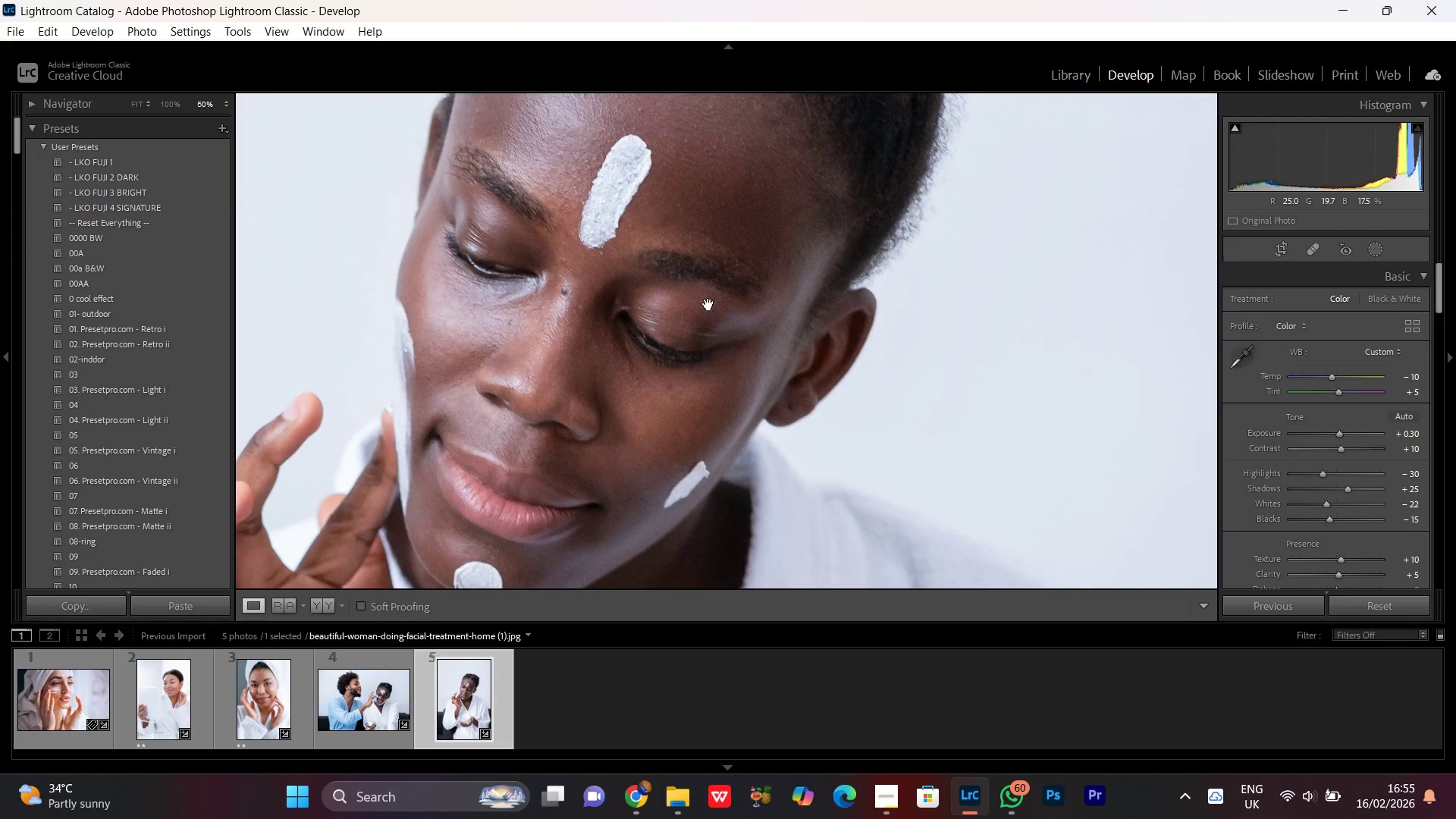 
left_click_drag(start_coordinate=[708, 304], to_coordinate=[709, 419])
 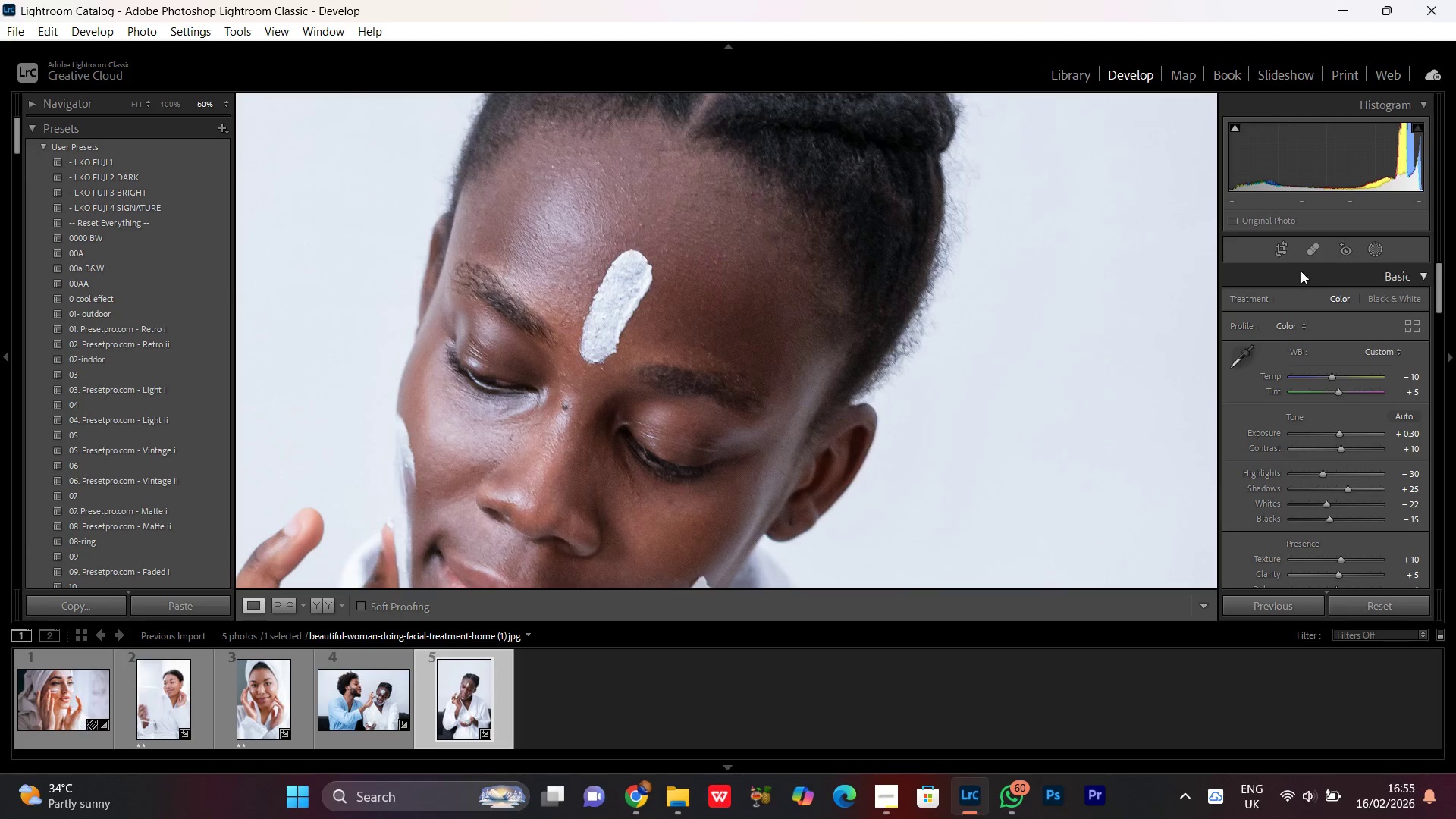 
left_click([1318, 246])
 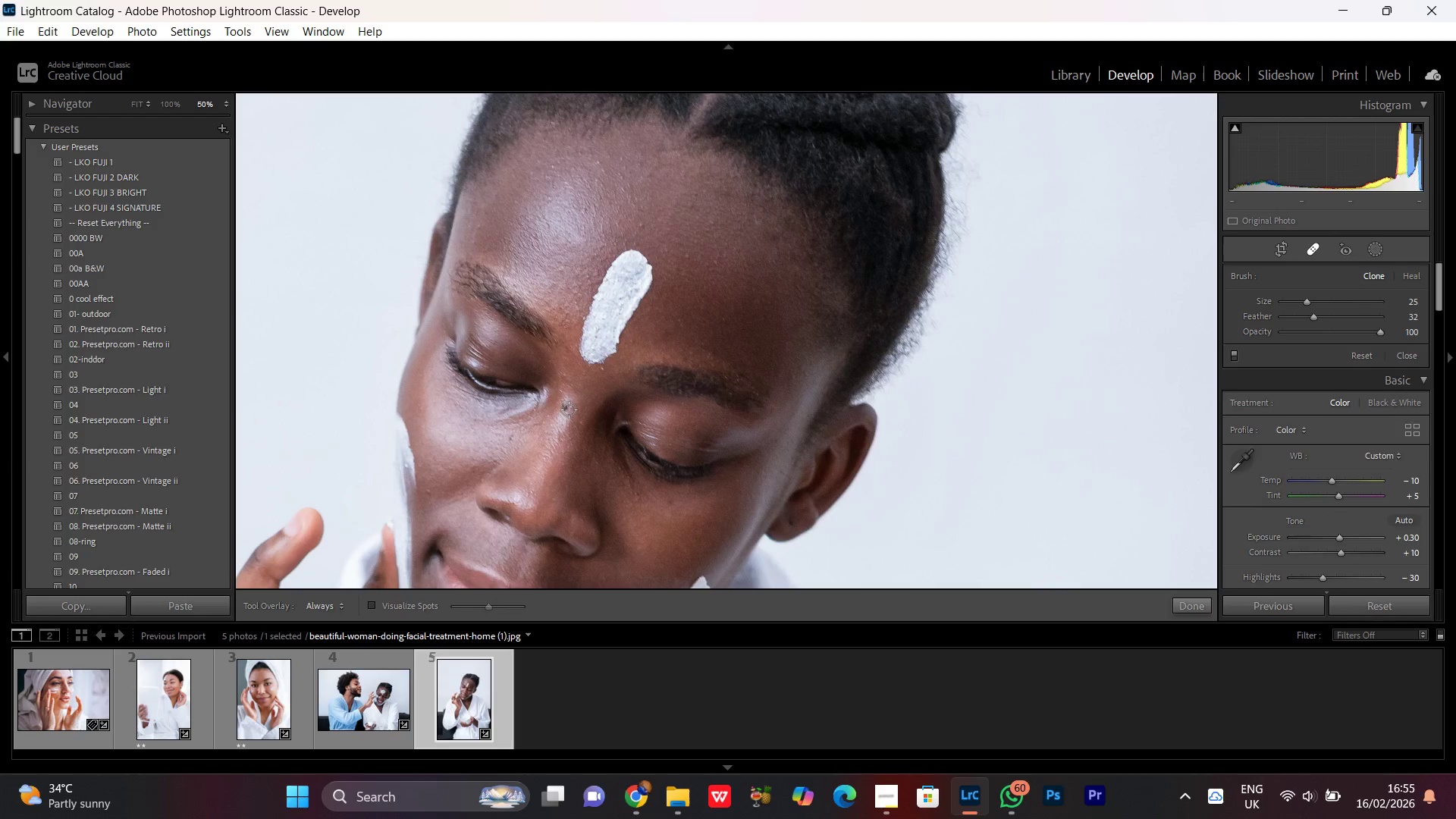 
left_click([563, 410])
 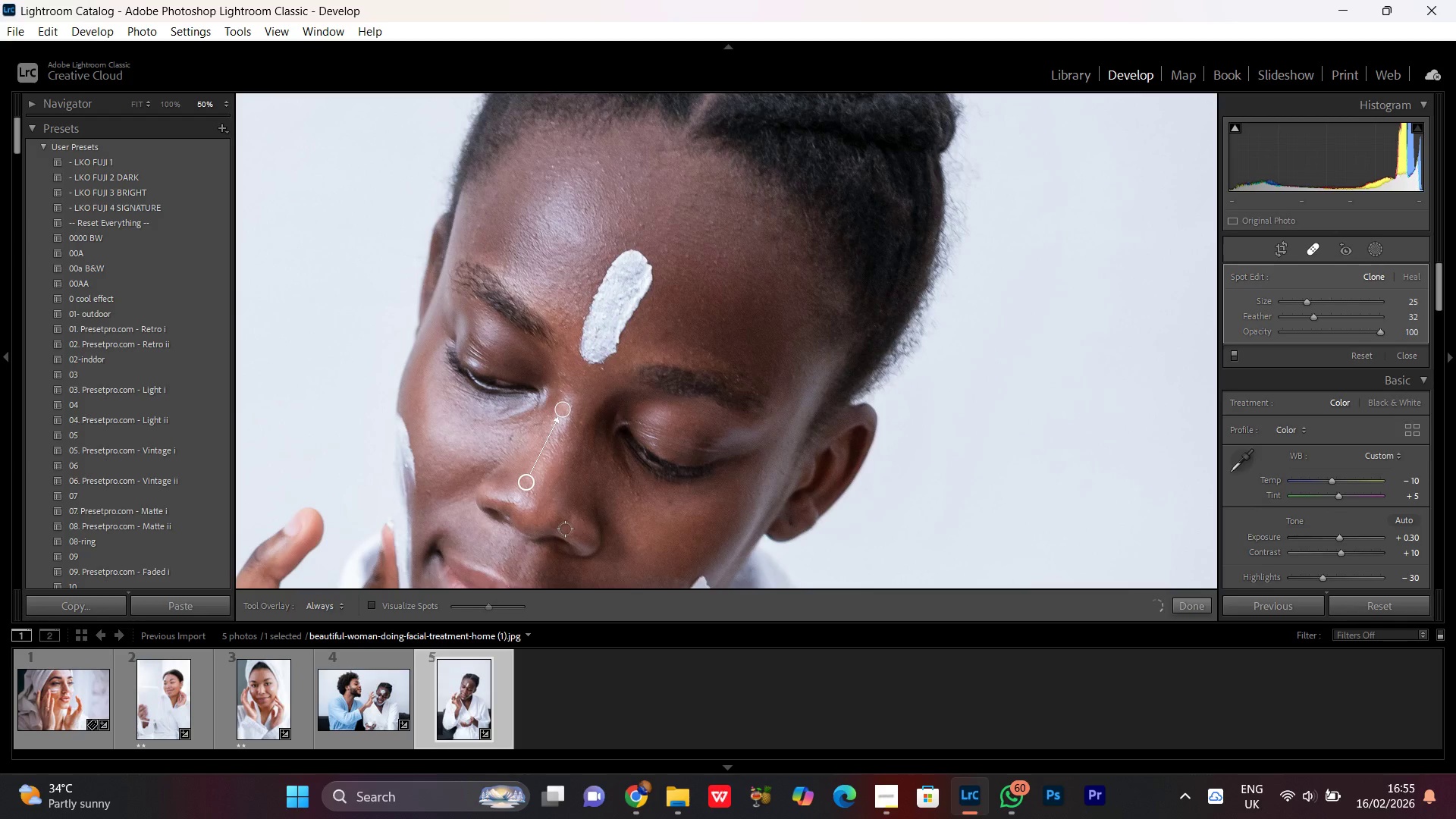 
left_click_drag(start_coordinate=[527, 483], to_coordinate=[568, 393])
 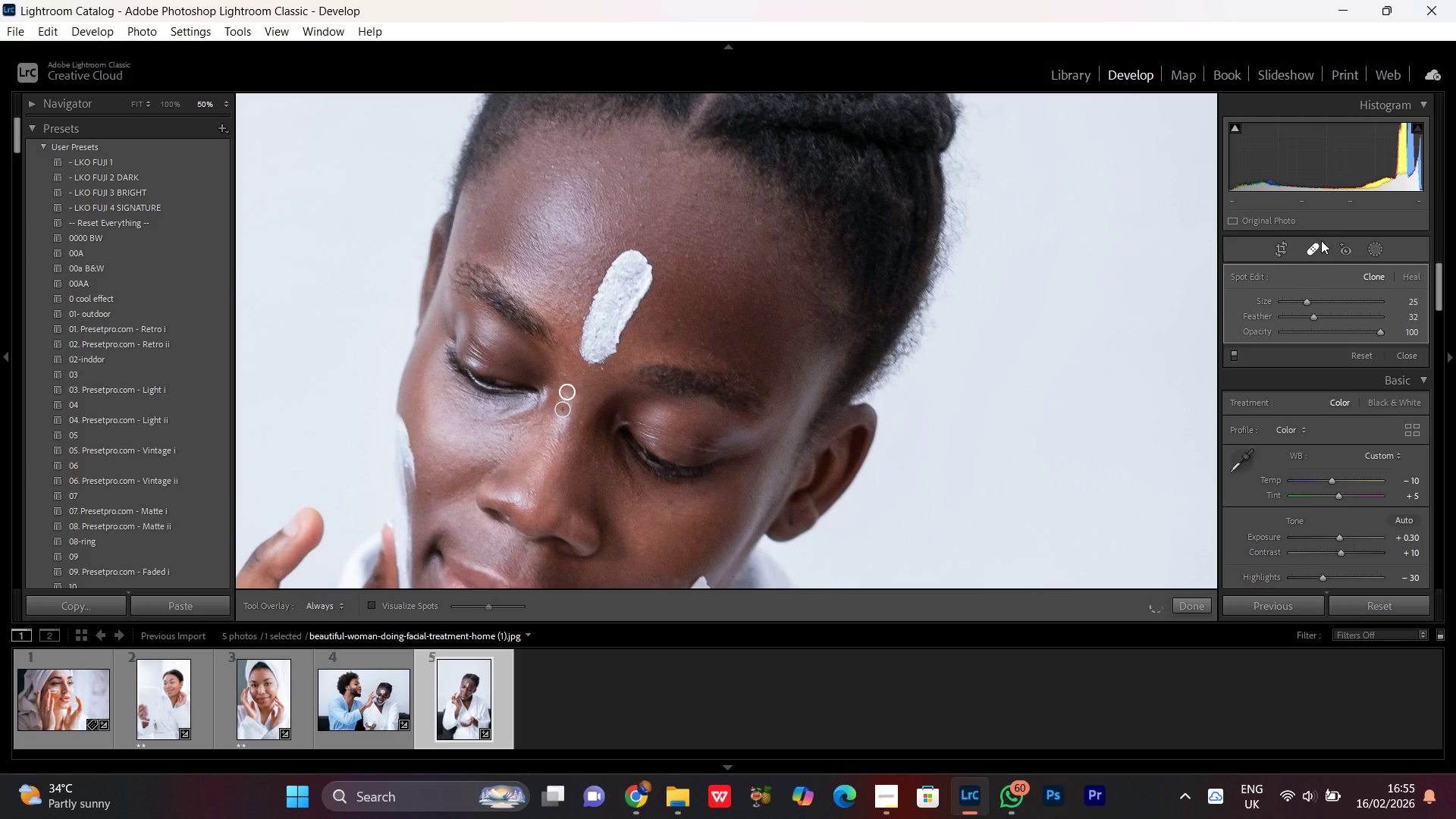 
left_click([1313, 248])
 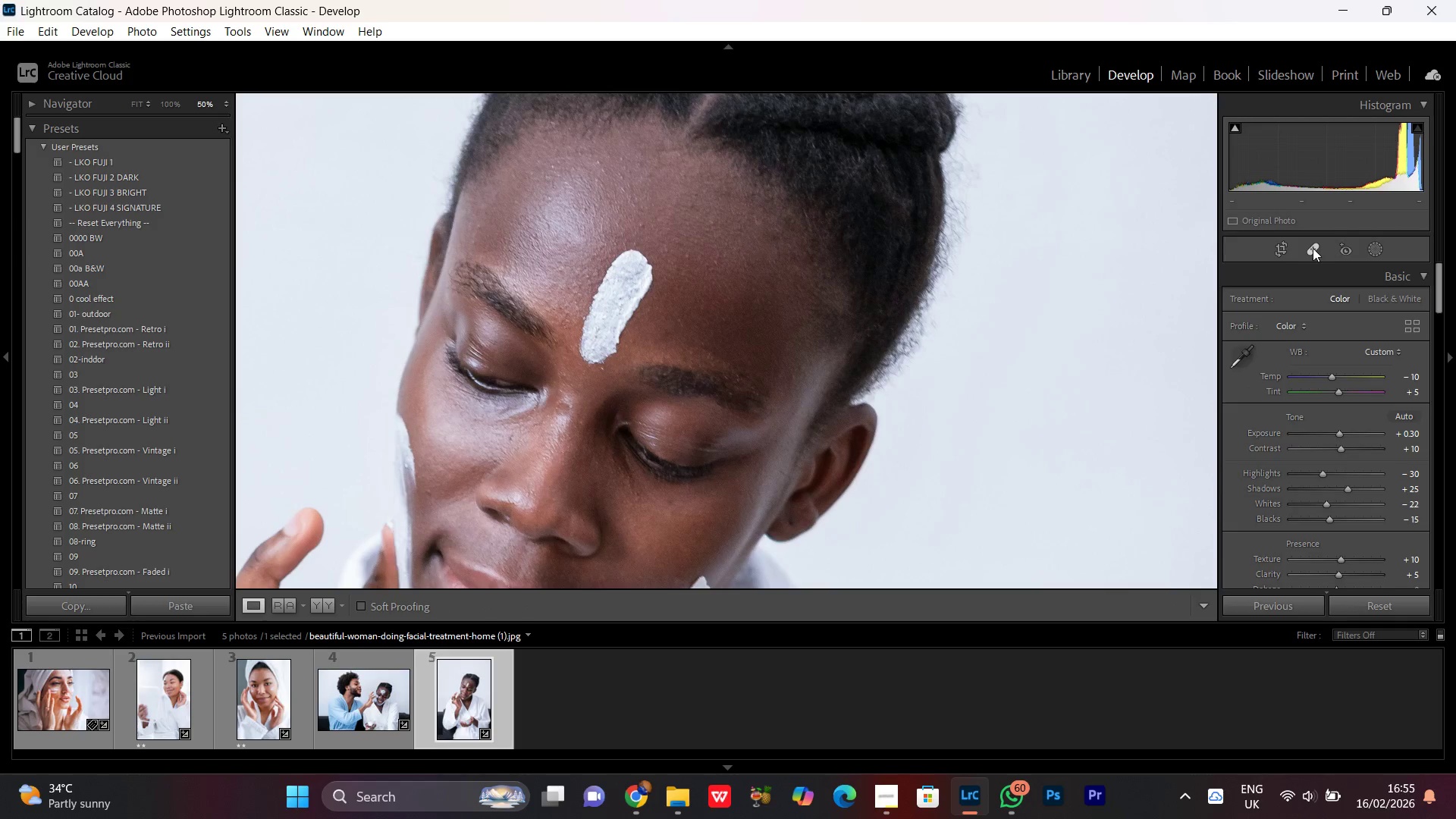 
hold_key(key=Space, duration=0.67)
 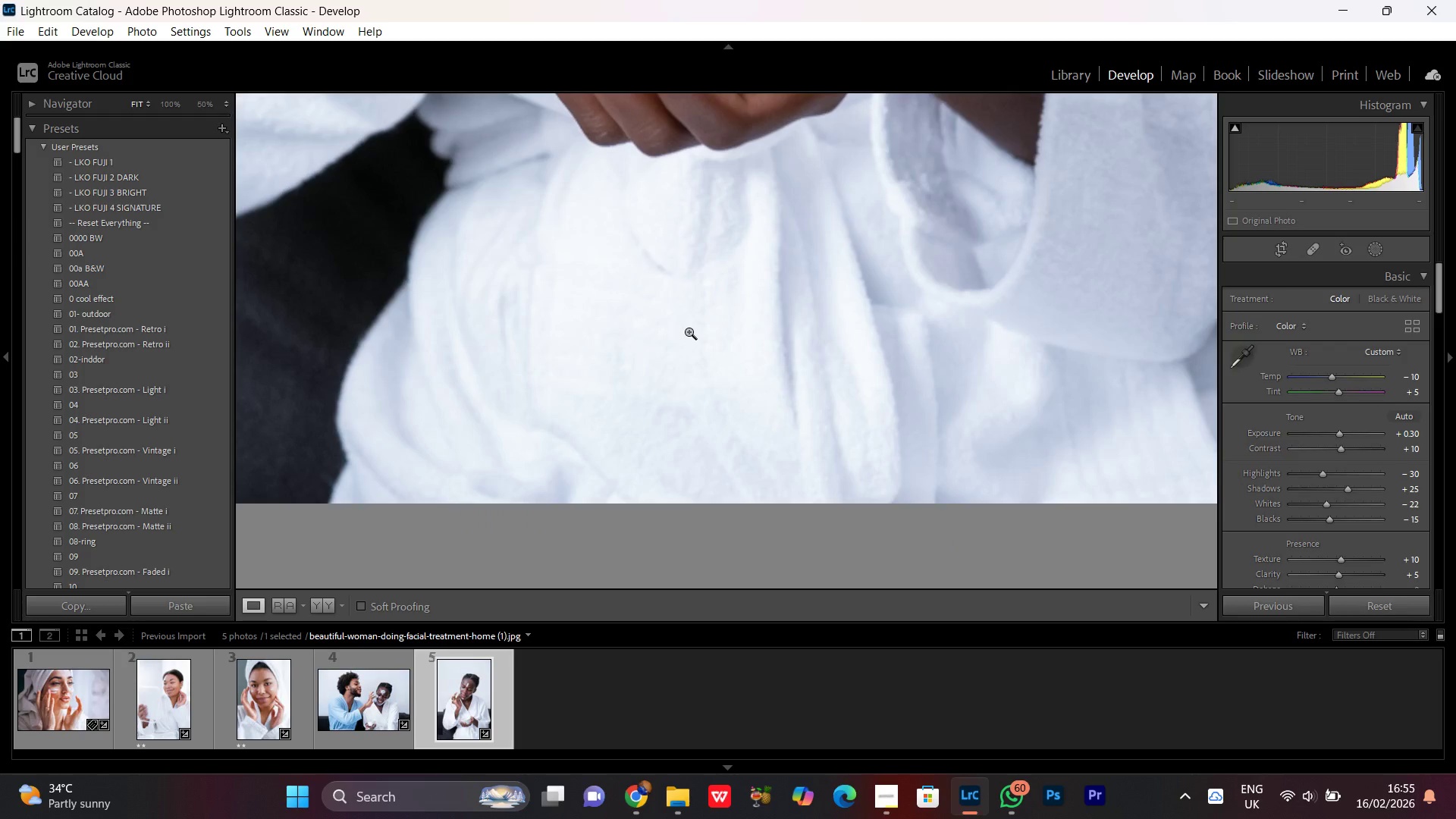 
left_click_drag(start_coordinate=[704, 481], to_coordinate=[690, 329])
 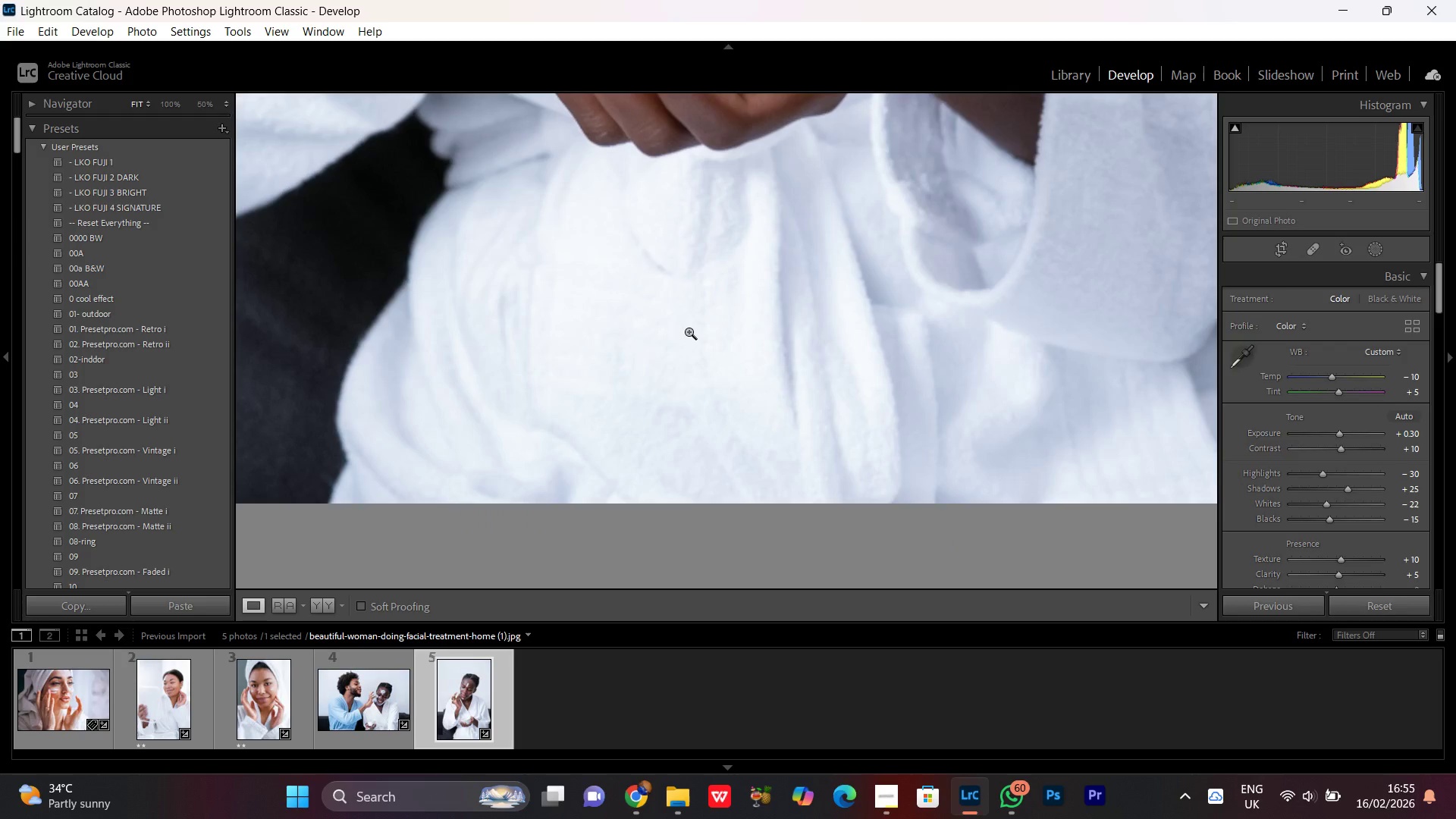 
left_click([748, 221])
 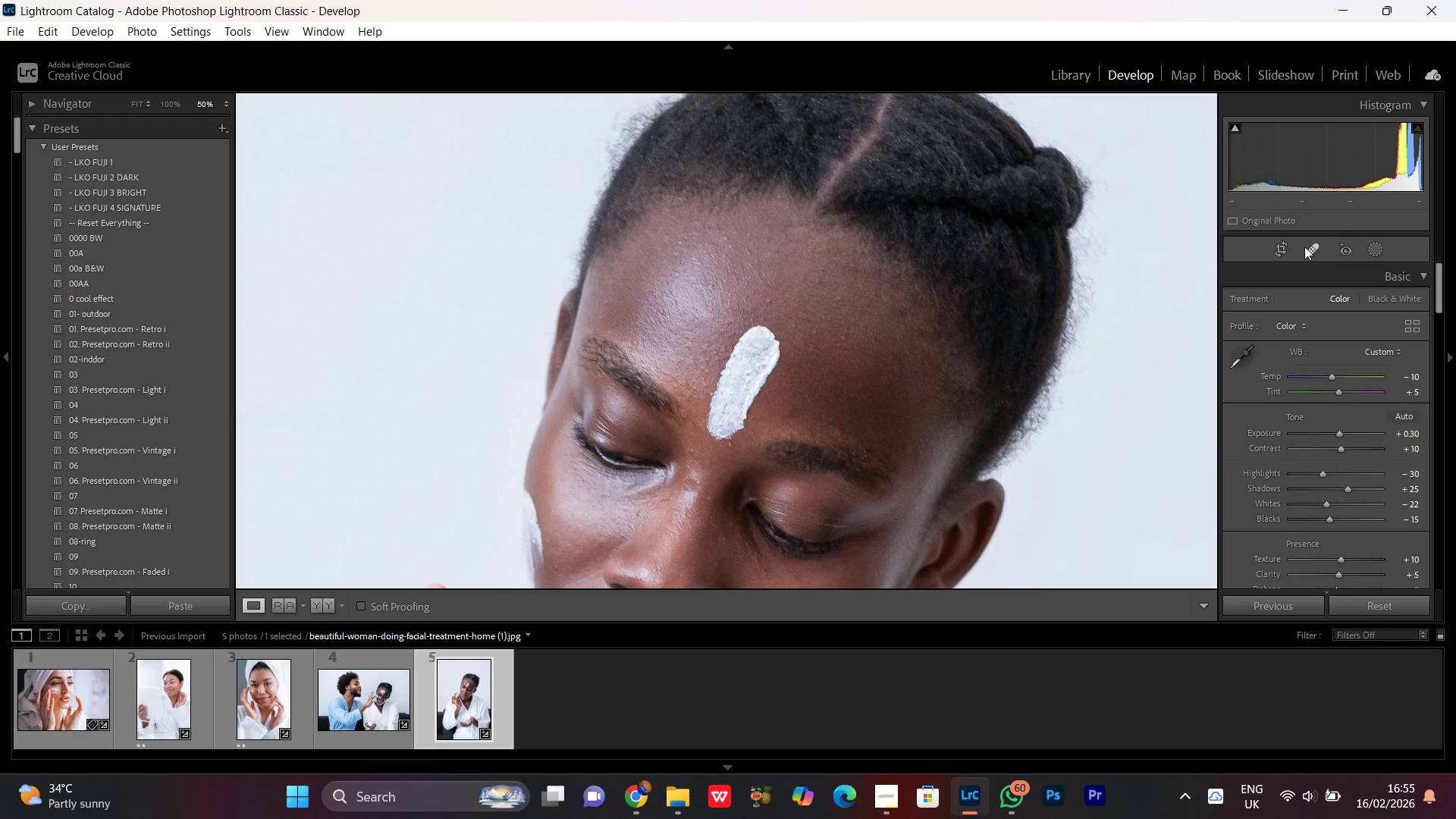 
left_click([1319, 243])
 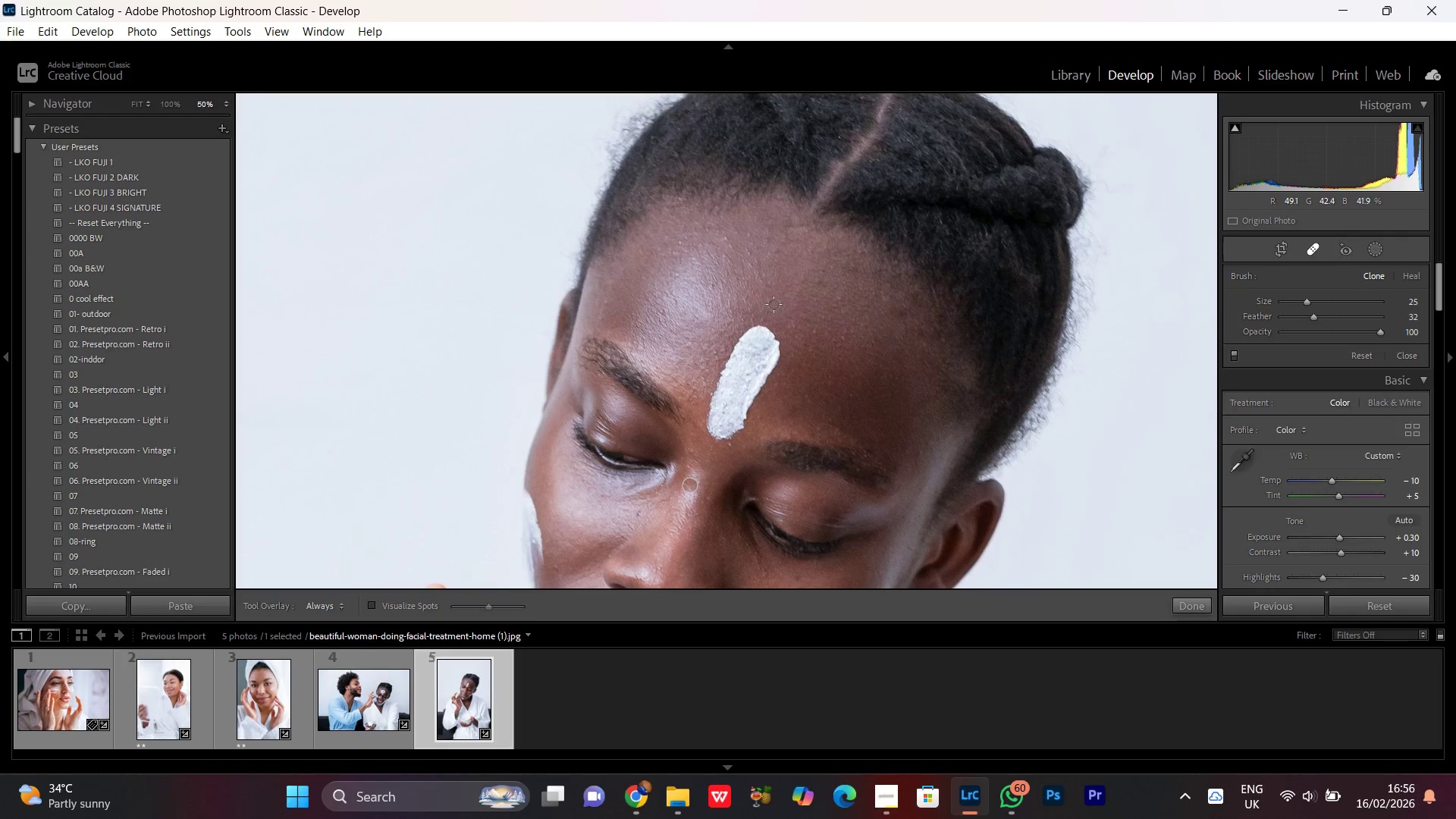 
left_click([768, 301])
 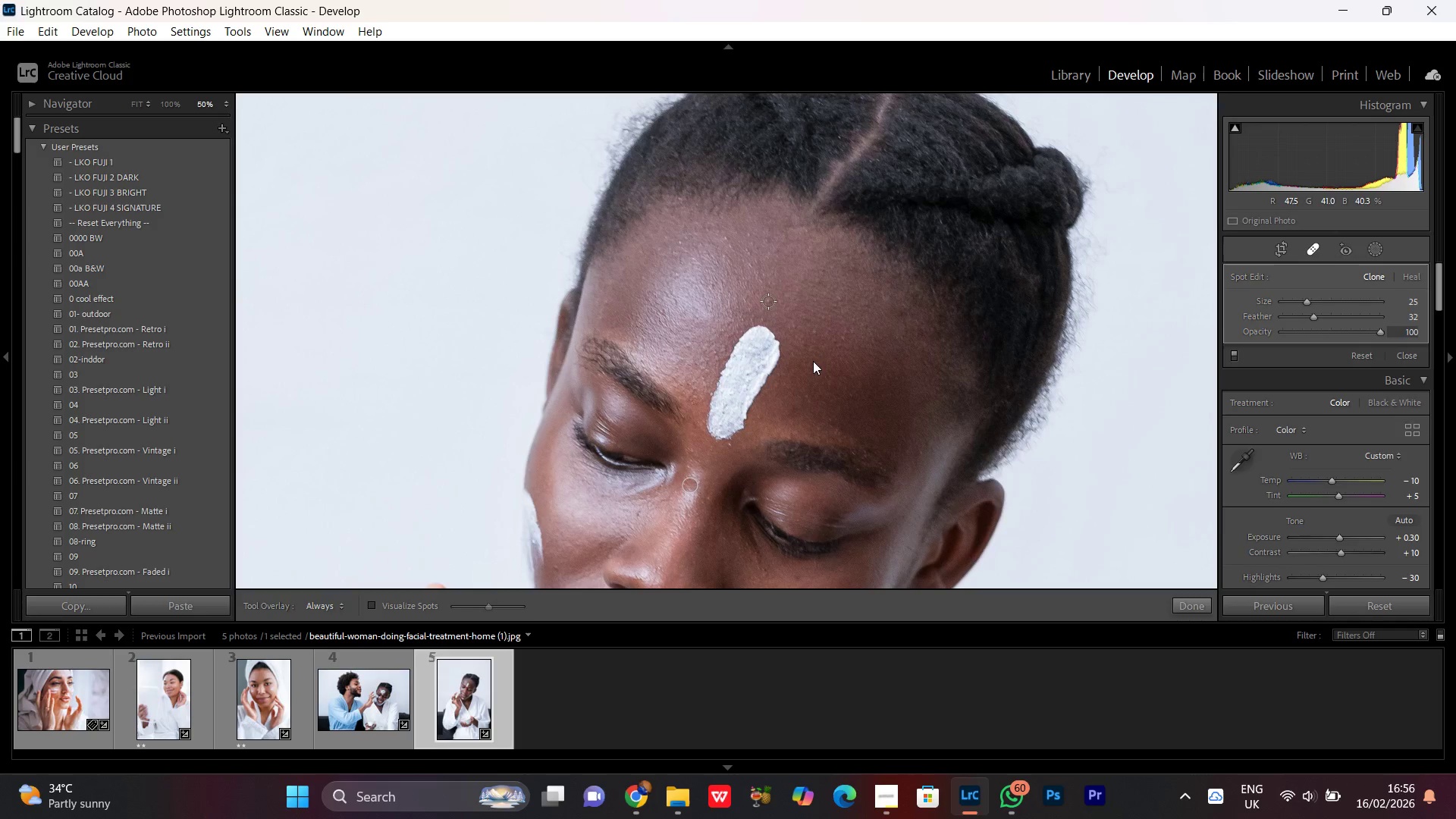 
hold_key(key=Space, duration=0.98)
 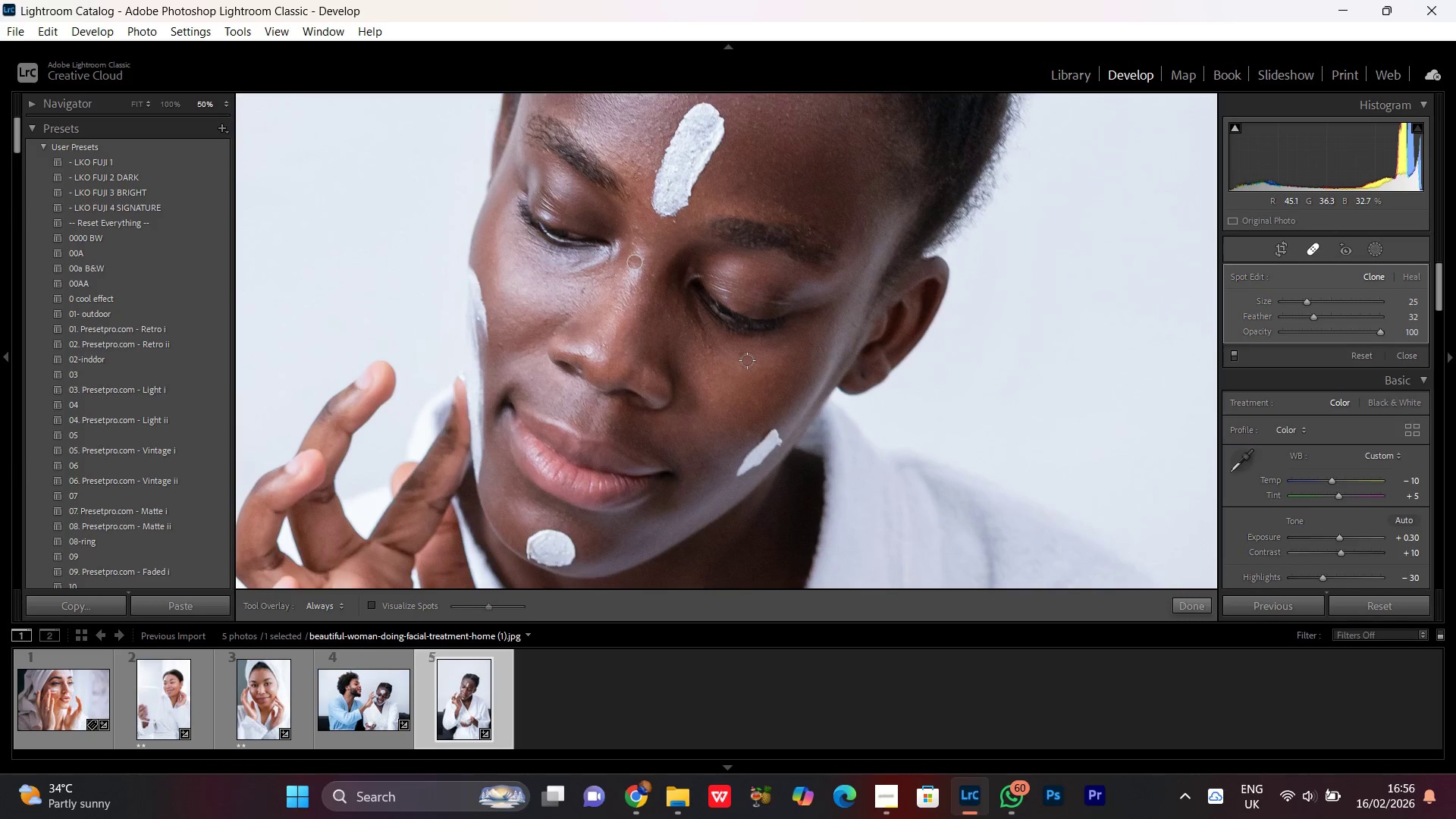 
left_click_drag(start_coordinate=[828, 407], to_coordinate=[773, 184])
 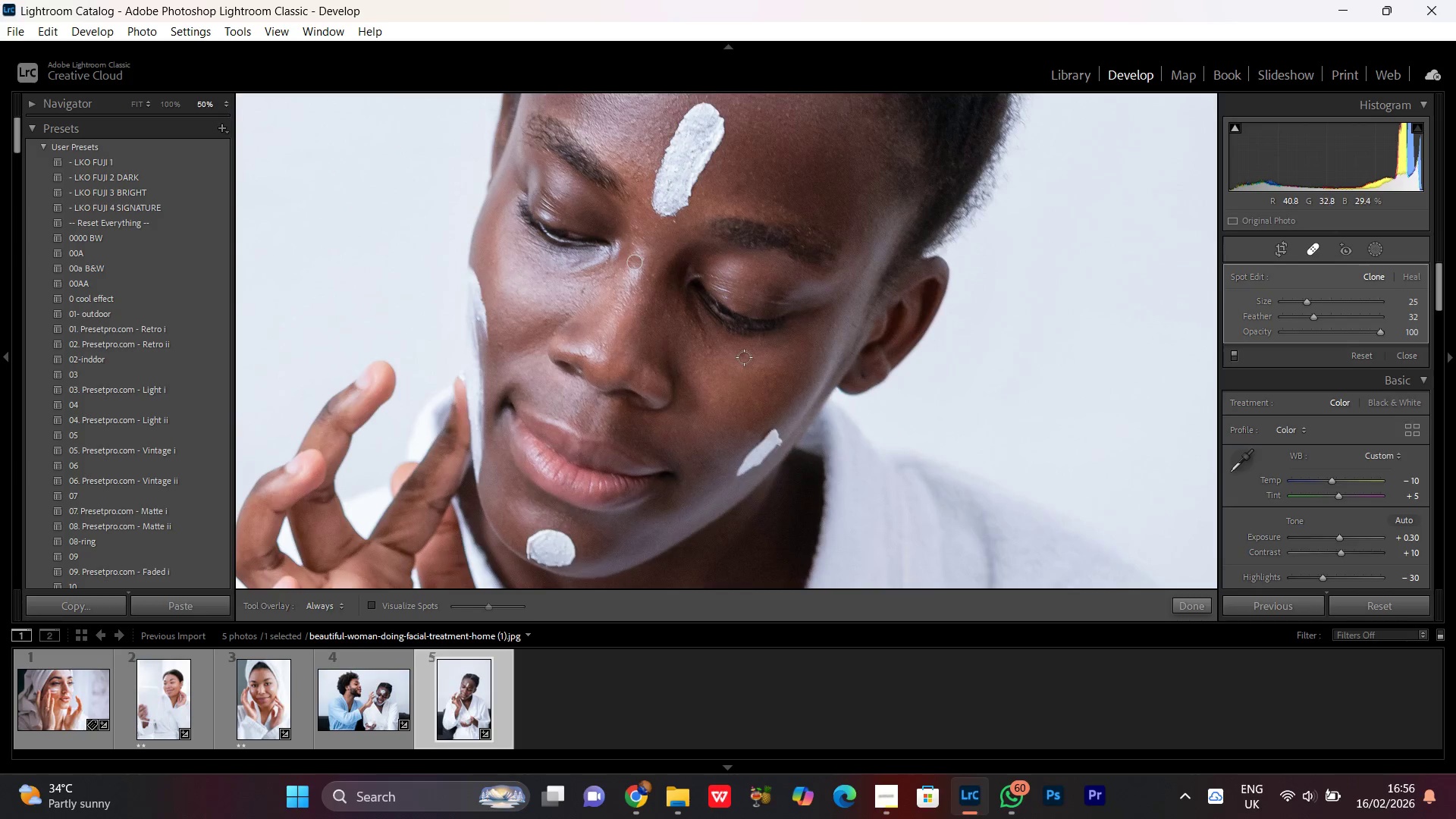 
left_click([736, 351])
 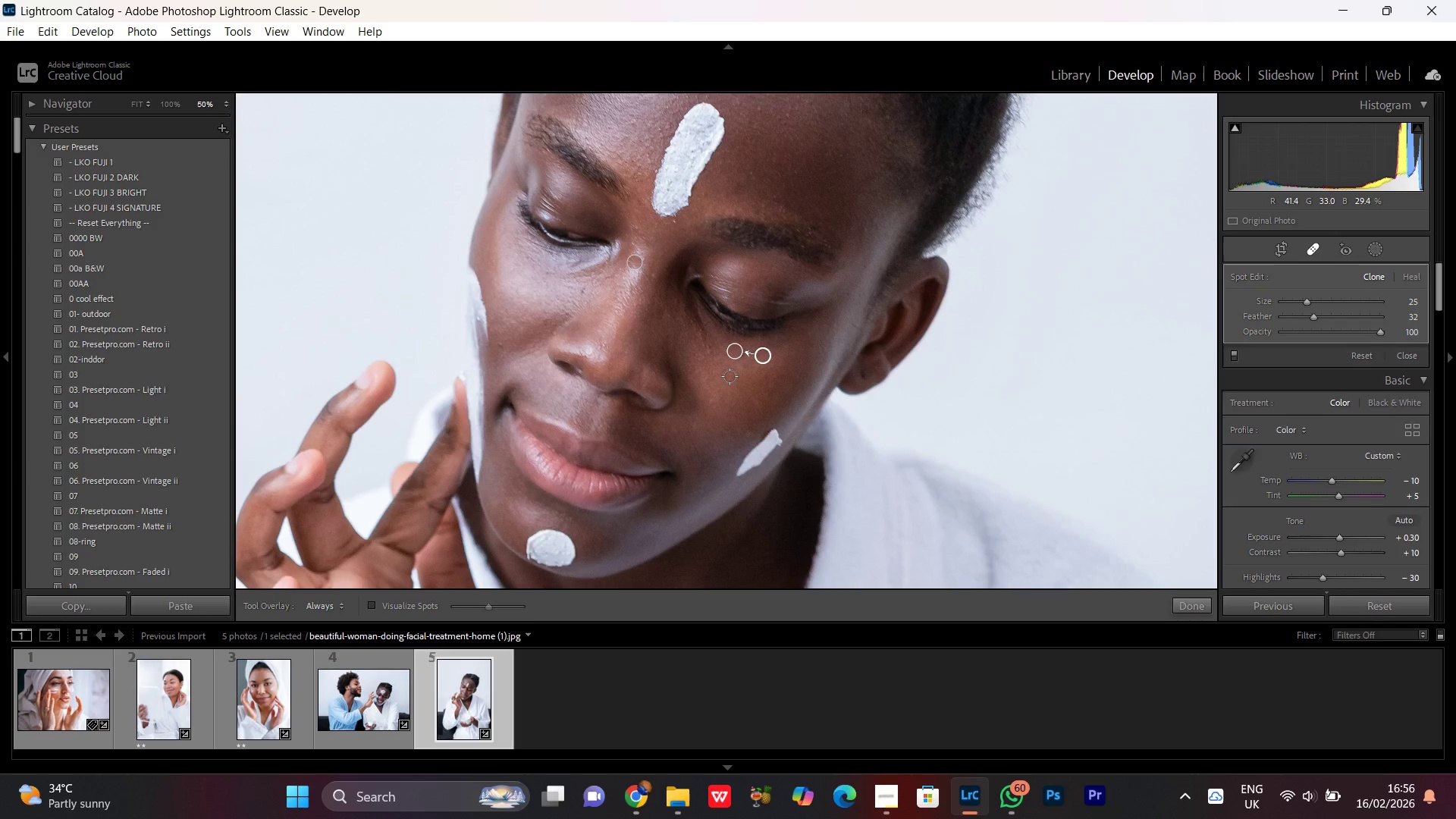 
hold_key(key=Space, duration=0.92)
 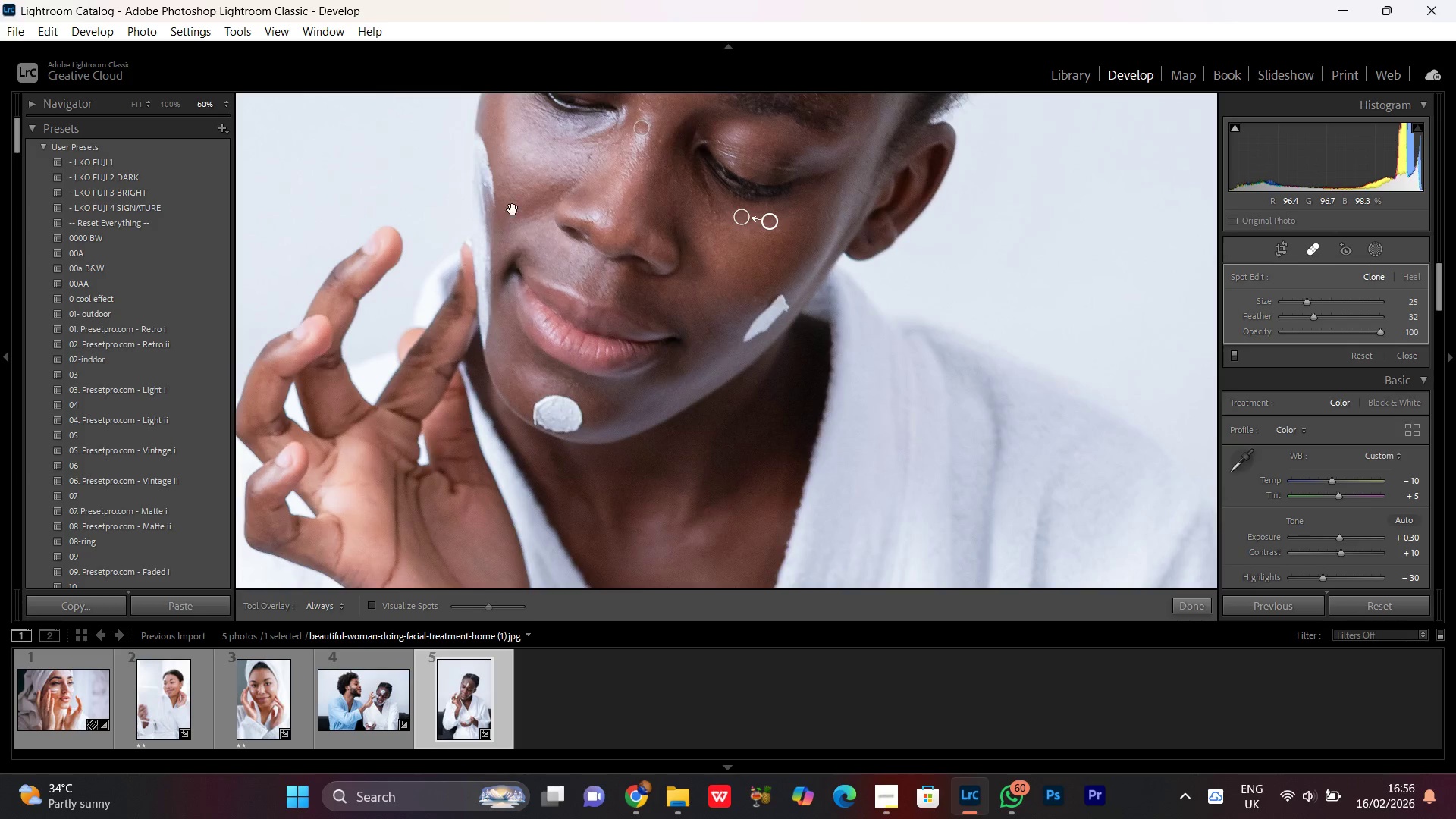 
left_click_drag(start_coordinate=[679, 438], to_coordinate=[686, 303])
 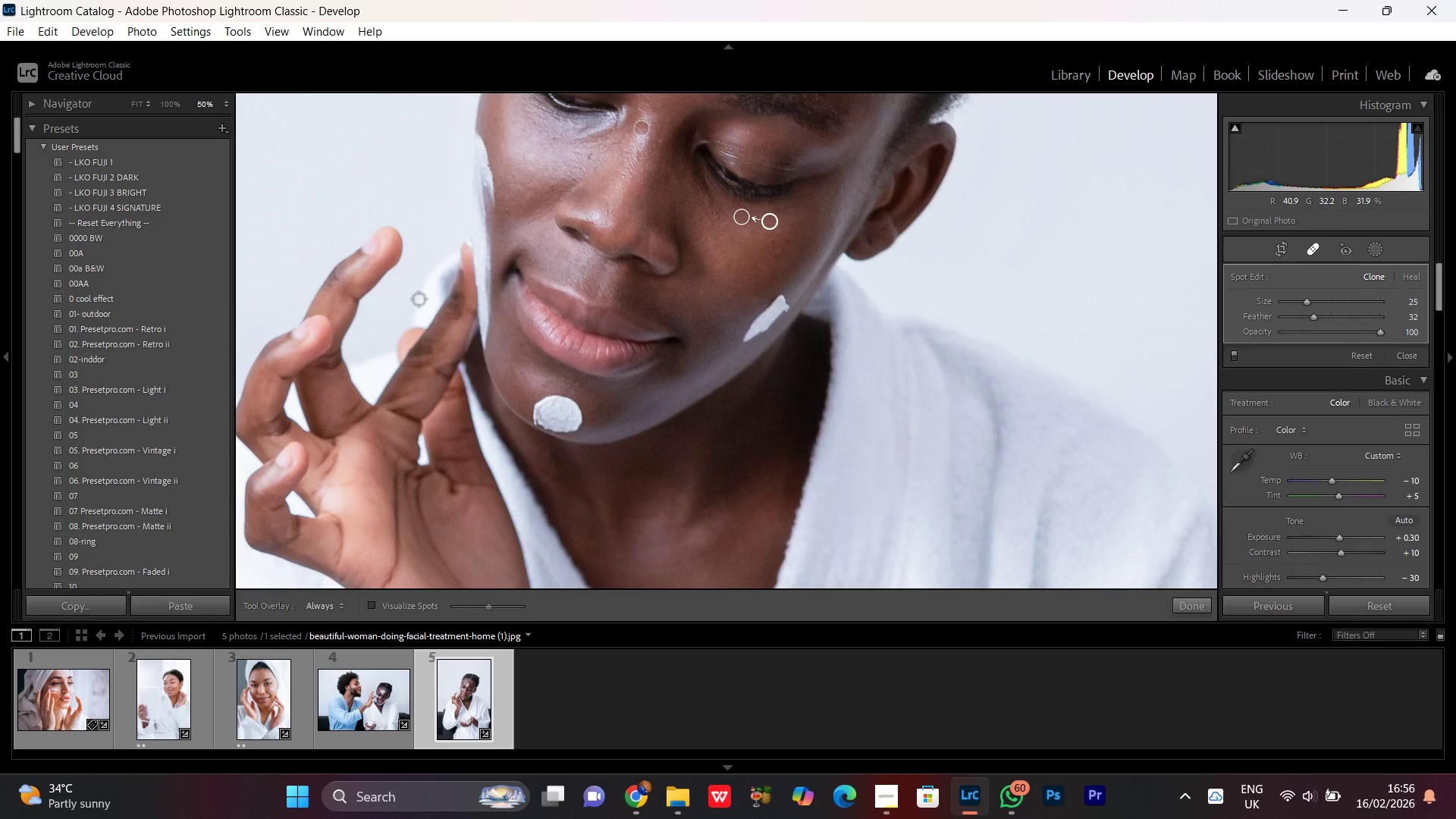 
hold_key(key=Space, duration=0.61)
 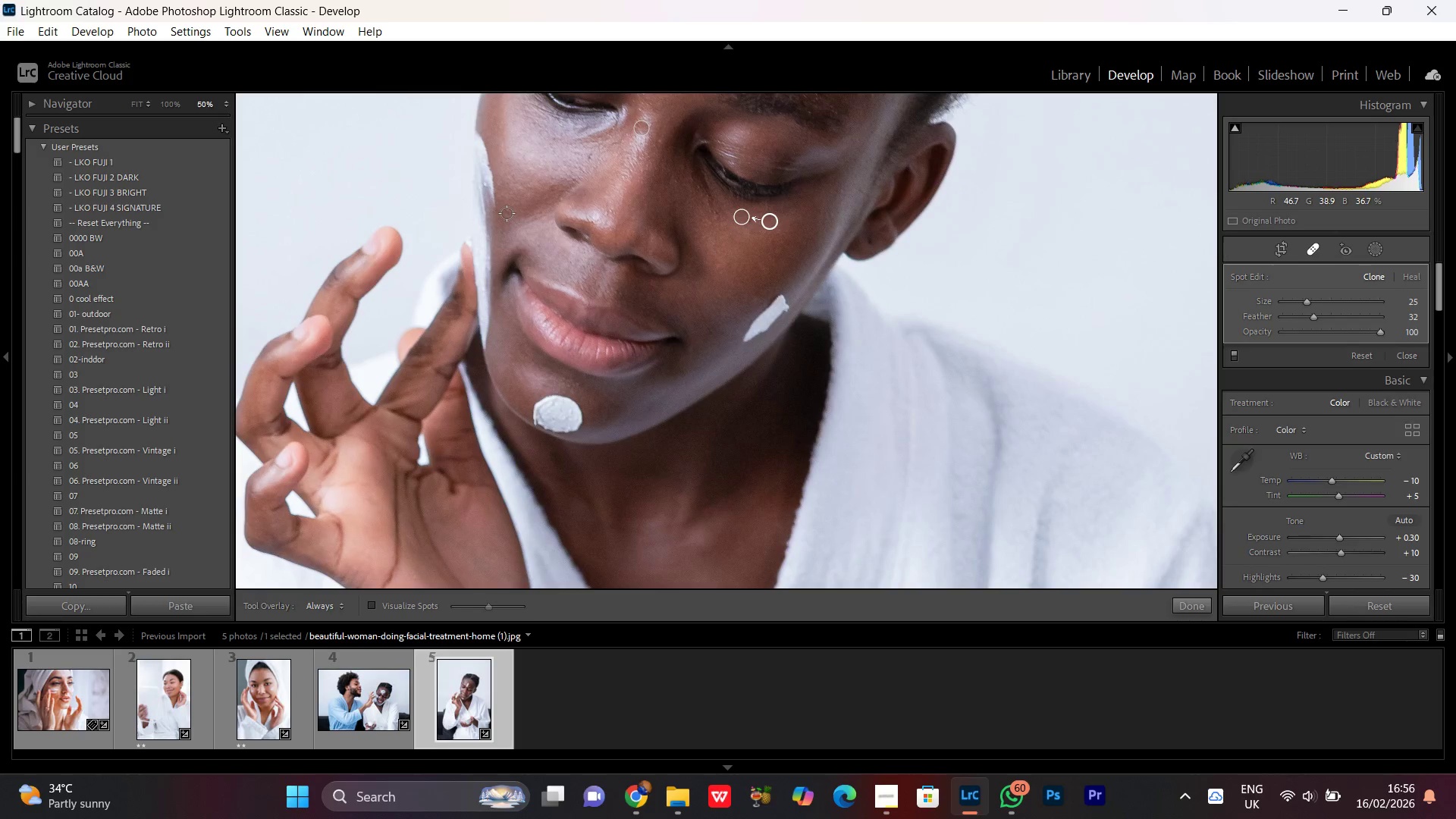 
left_click([507, 211])
 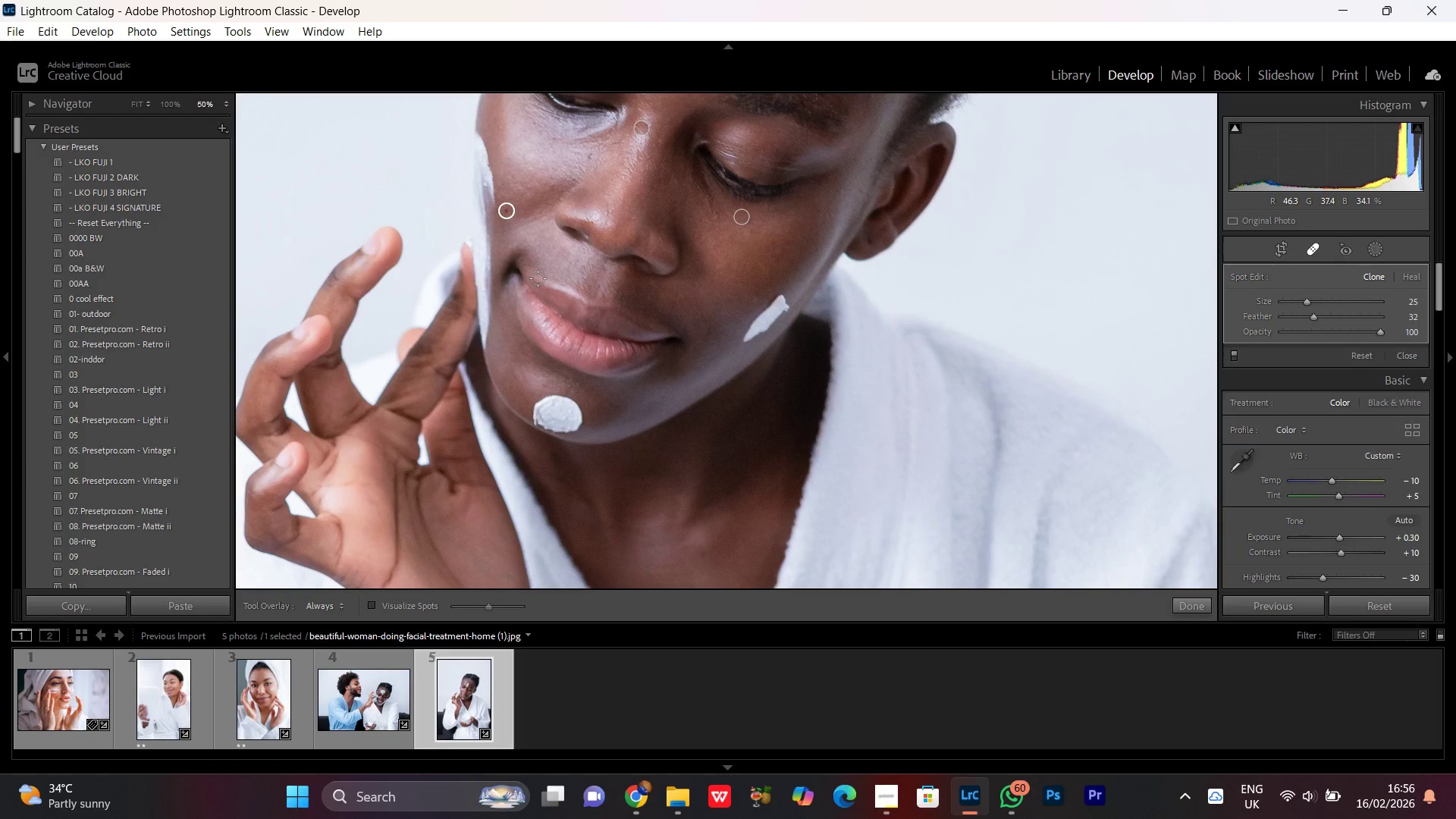 
hold_key(key=Space, duration=0.89)
 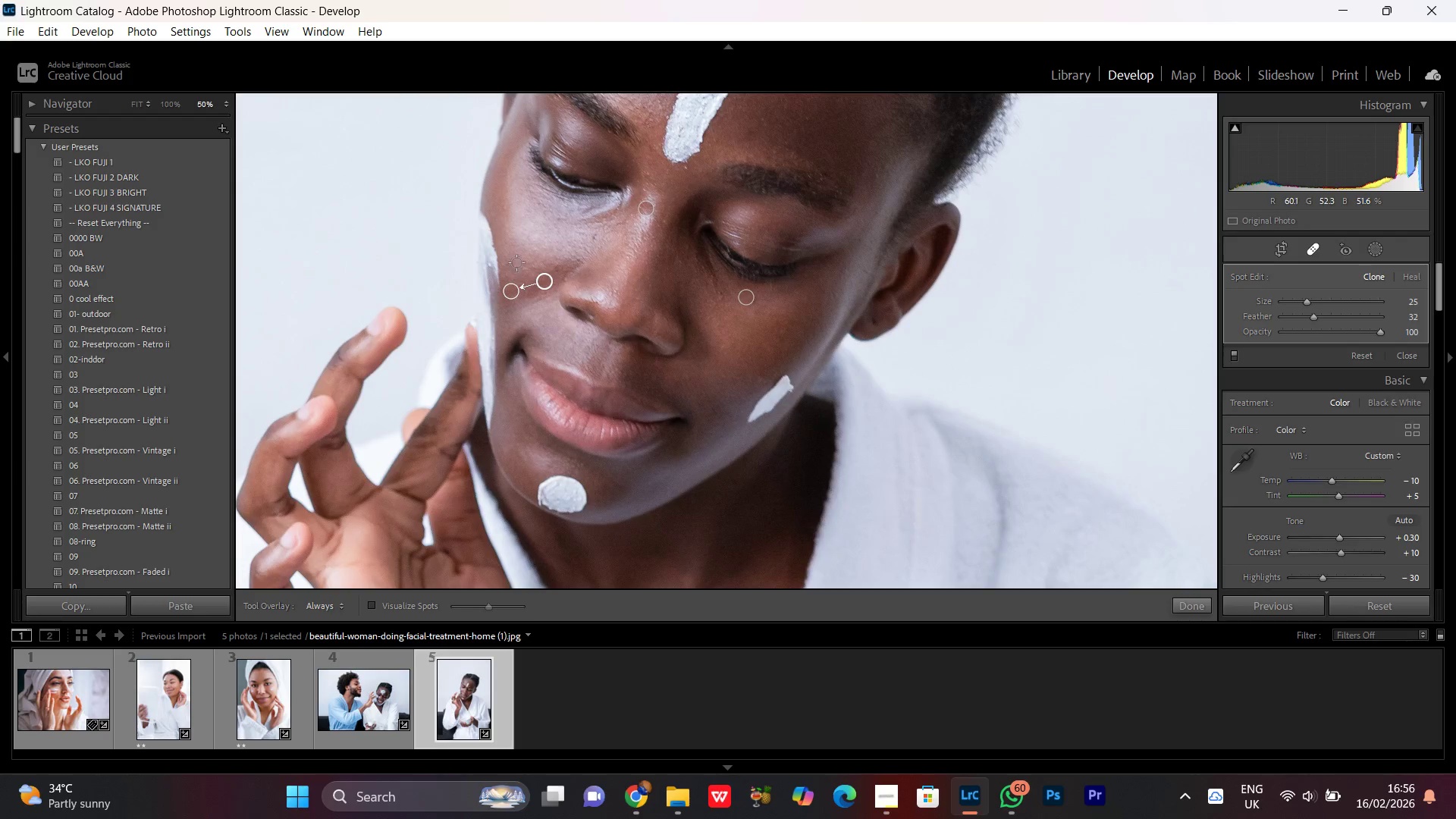 
left_click_drag(start_coordinate=[529, 170], to_coordinate=[533, 250])
 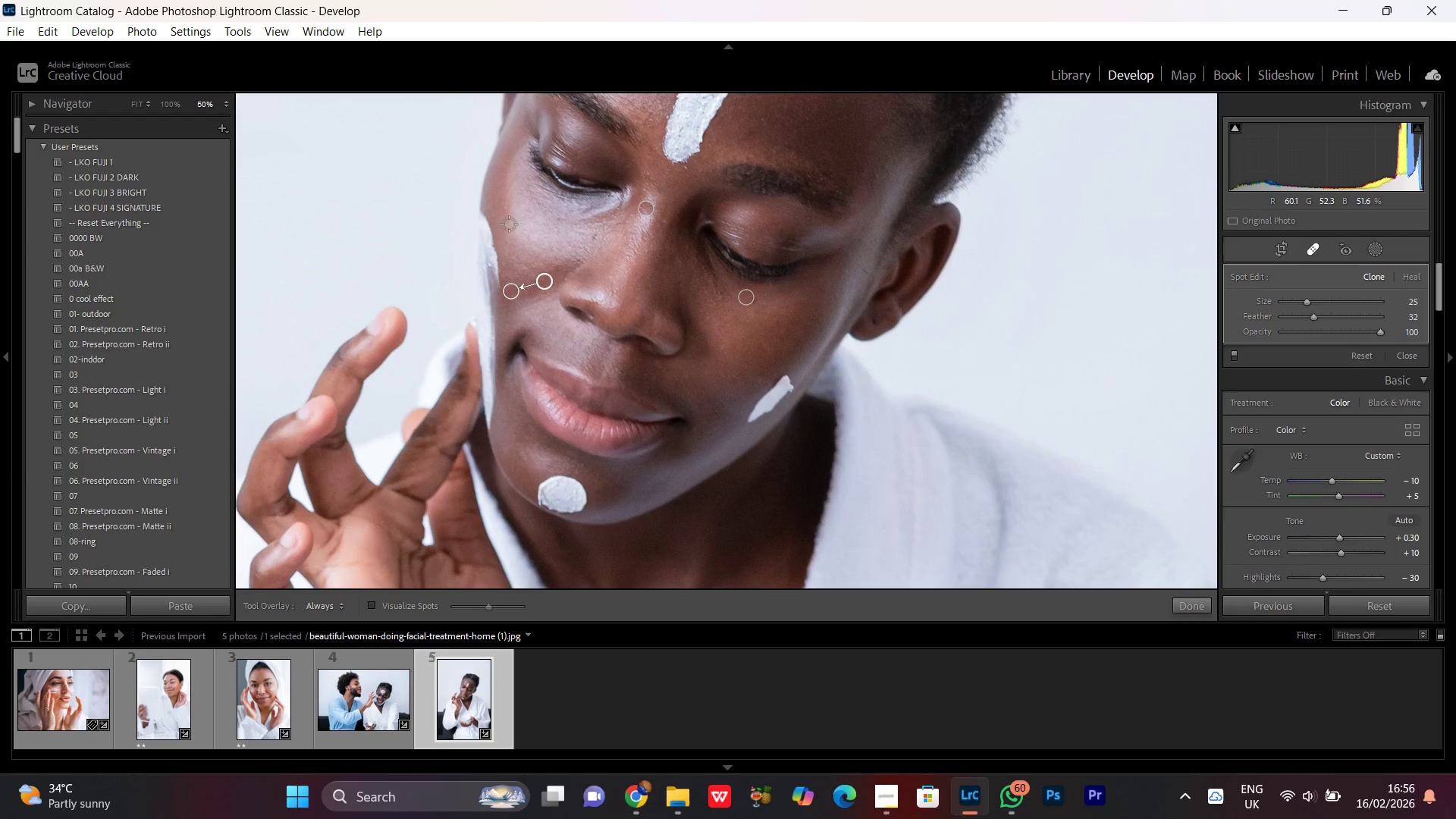 
hold_key(key=Space, duration=0.69)
 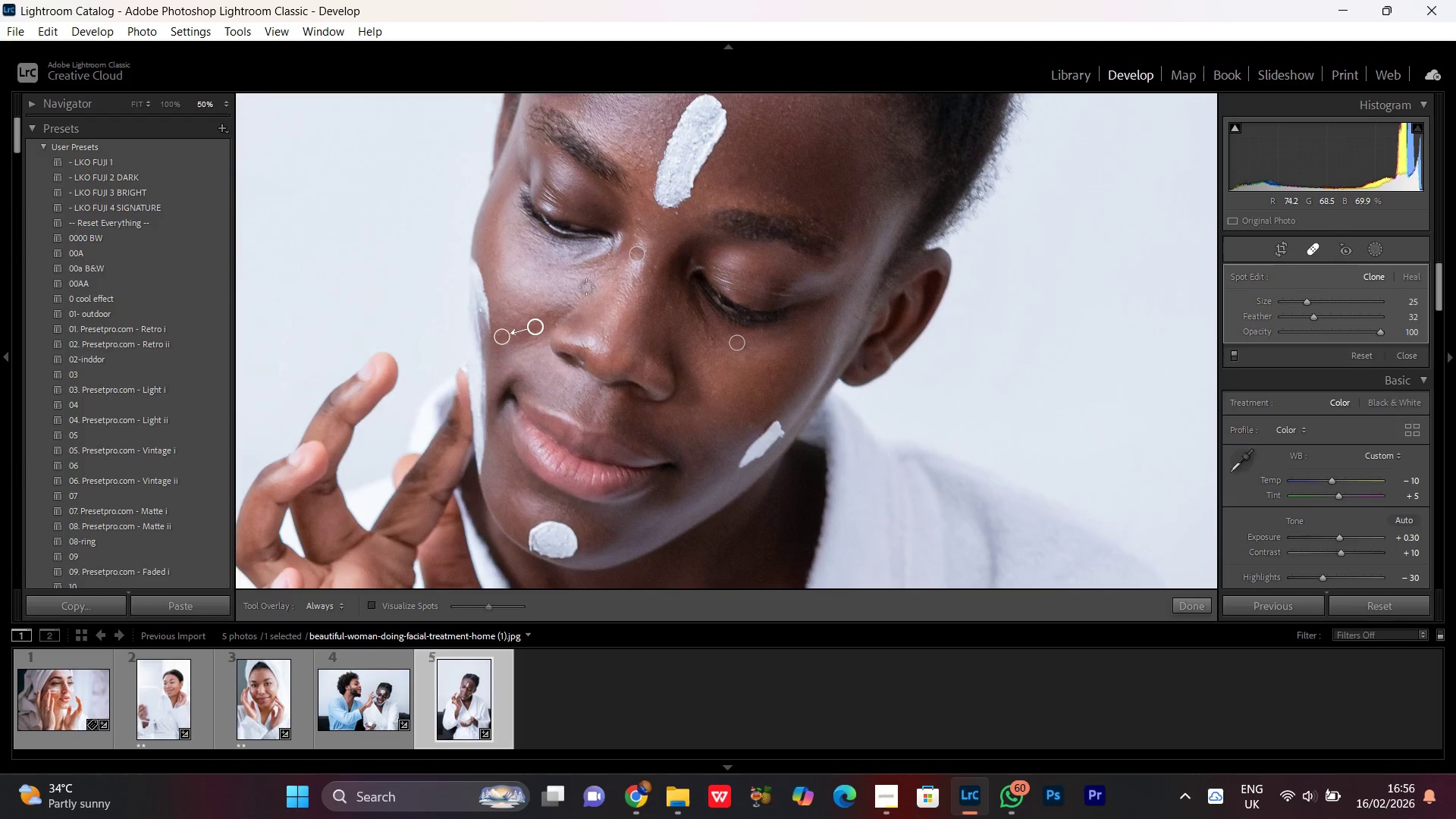 
left_click_drag(start_coordinate=[525, 192], to_coordinate=[516, 237])
 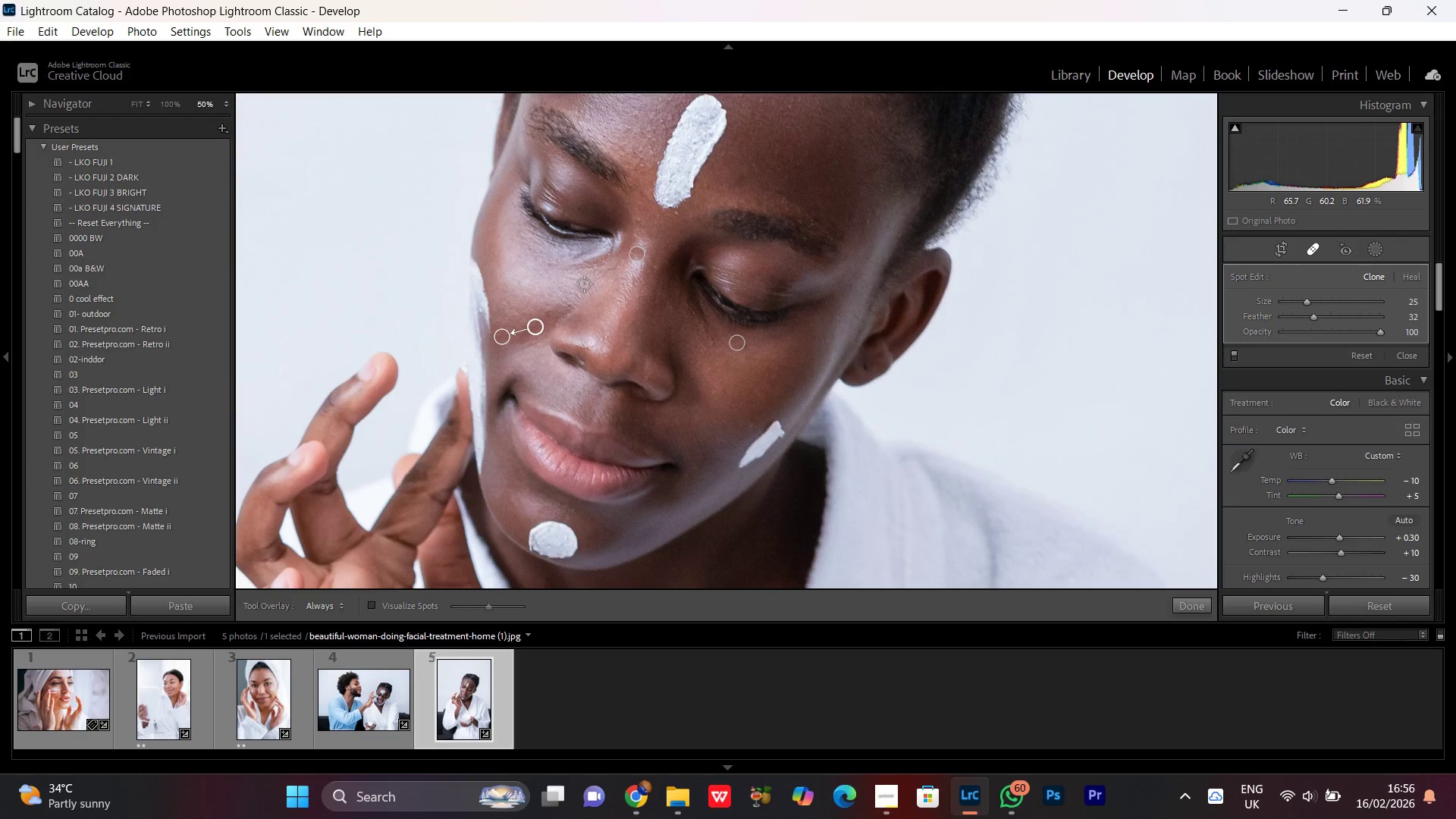 
left_click([584, 283])
 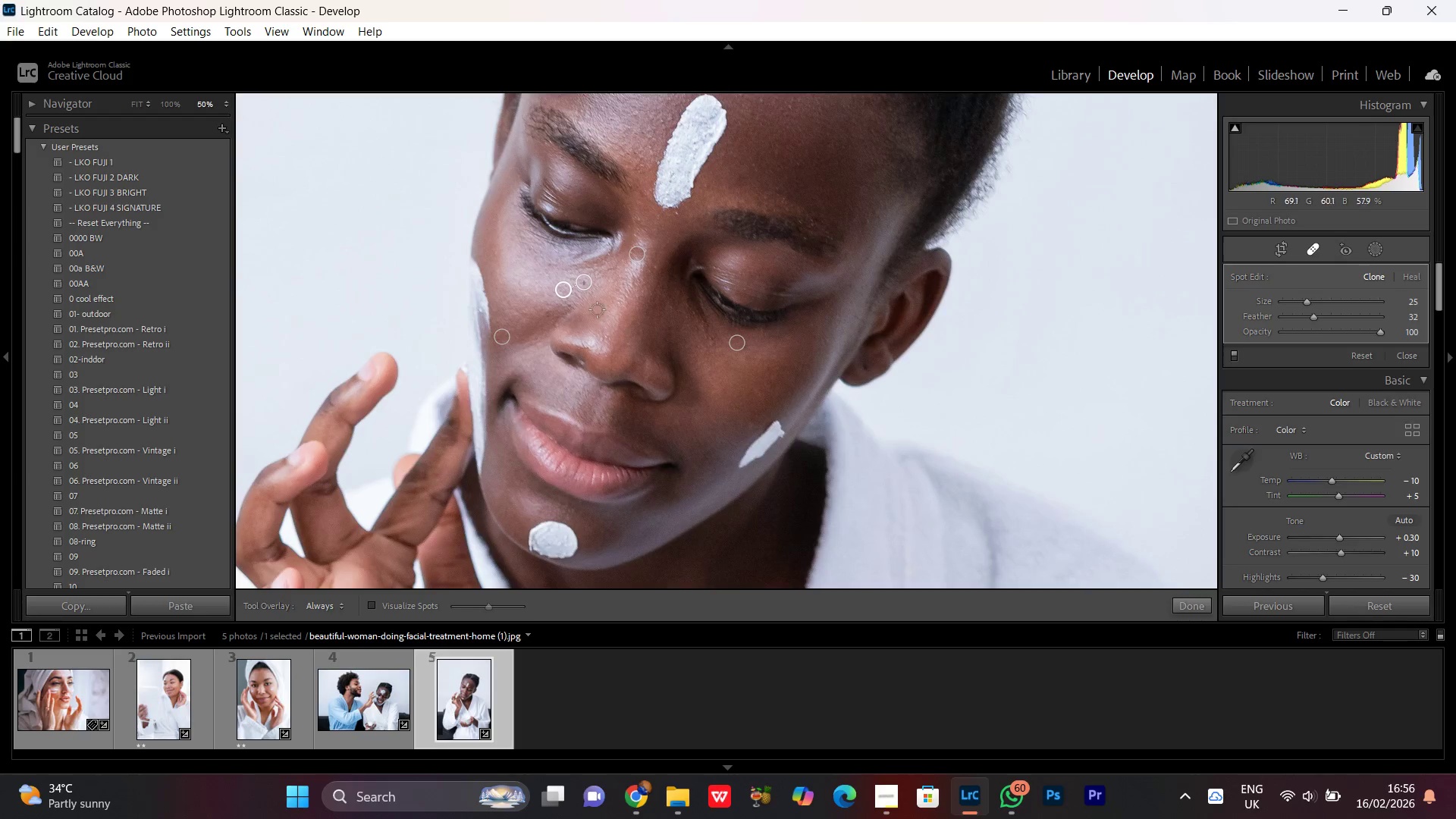 
hold_key(key=Space, duration=0.5)
 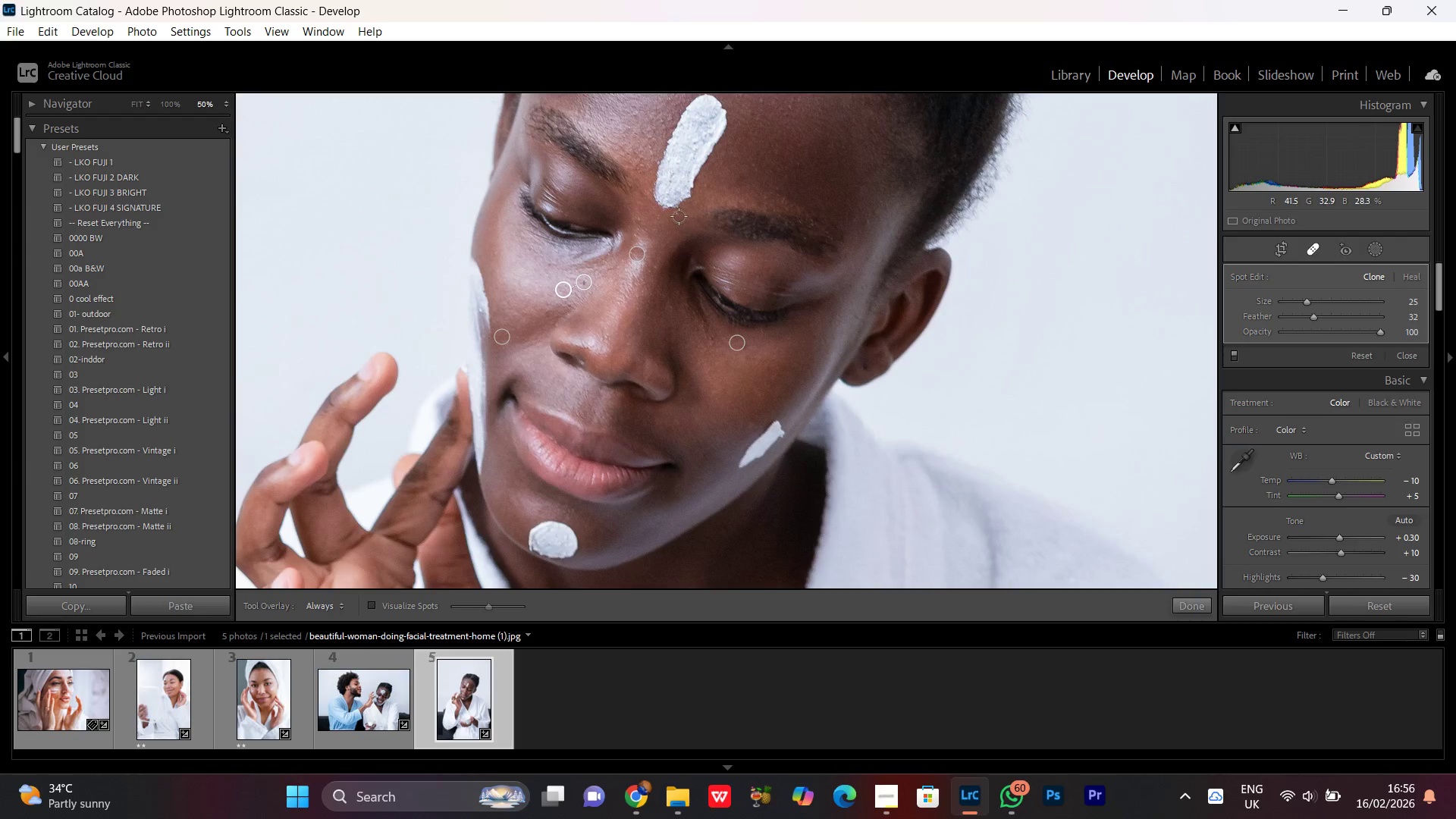 
hold_key(key=Space, duration=5.16)
 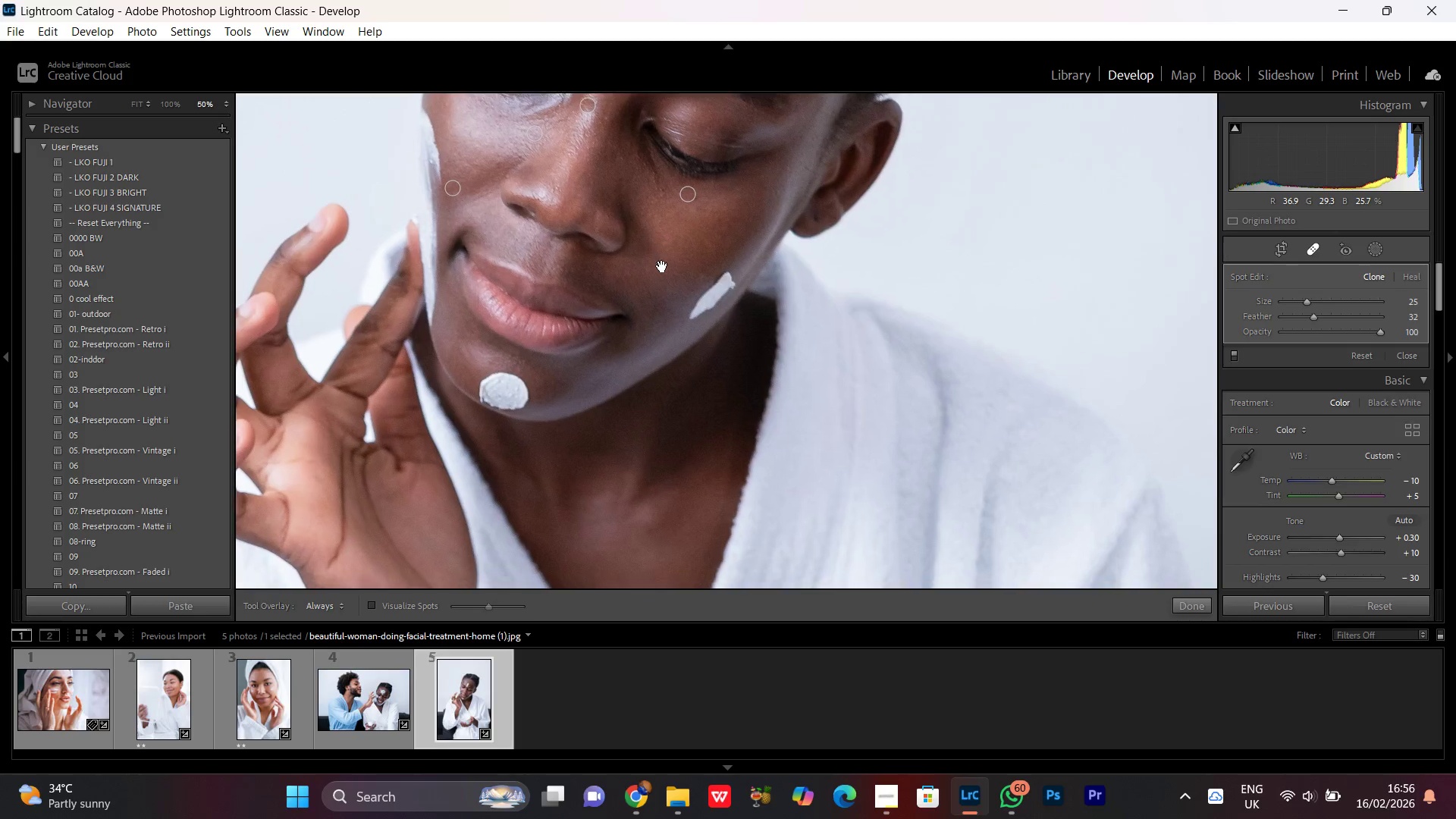 
left_click([677, 214])
 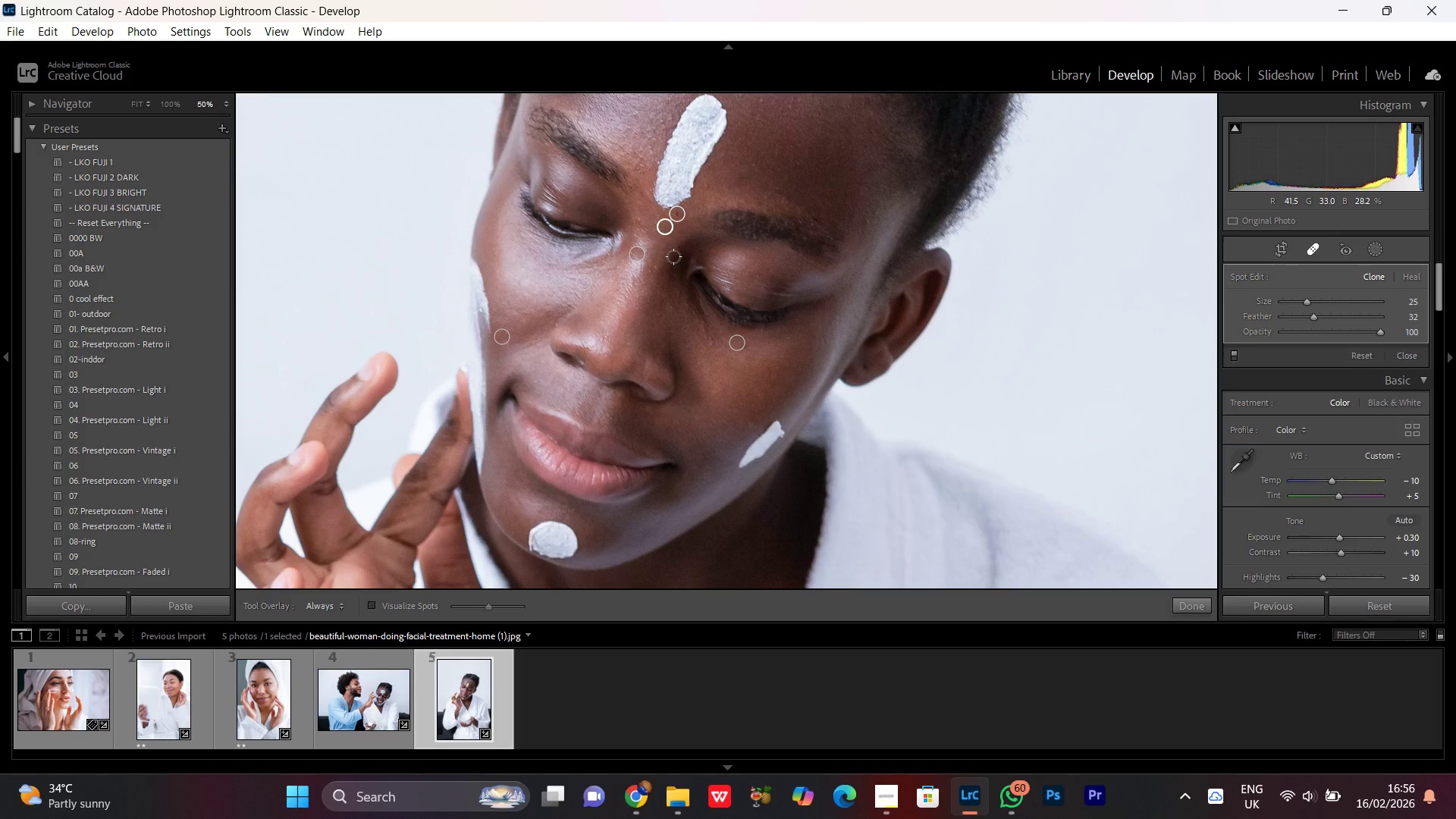 
hold_key(key=Space, duration=0.8)
 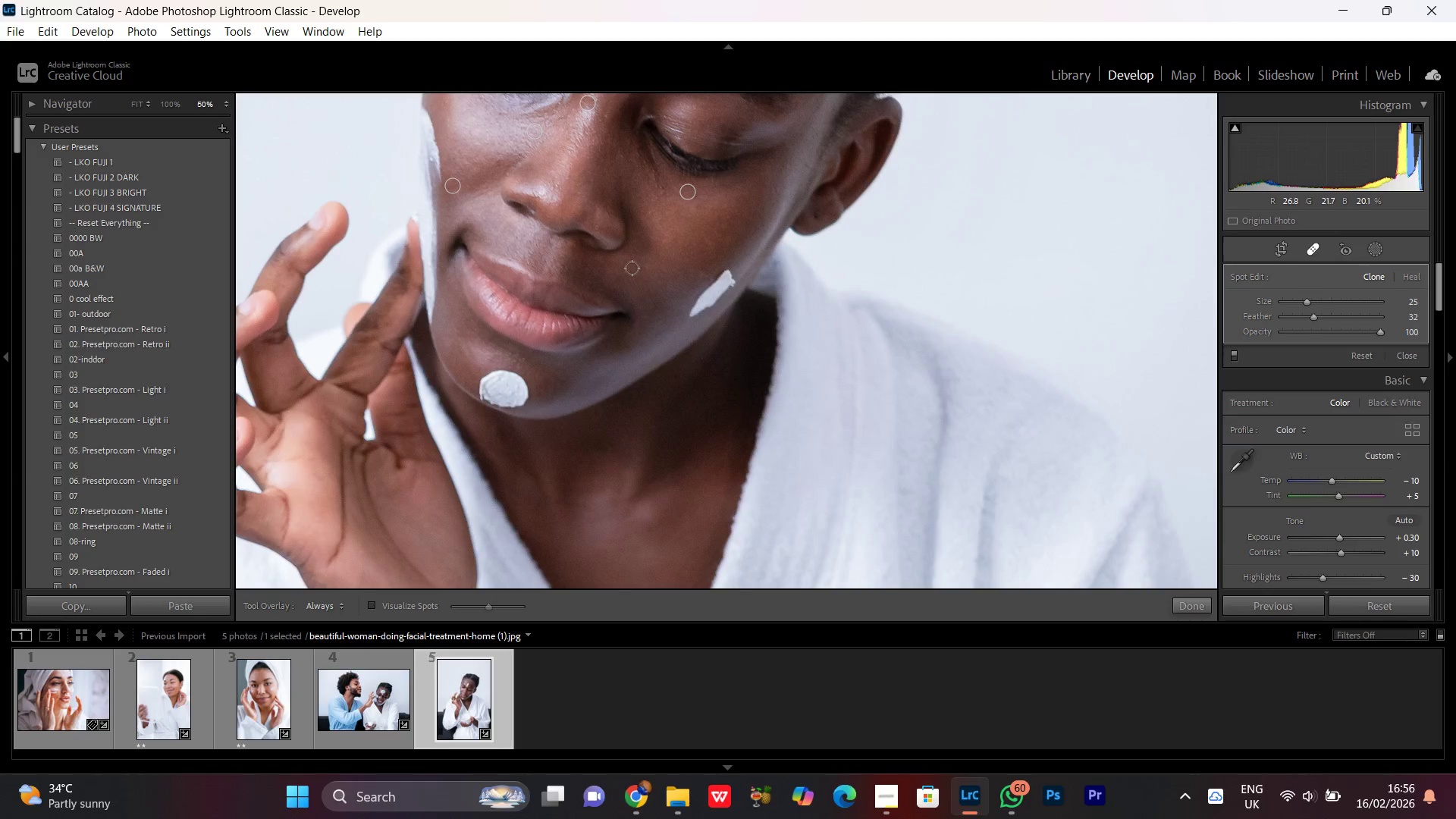 
left_click_drag(start_coordinate=[711, 417], to_coordinate=[662, 266])
 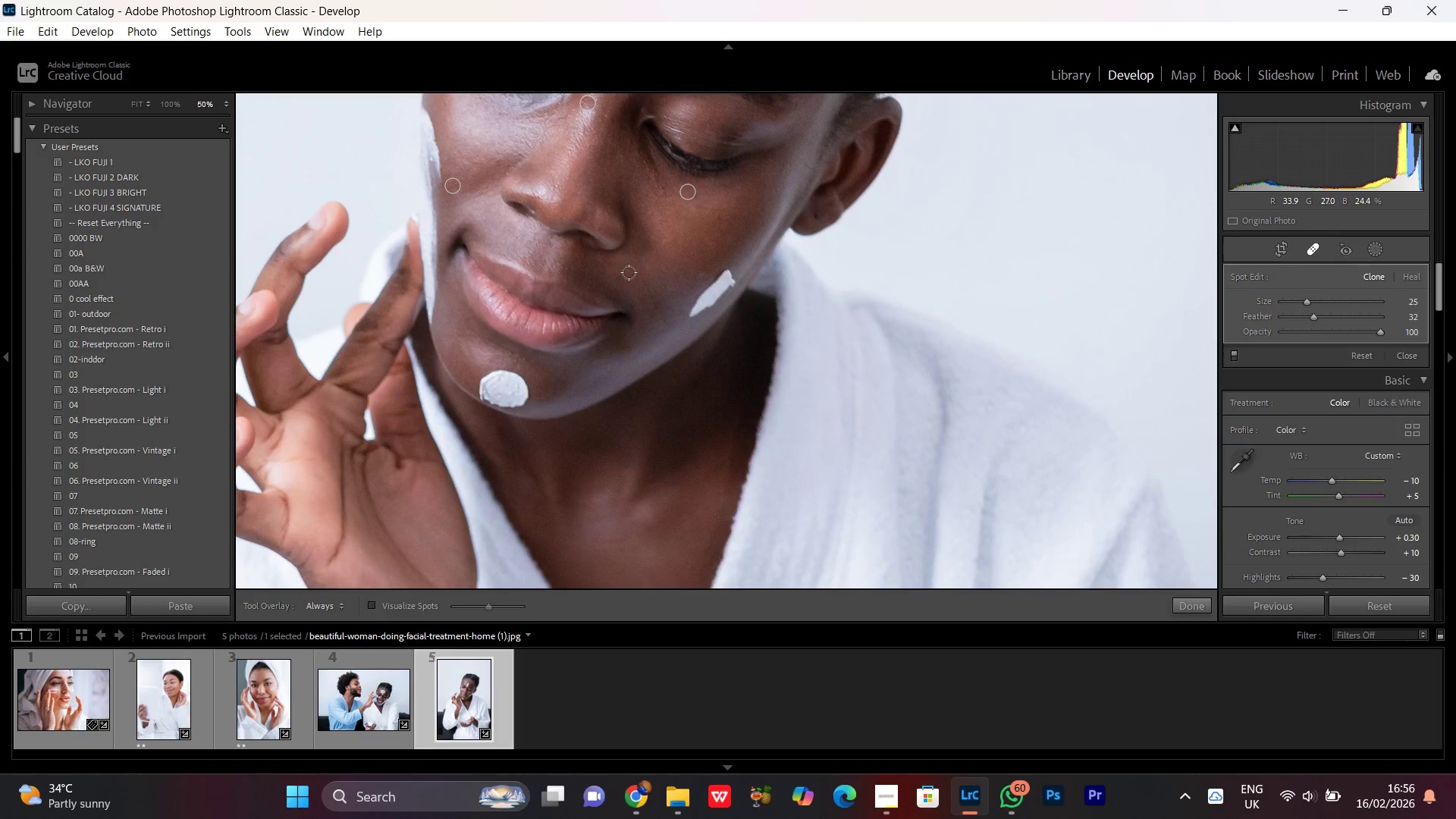 
left_click([629, 275])
 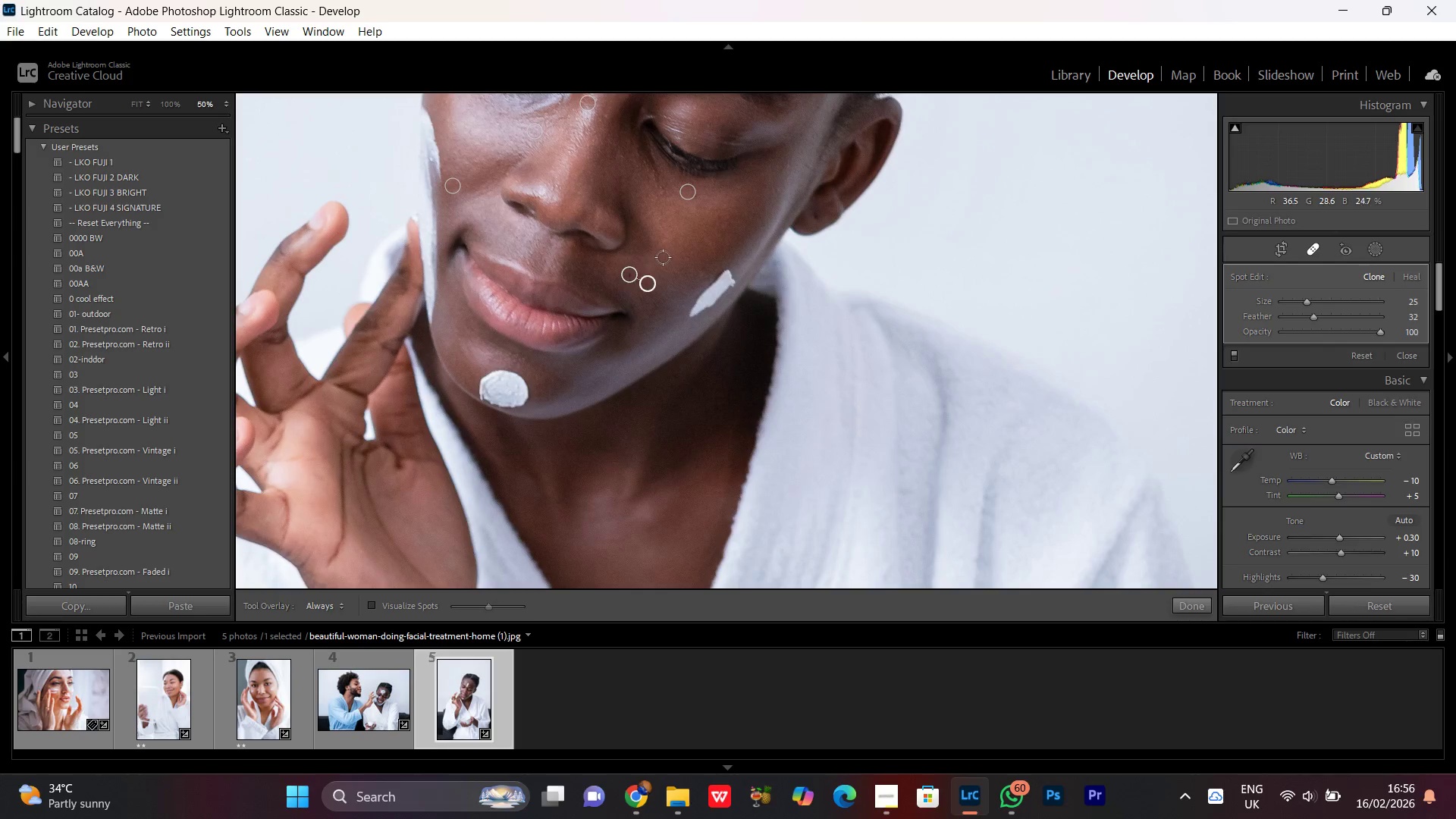 
hold_key(key=Space, duration=0.94)
 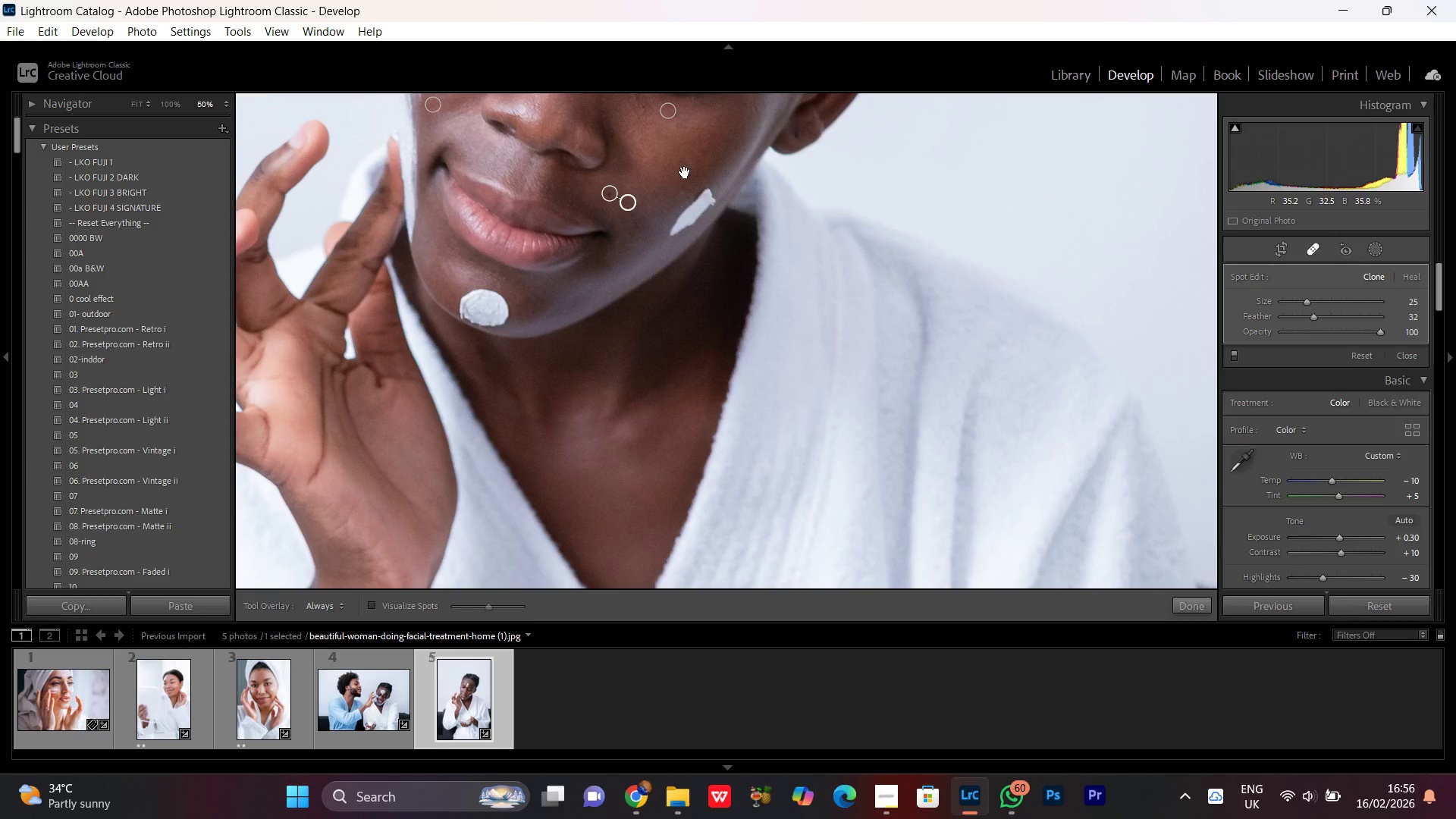 
left_click_drag(start_coordinate=[573, 271], to_coordinate=[554, 190])
 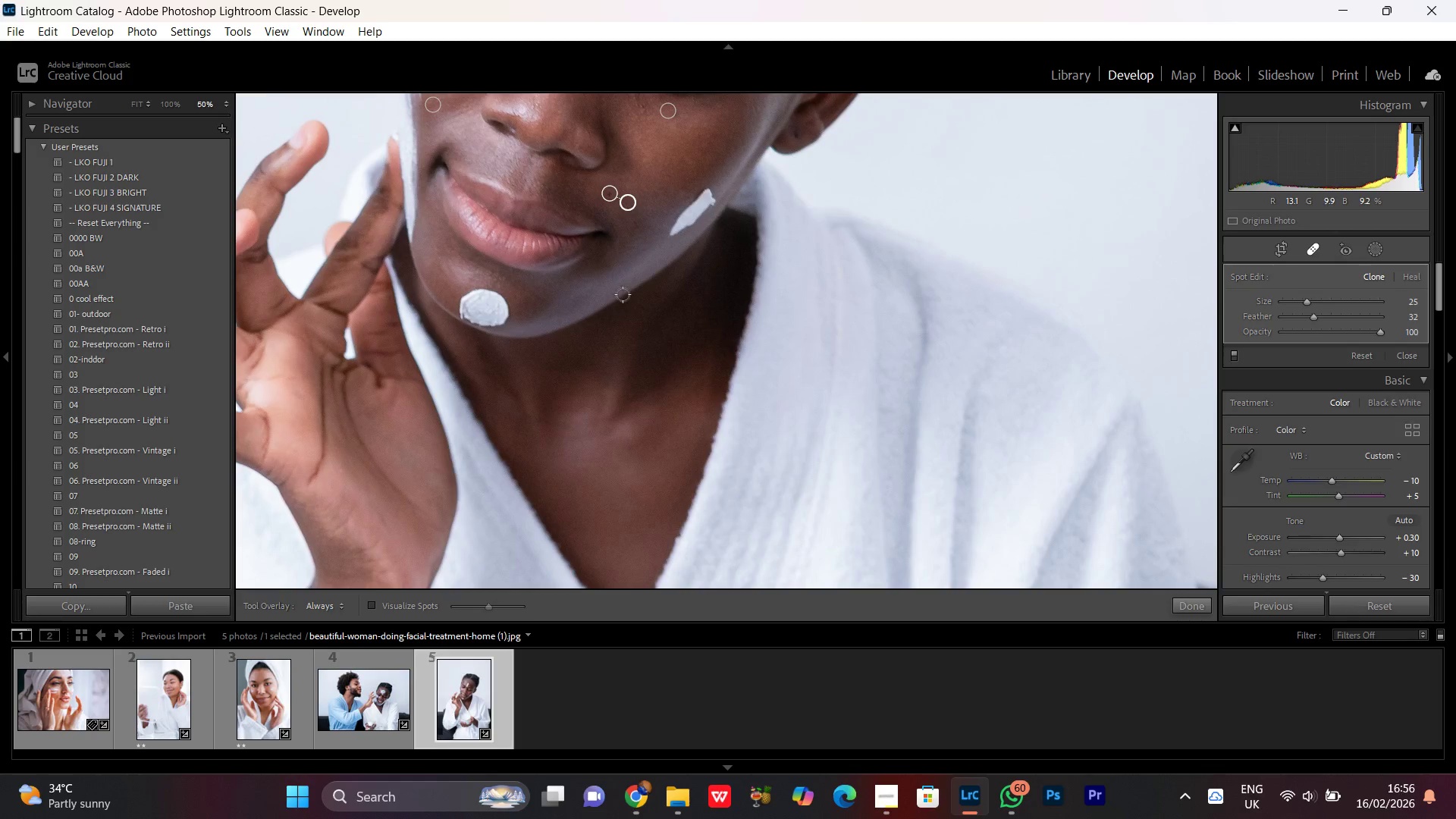 
hold_key(key=Space, duration=1.52)
 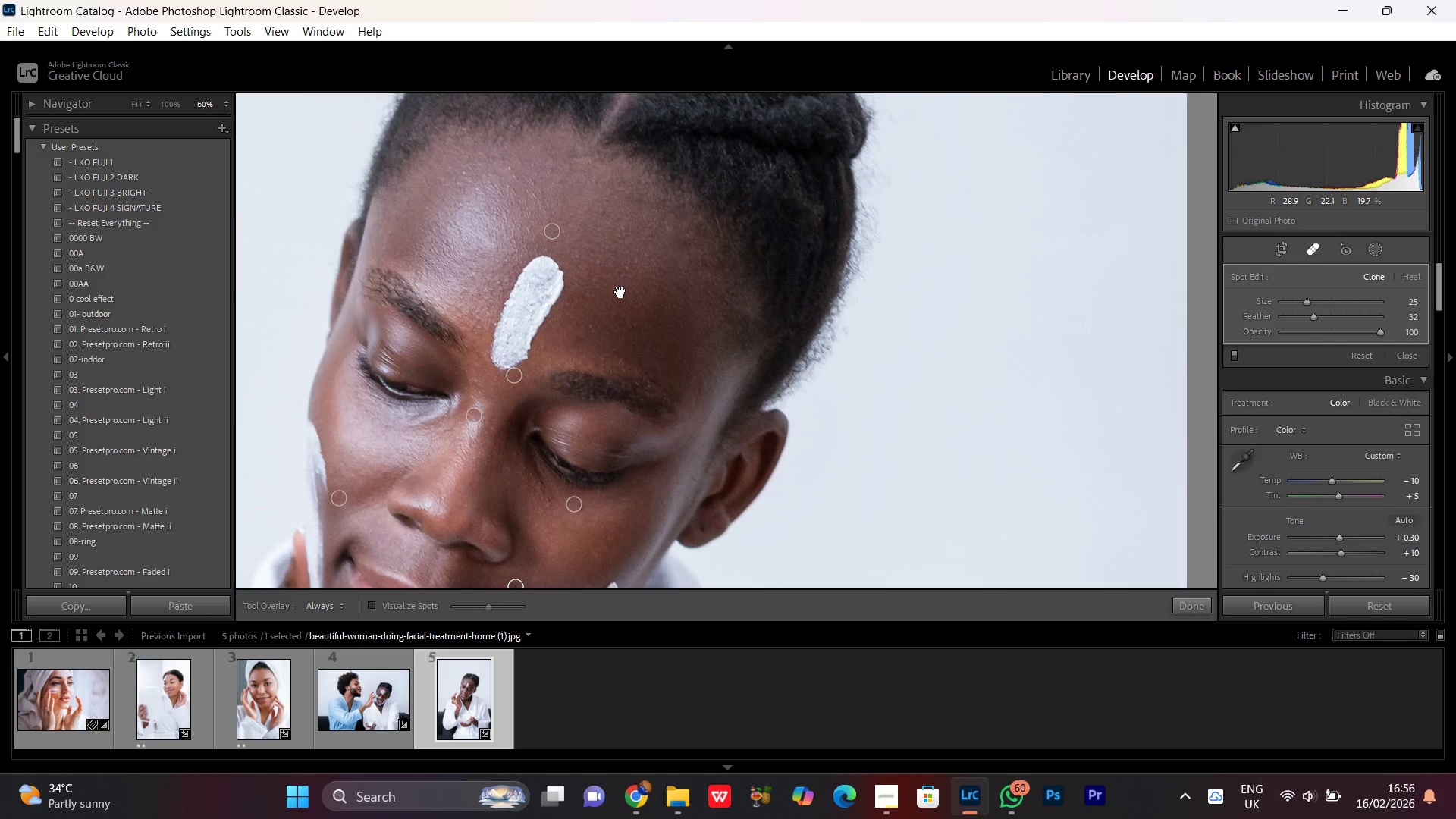 
left_click_drag(start_coordinate=[688, 141], to_coordinate=[631, 318])
 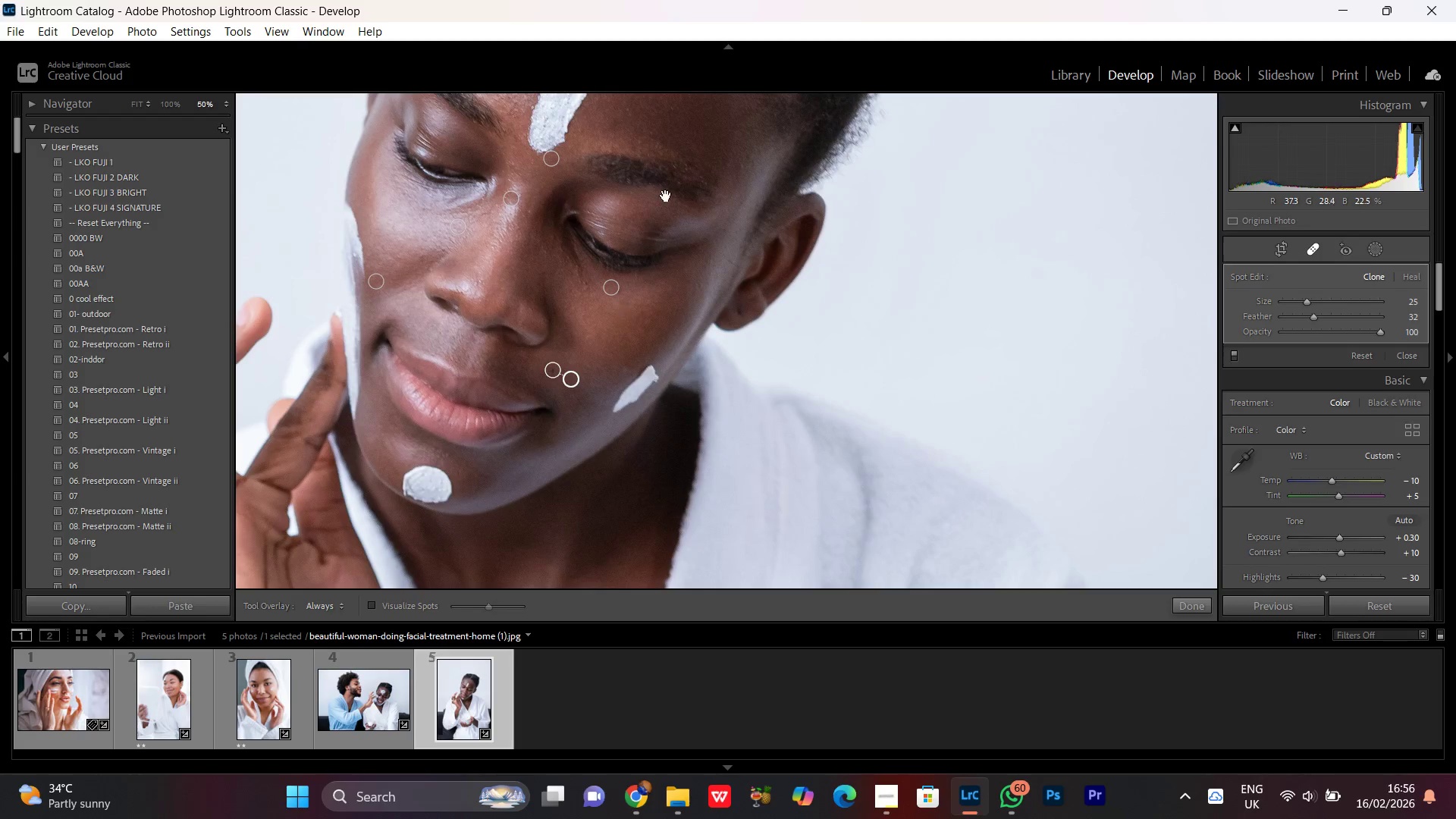 
left_click_drag(start_coordinate=[667, 193], to_coordinate=[613, 355])
 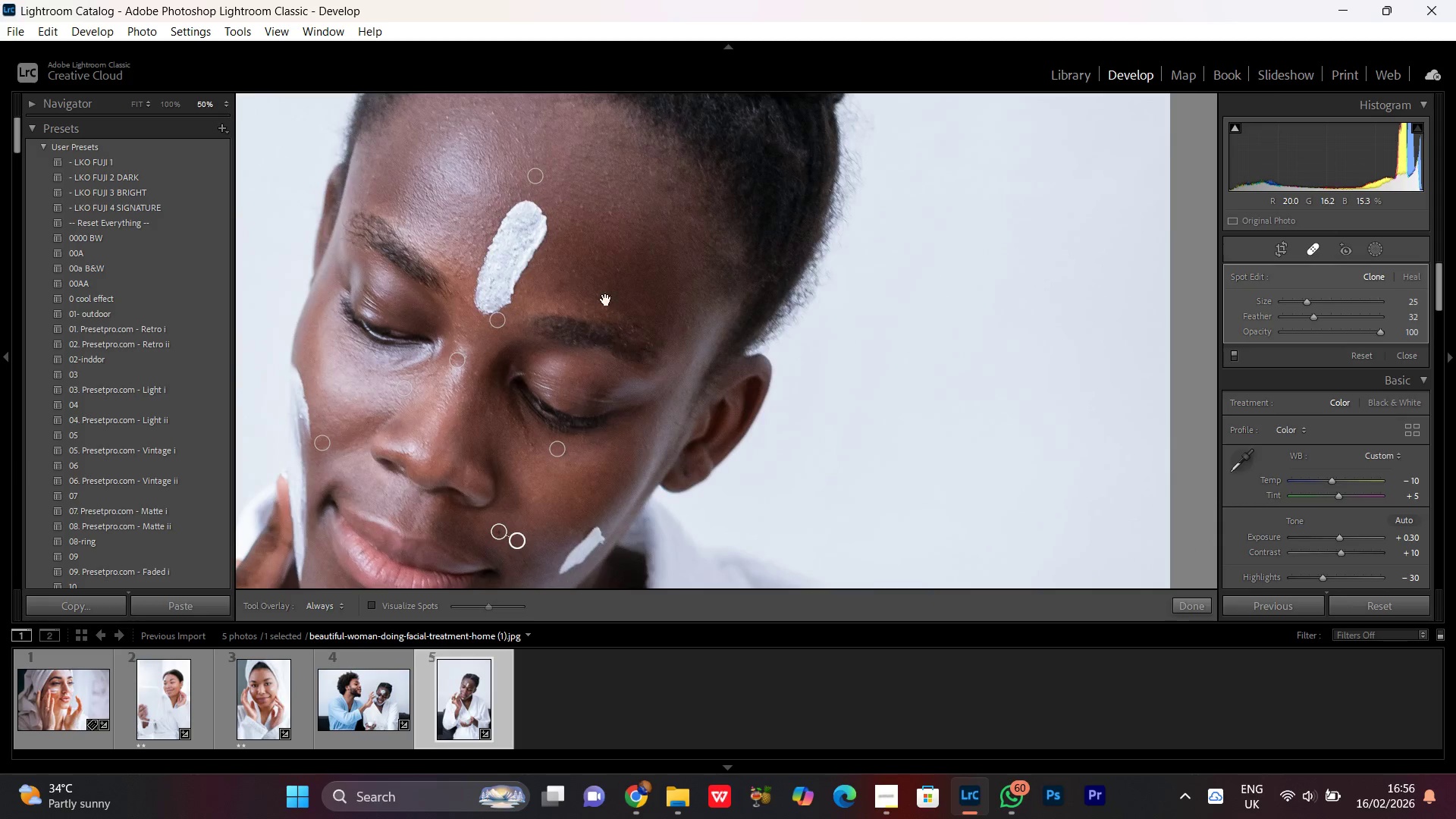 
hold_key(key=Space, duration=1.48)
 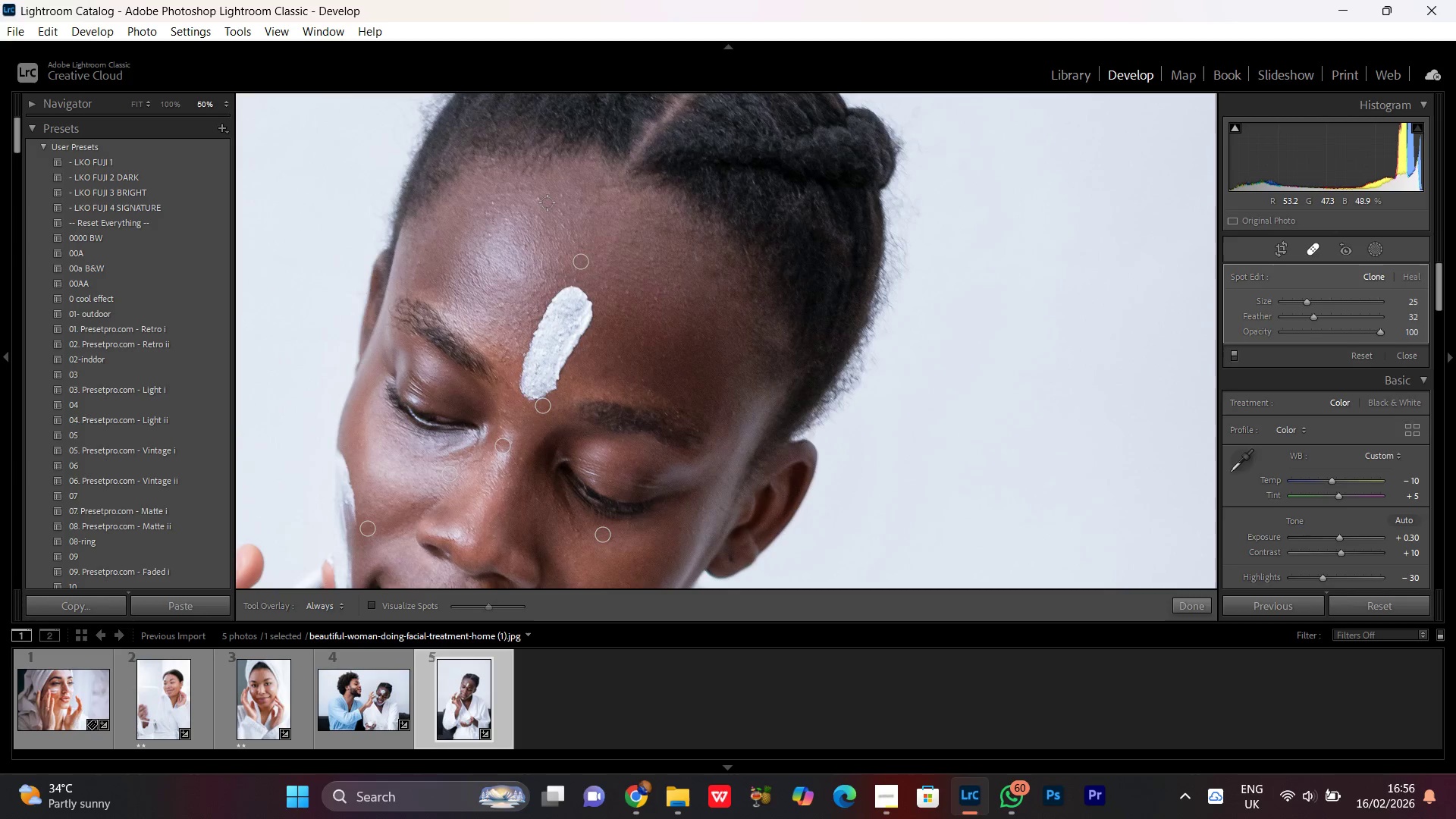 
left_click_drag(start_coordinate=[604, 237], to_coordinate=[620, 292])
 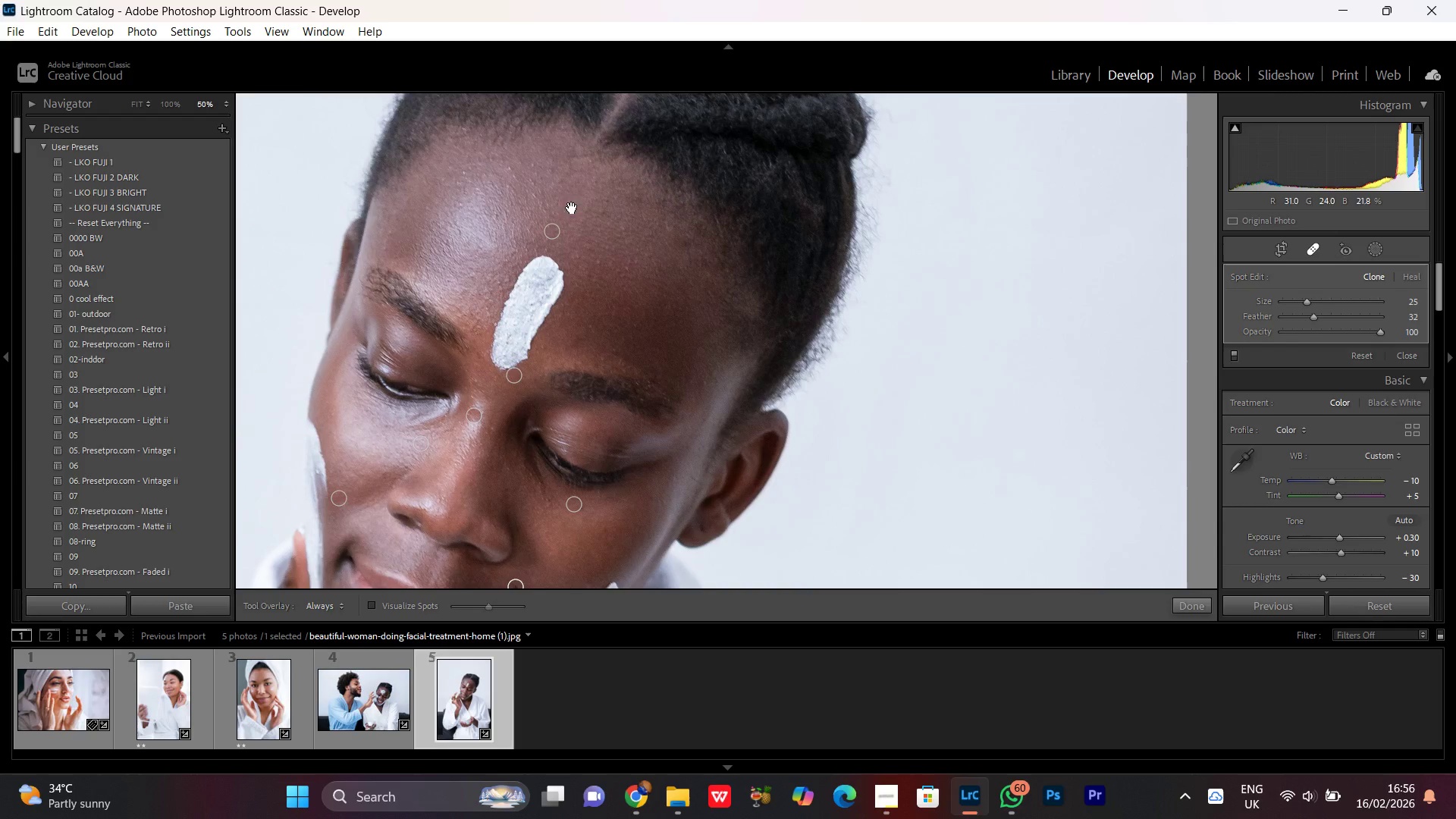 
left_click_drag(start_coordinate=[572, 208], to_coordinate=[601, 238])
 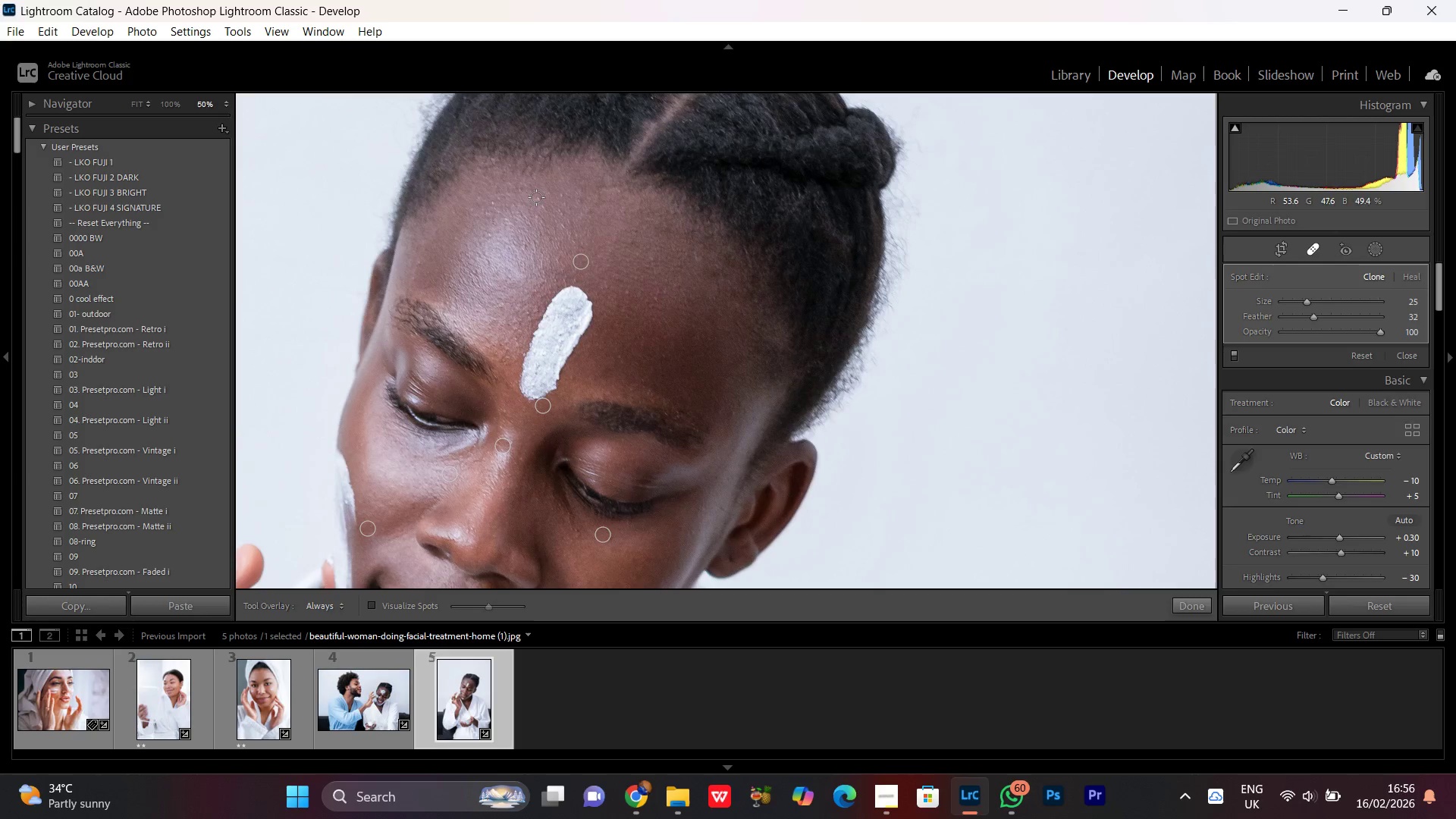 
left_click([536, 198])
 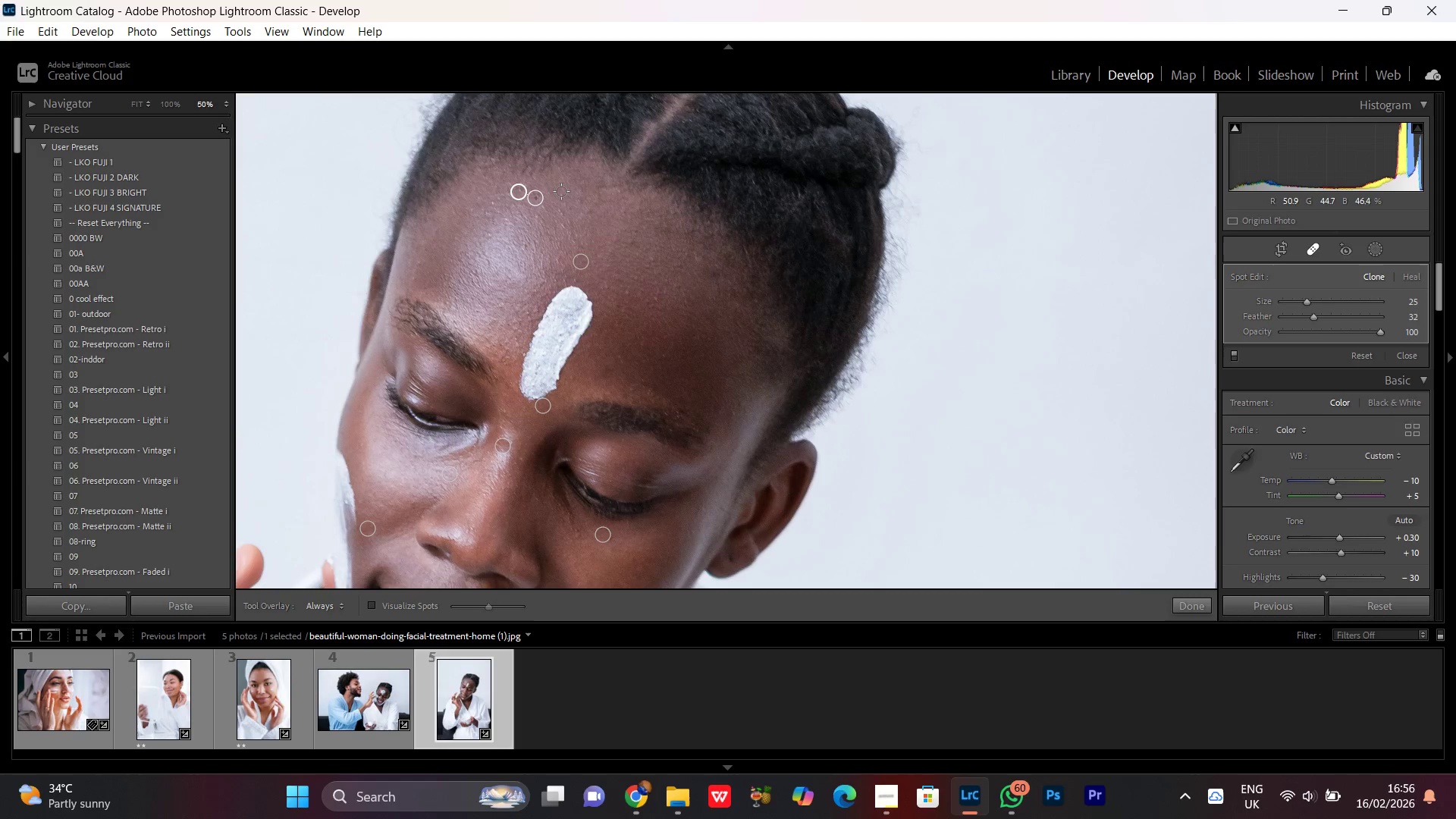 
left_click([562, 194])
 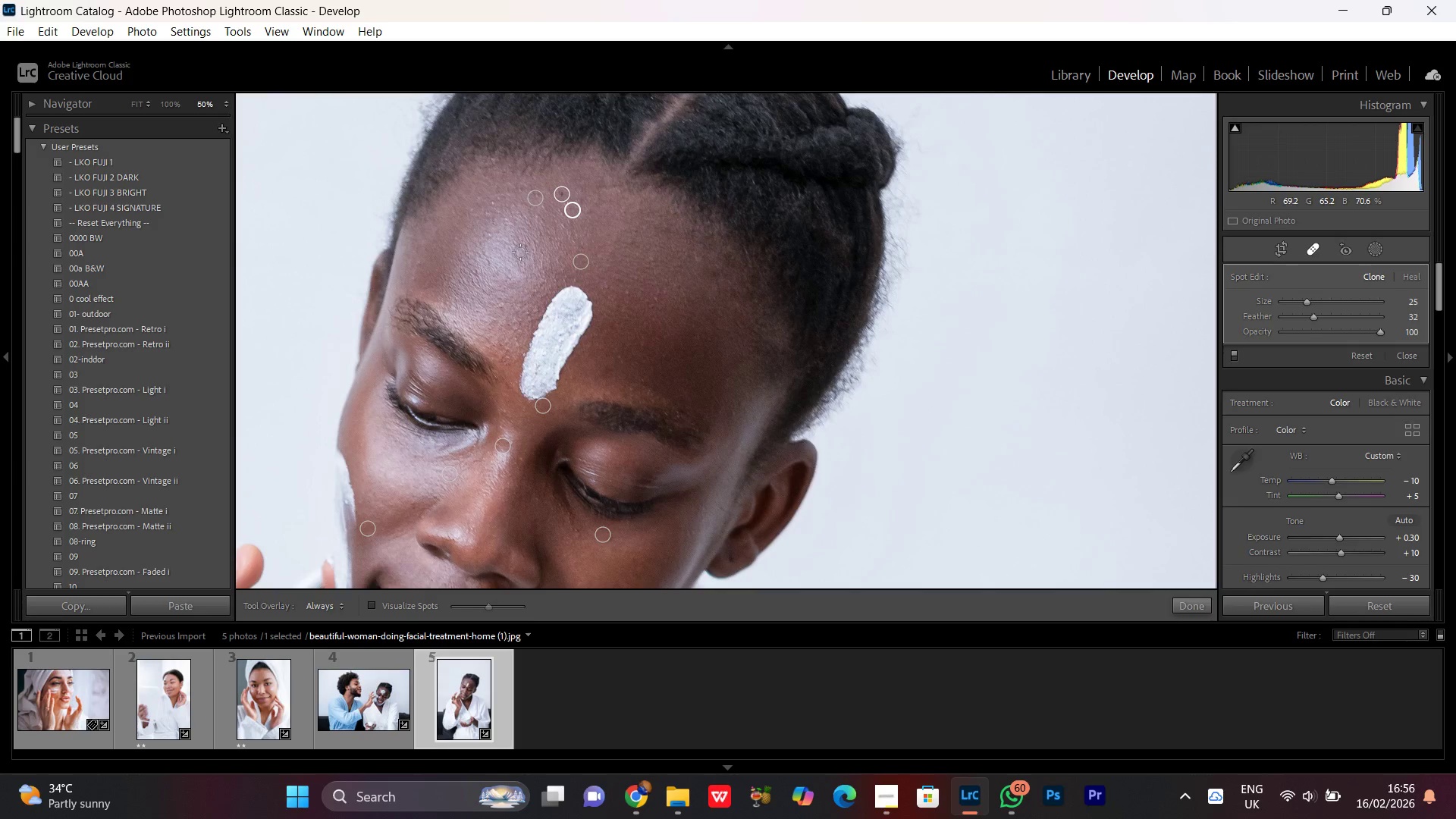 
left_click([523, 246])
 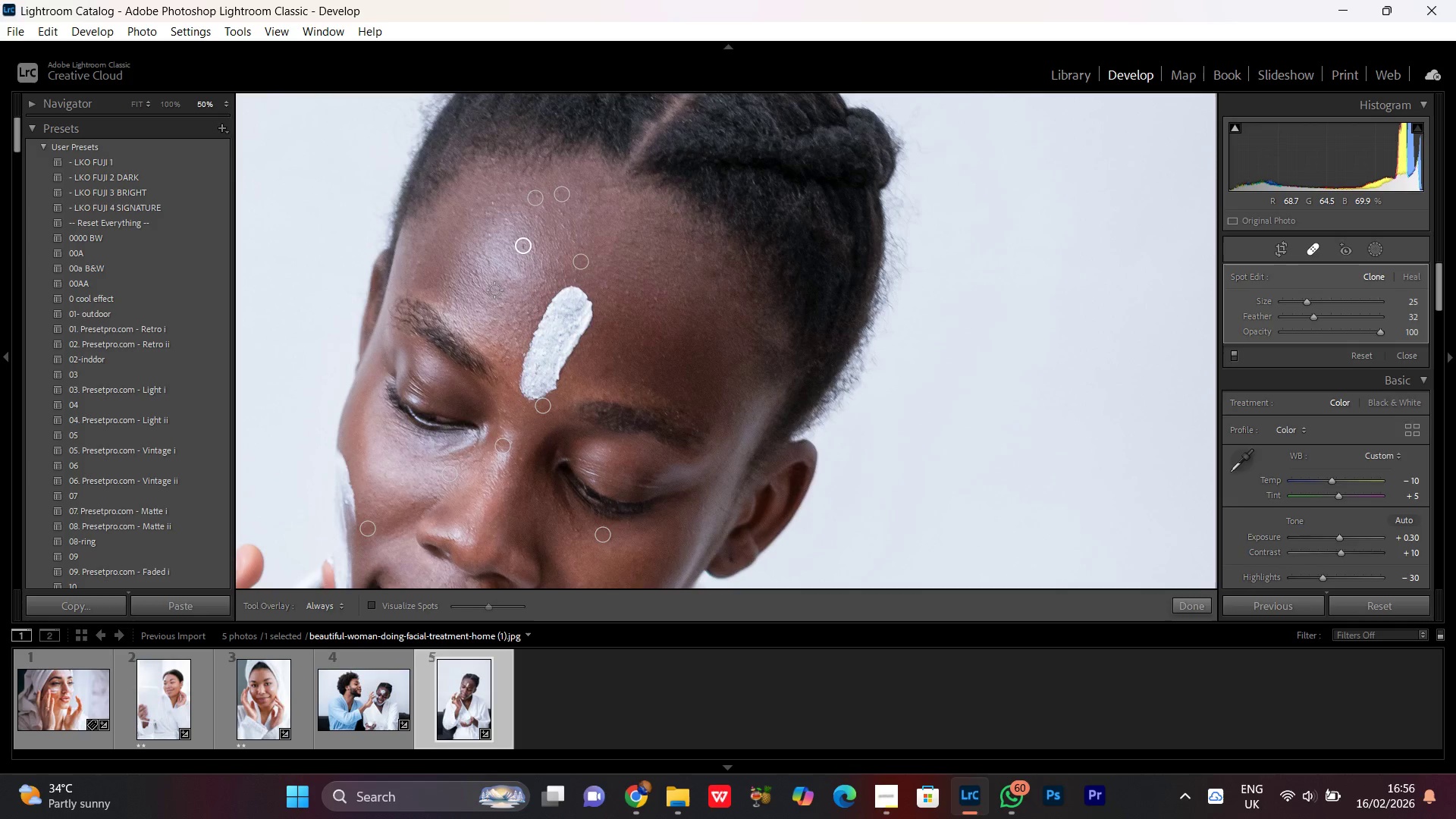 
hold_key(key=Space, duration=1.5)
 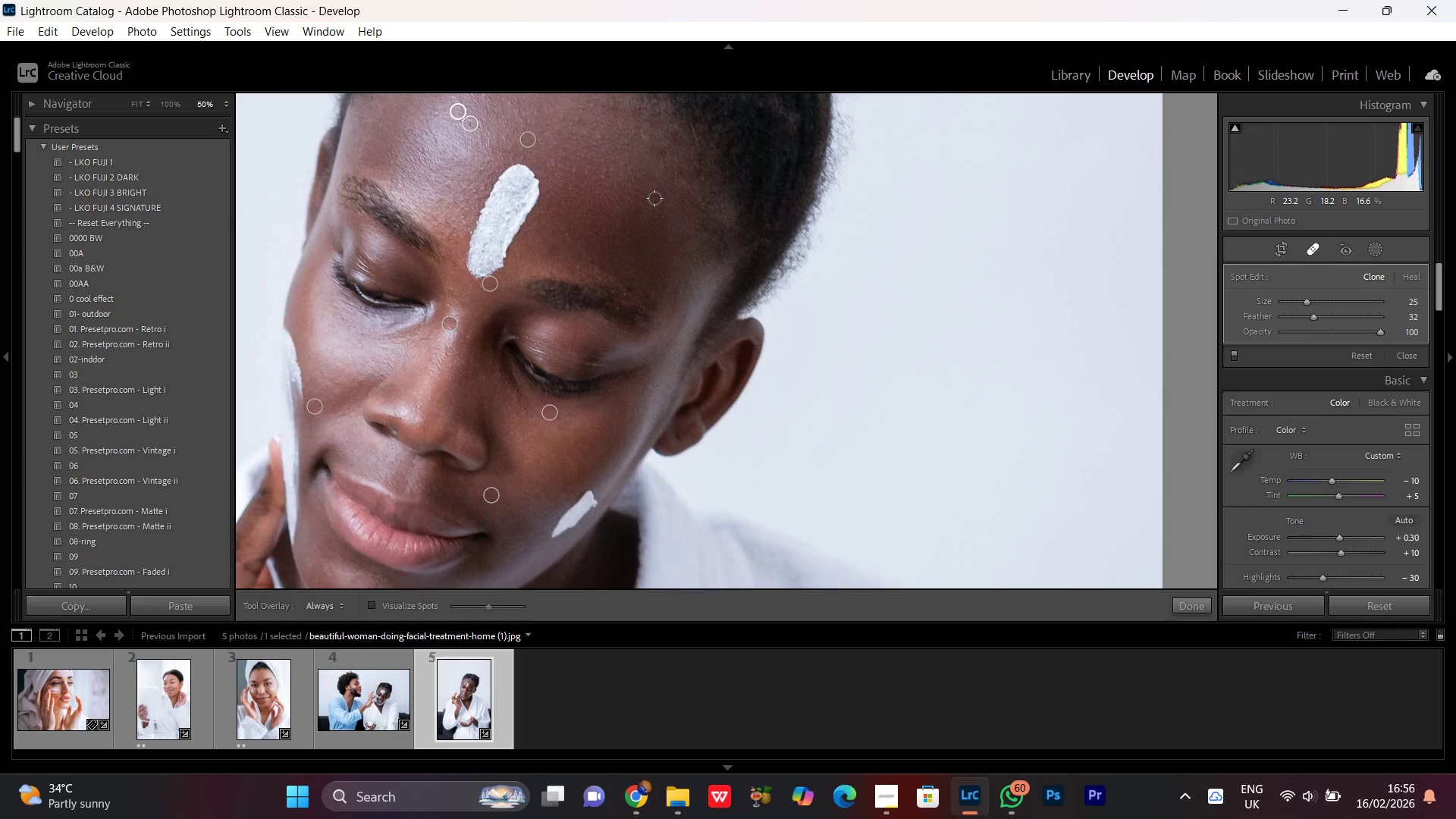 
left_click_drag(start_coordinate=[494, 334], to_coordinate=[494, 271])
 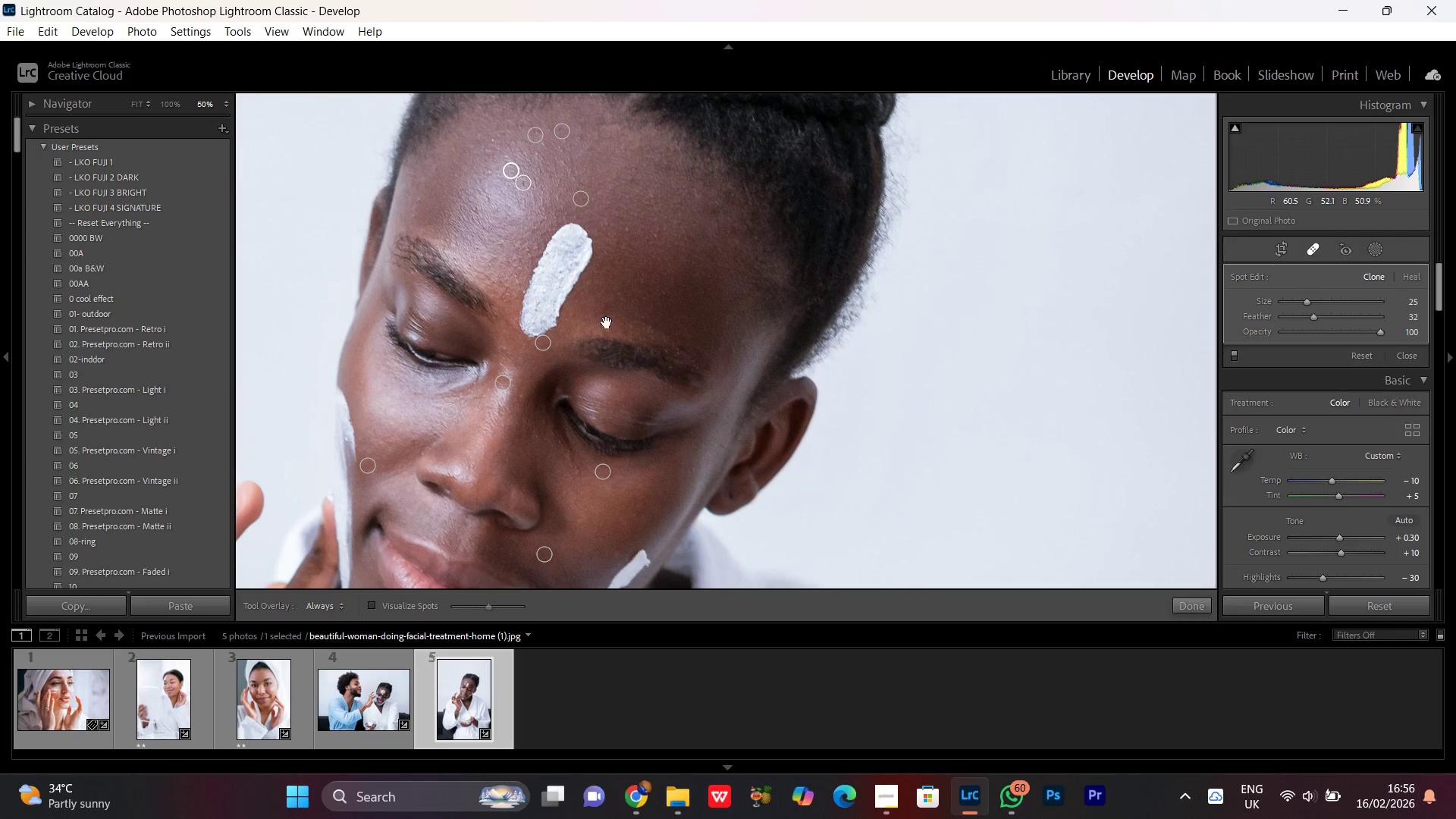 
left_click_drag(start_coordinate=[637, 322], to_coordinate=[584, 262])
 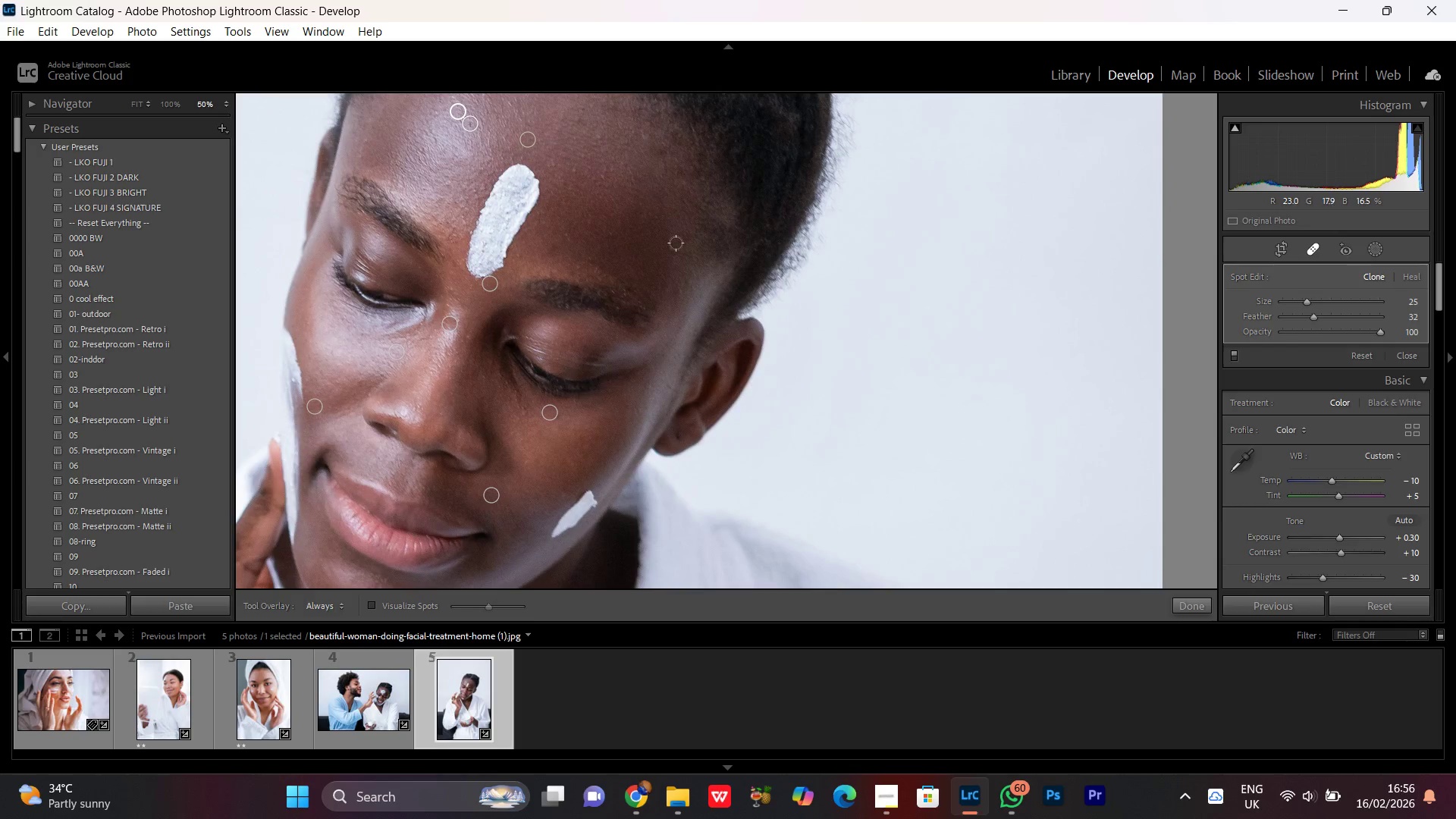 
hold_key(key=Space, duration=0.38)
 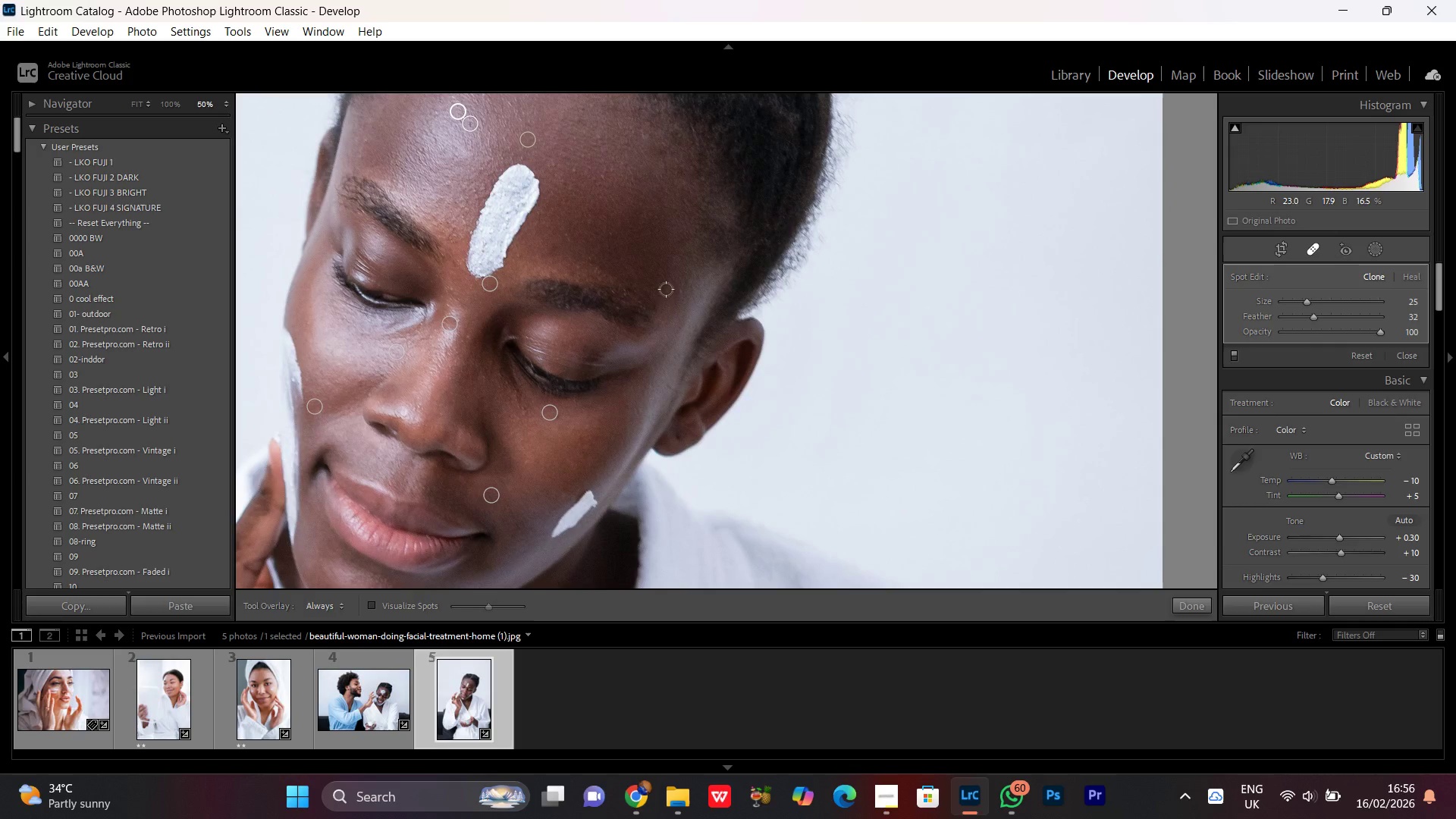 
hold_key(key=Space, duration=0.94)
 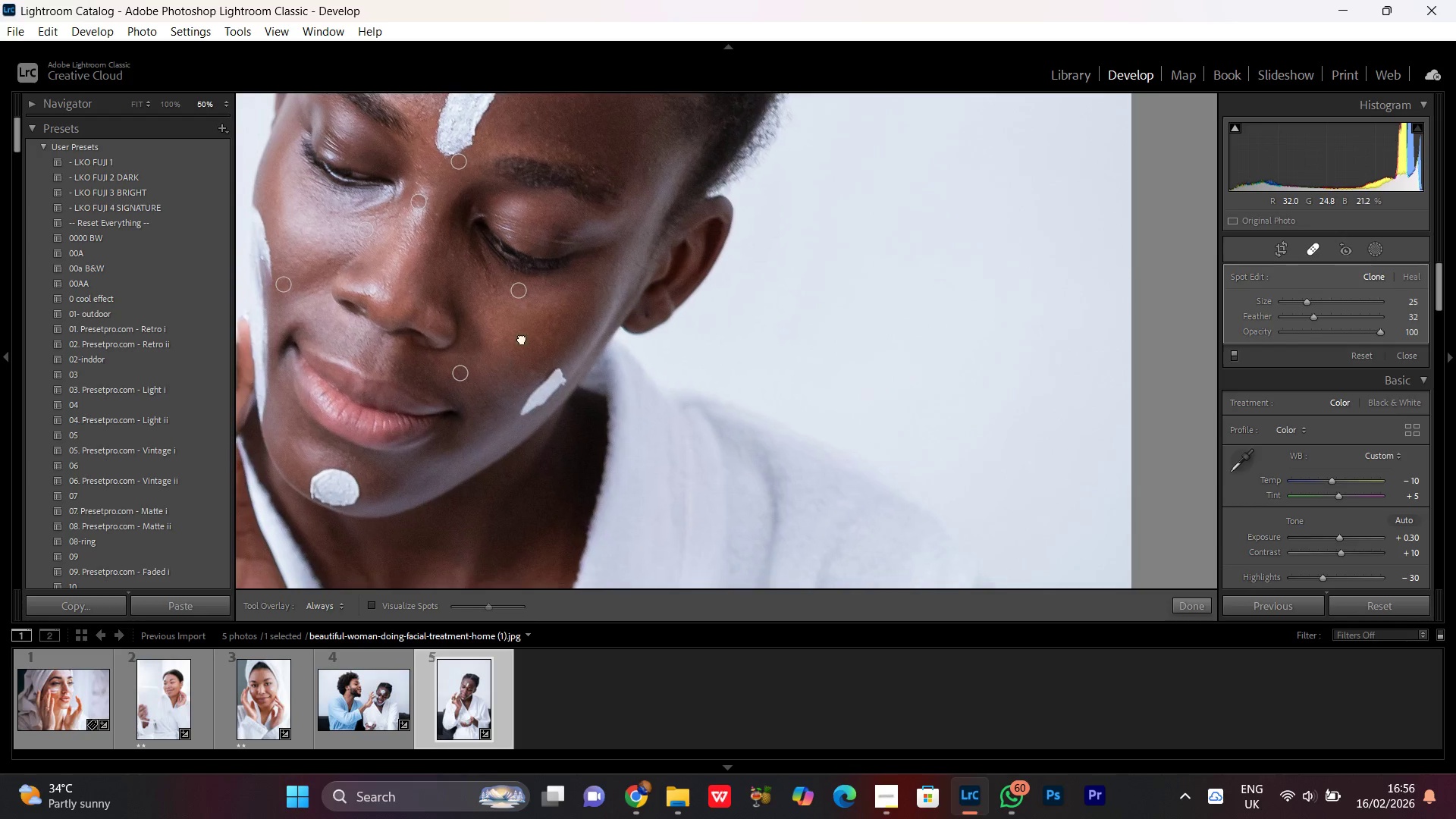 
left_click_drag(start_coordinate=[659, 306], to_coordinate=[626, 190])
 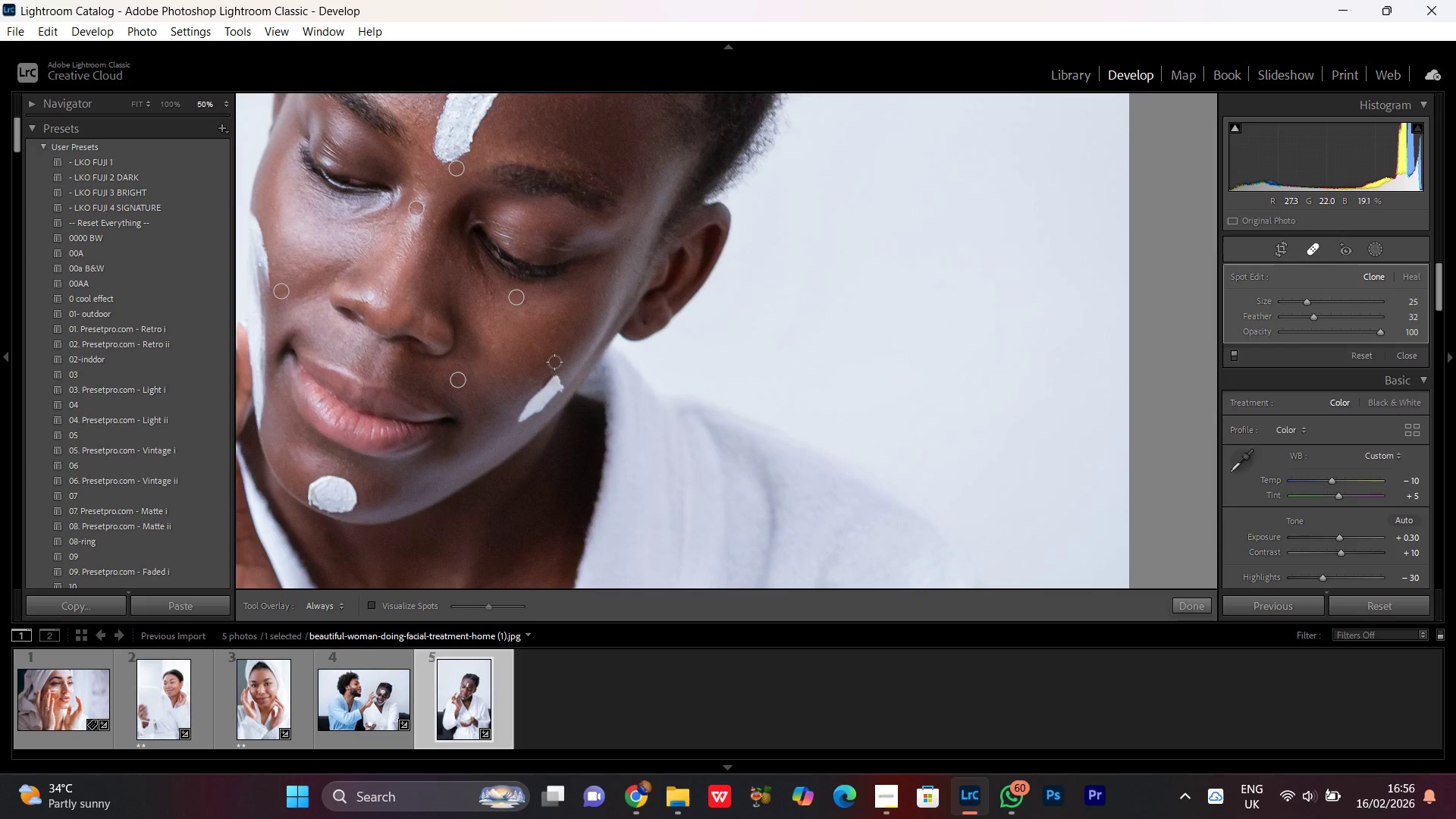 
hold_key(key=Space, duration=1.52)
 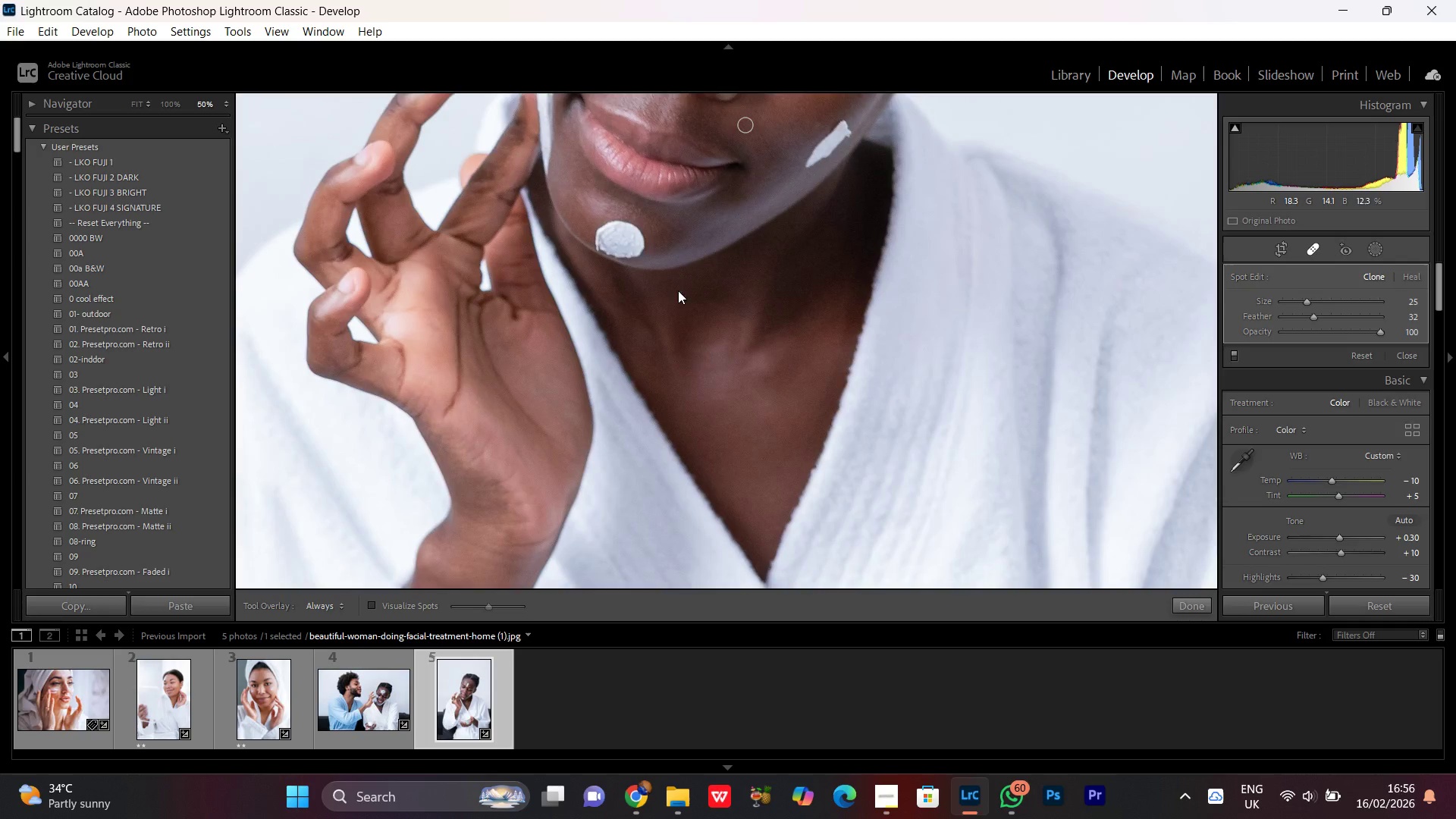 
left_click_drag(start_coordinate=[504, 372], to_coordinate=[552, 276])
 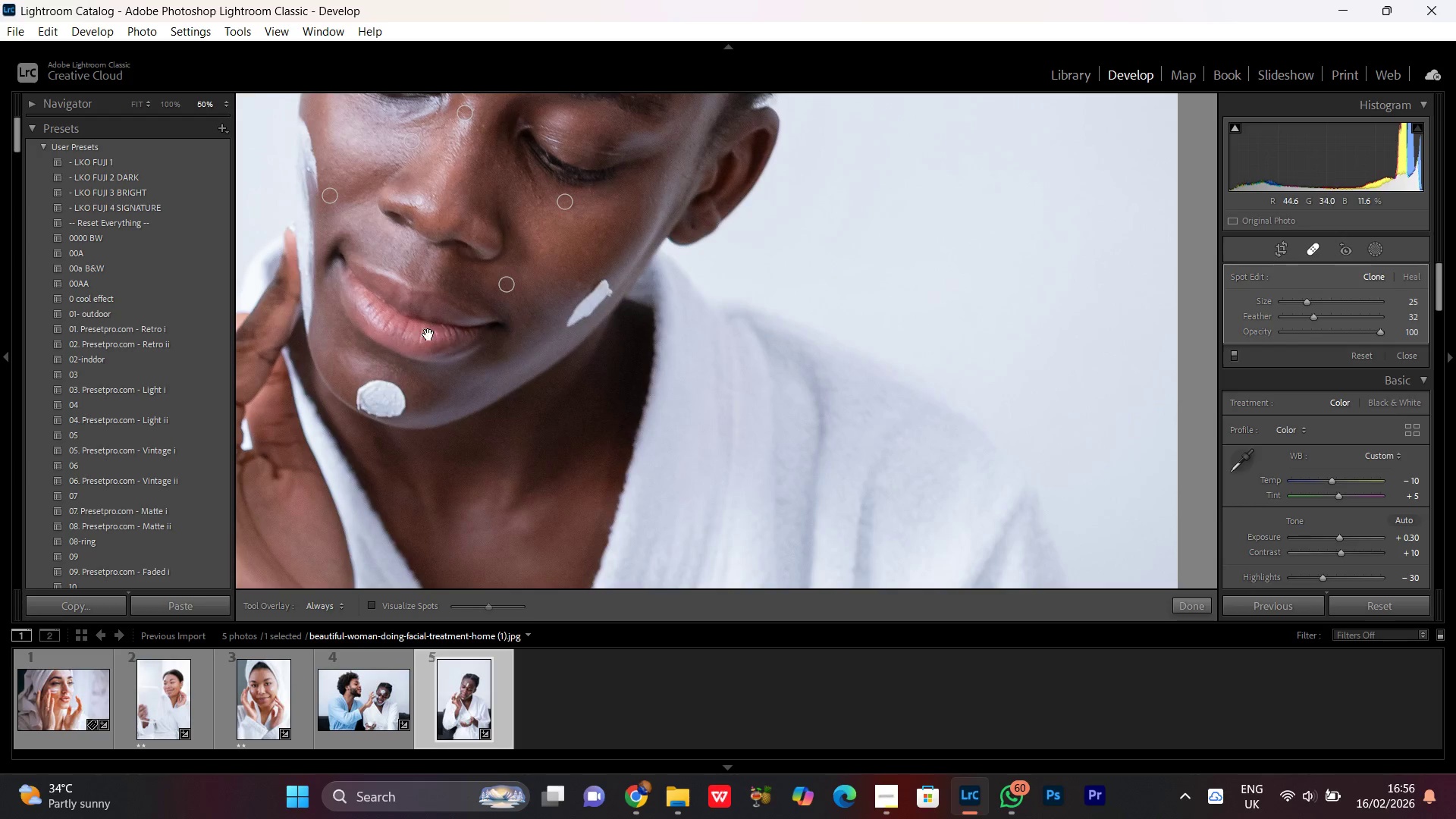 
left_click_drag(start_coordinate=[428, 334], to_coordinate=[570, 293])
 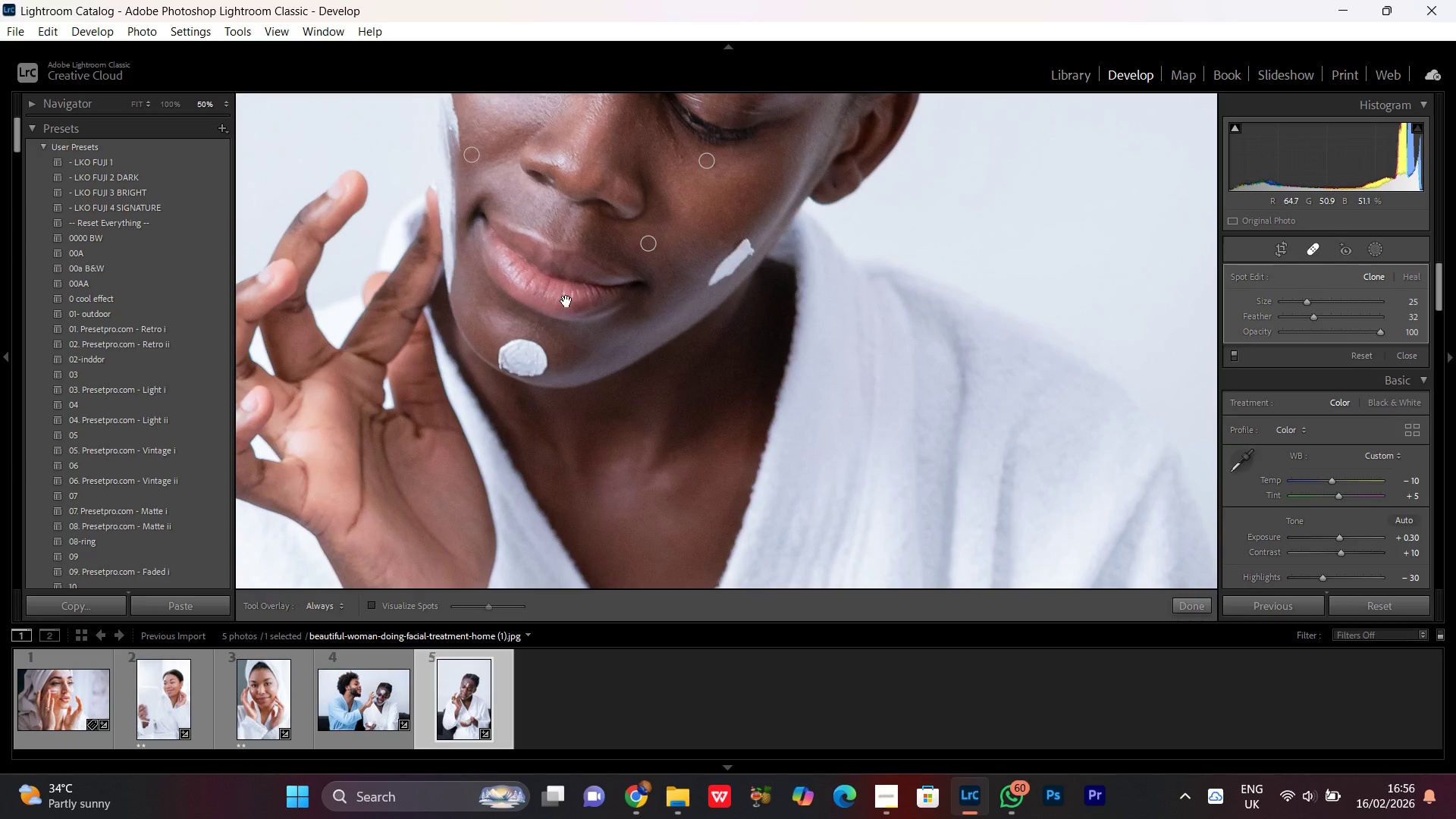 
hold_key(key=Space, duration=1.52)
 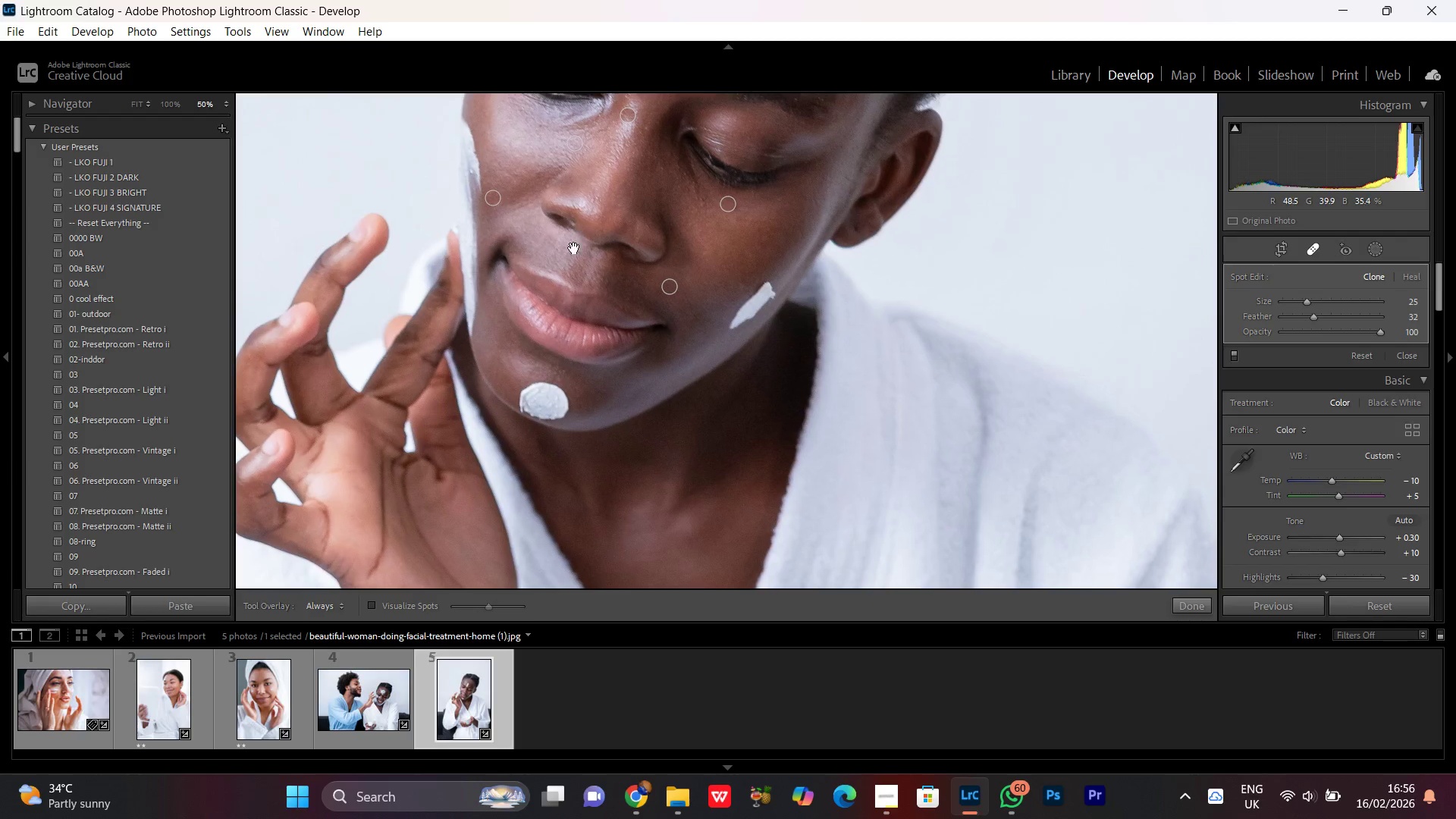 
left_click_drag(start_coordinate=[575, 419], to_coordinate=[678, 290])
 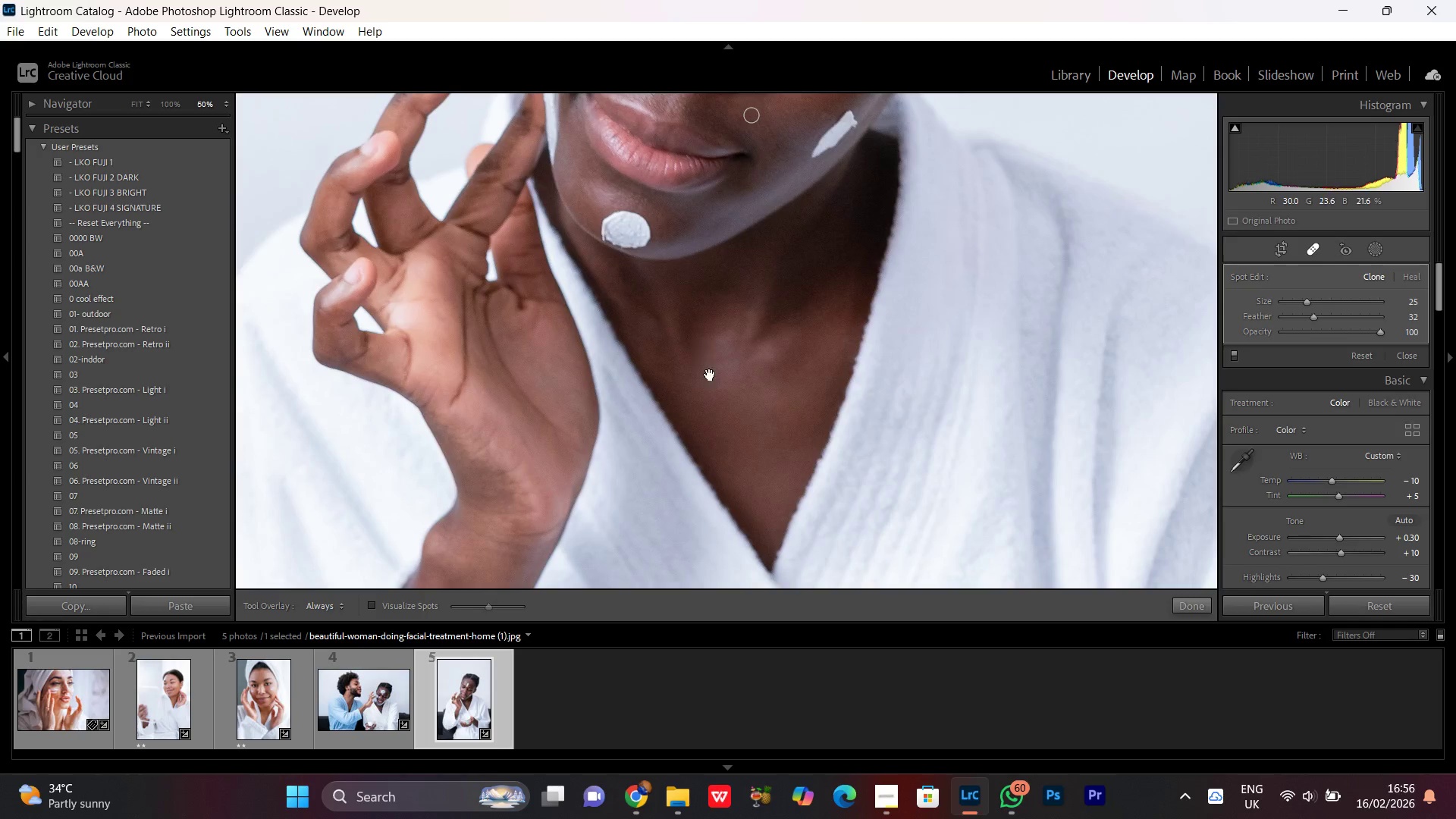 
left_click_drag(start_coordinate=[710, 382], to_coordinate=[626, 421])
 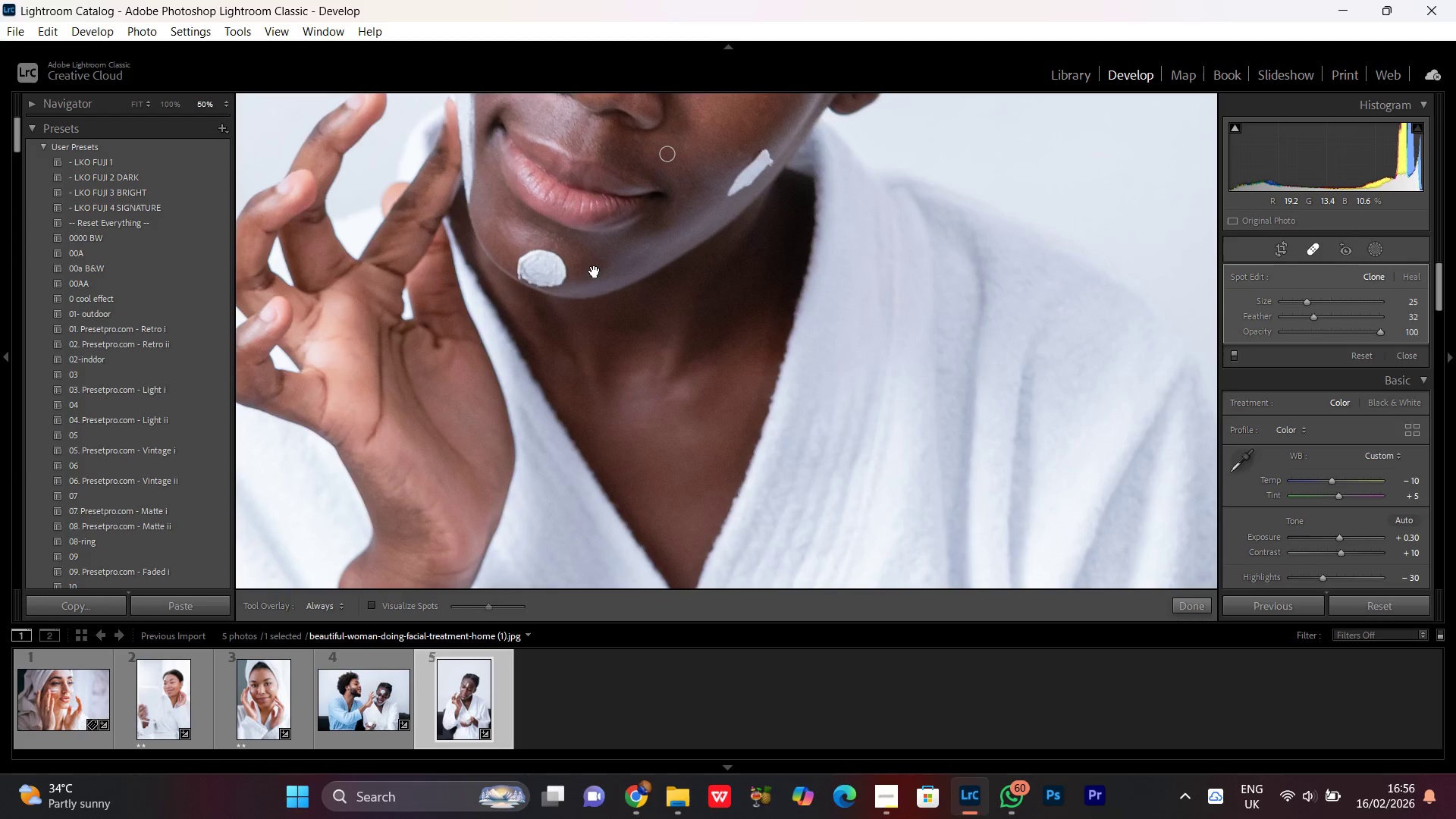 
left_click_drag(start_coordinate=[596, 270], to_coordinate=[599, 400])
 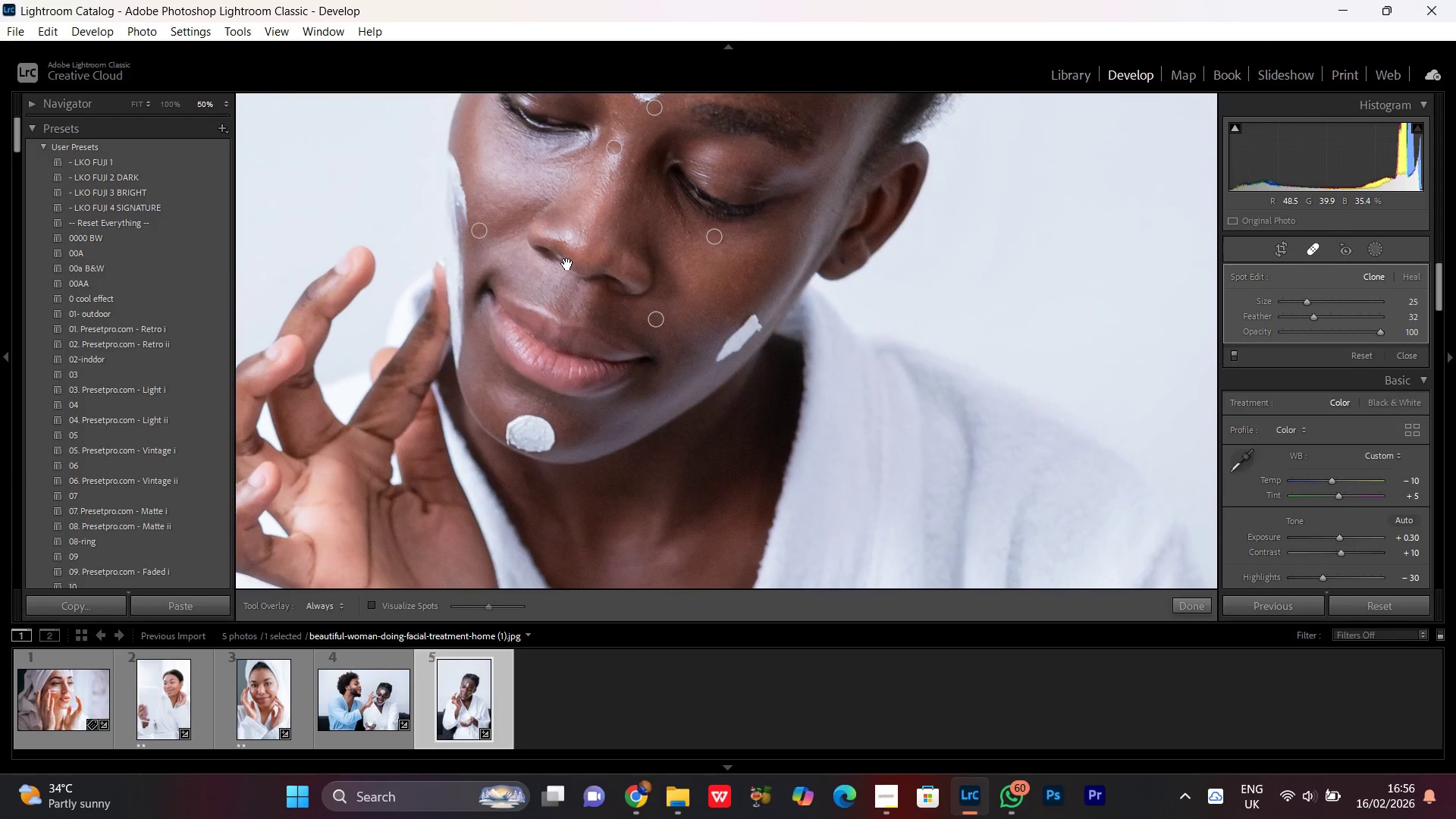 
hold_key(key=Space, duration=1.06)
 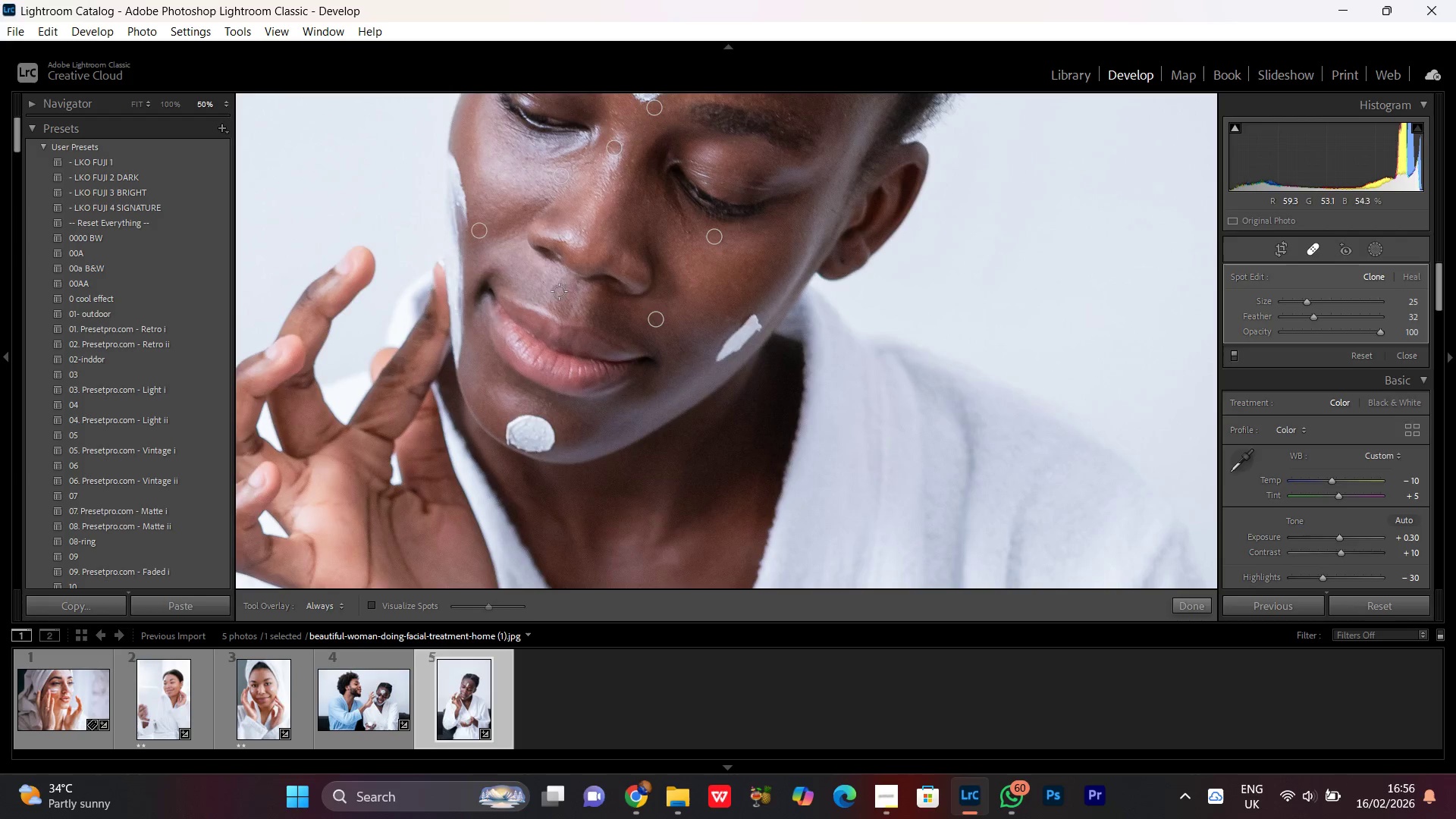 
left_click_drag(start_coordinate=[582, 228], to_coordinate=[567, 264])
 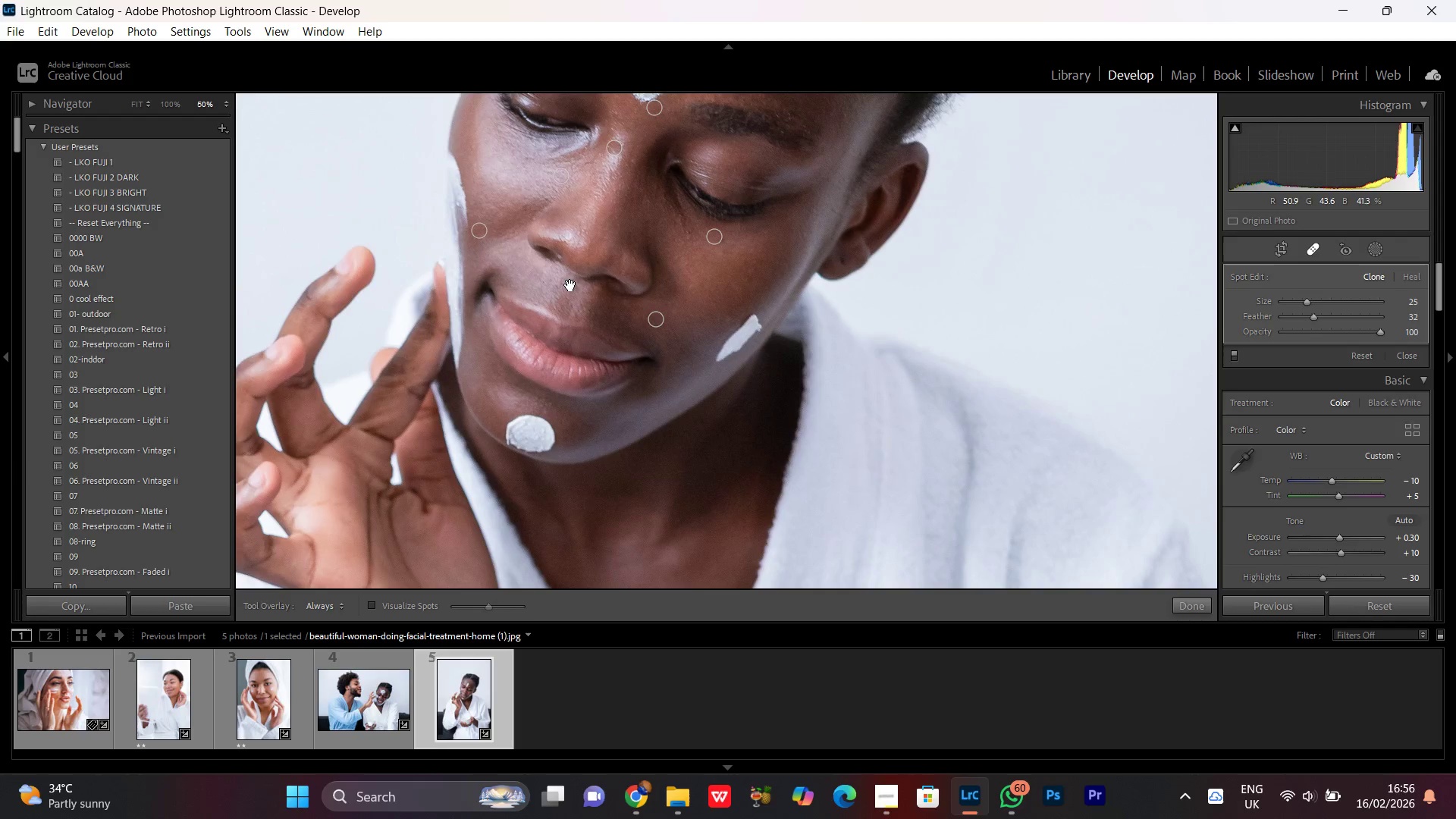 
hold_key(key=Space, duration=12.17)
 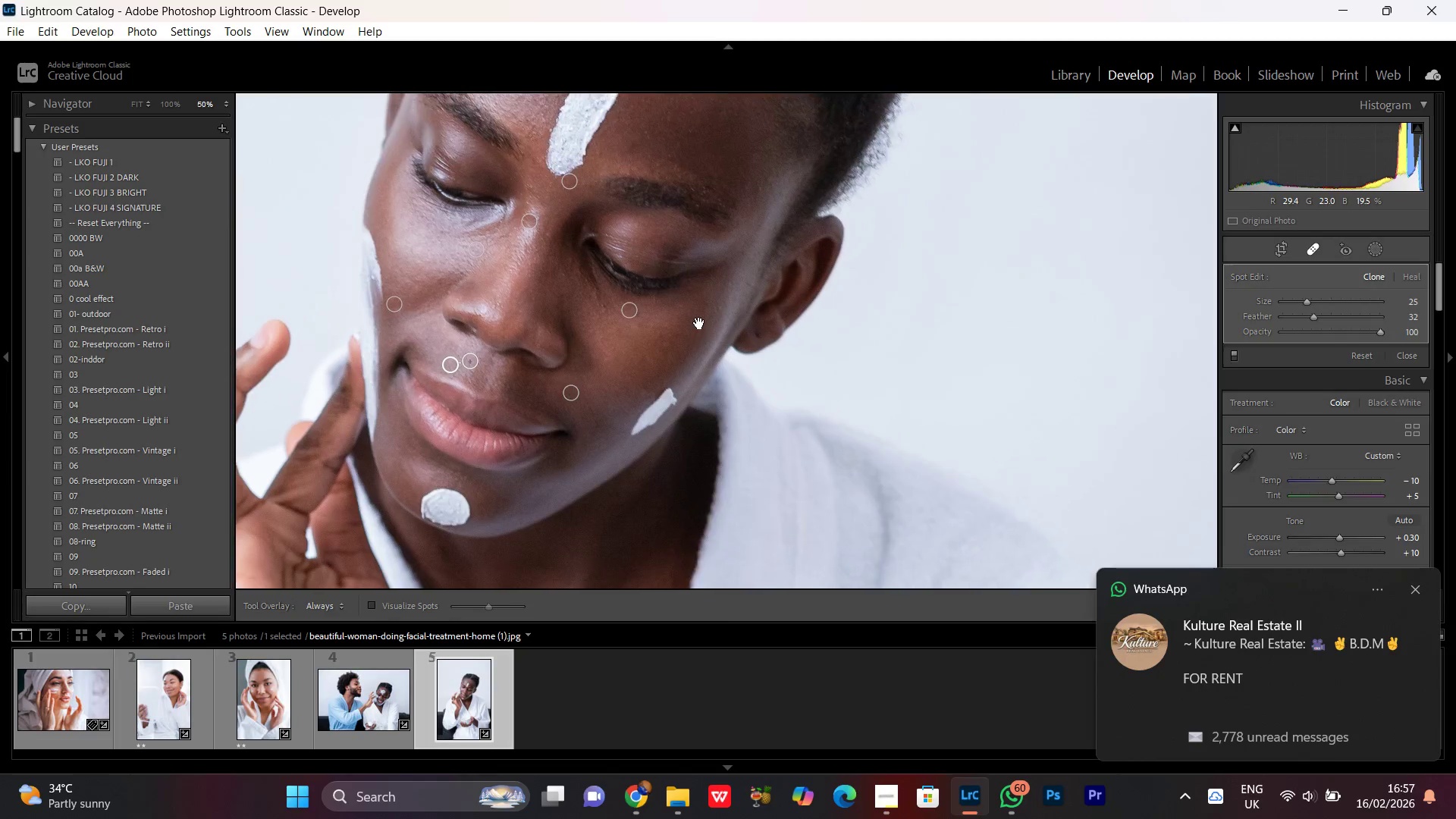 
left_click([555, 288])
 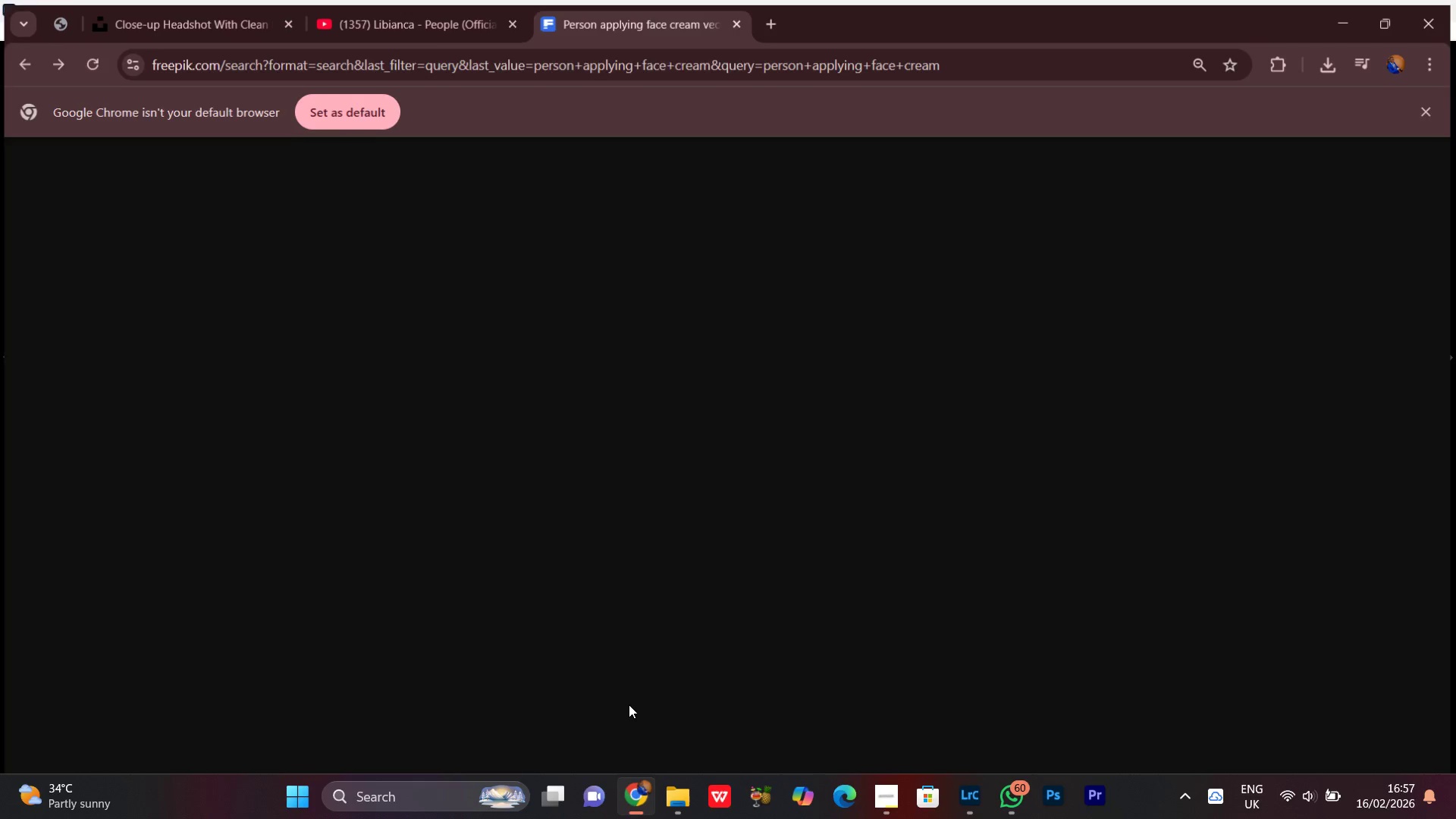 
left_click([460, 0])
 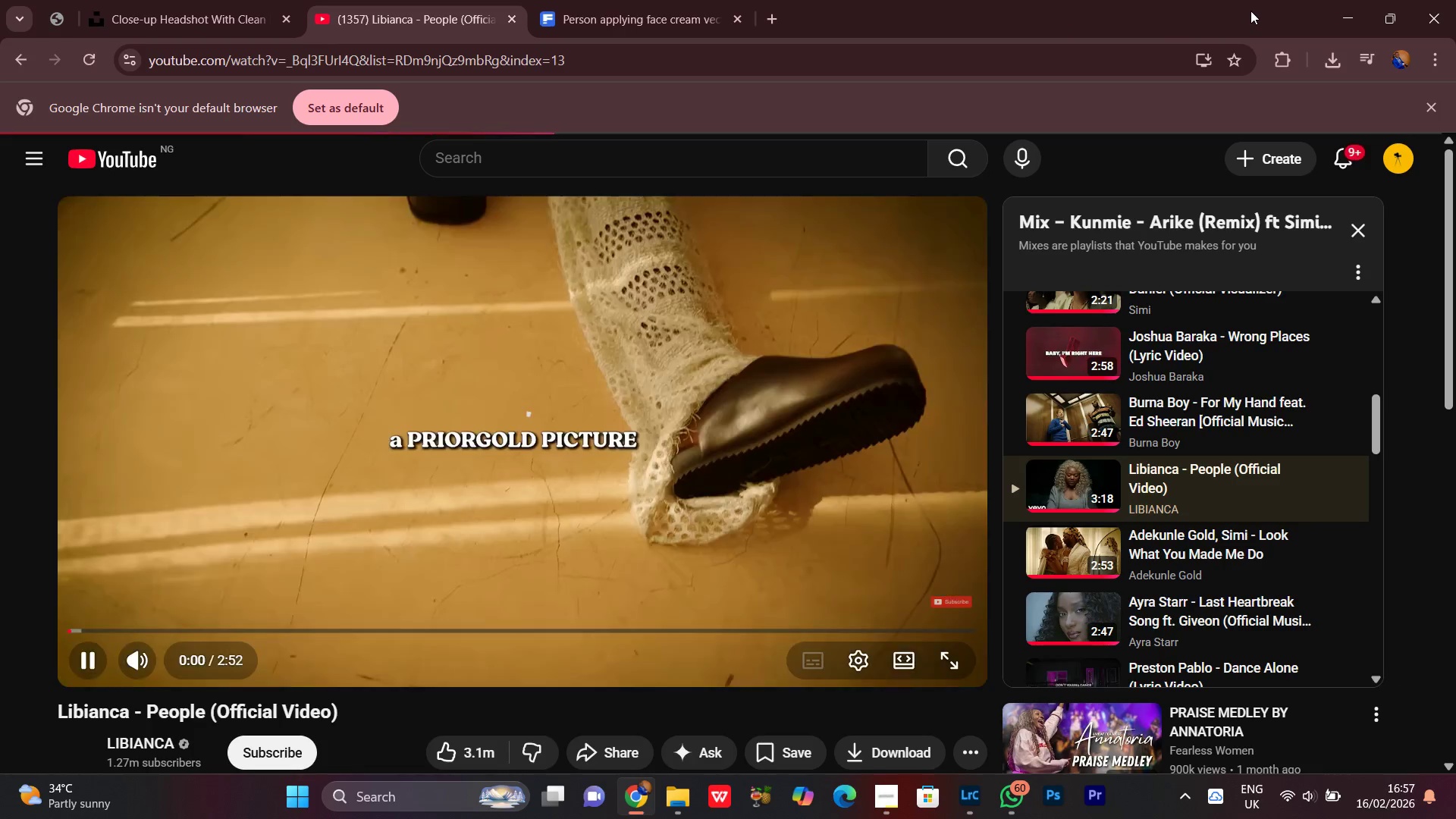 
left_click([1351, 11])
 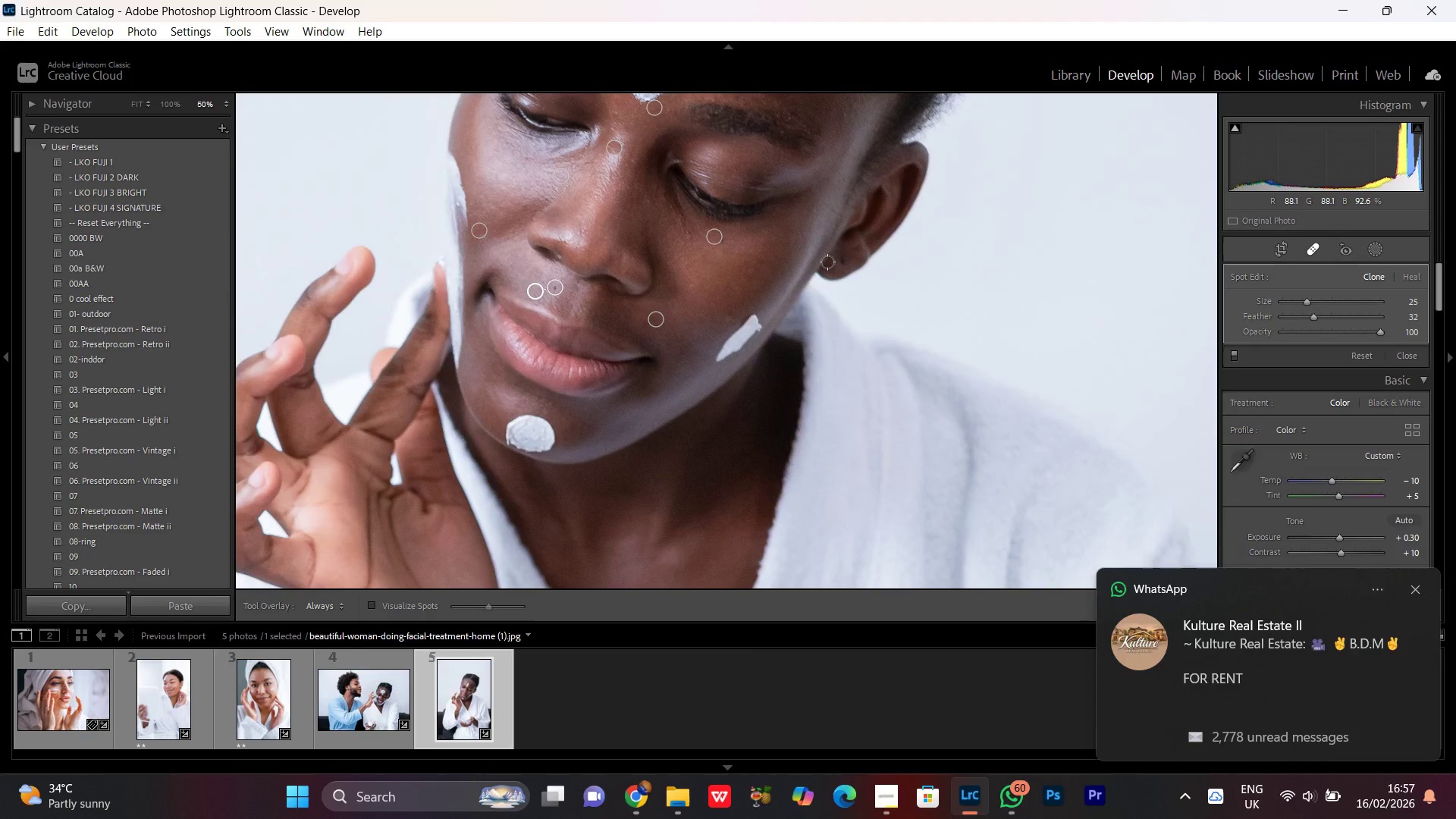 
hold_key(key=Space, duration=1.52)
 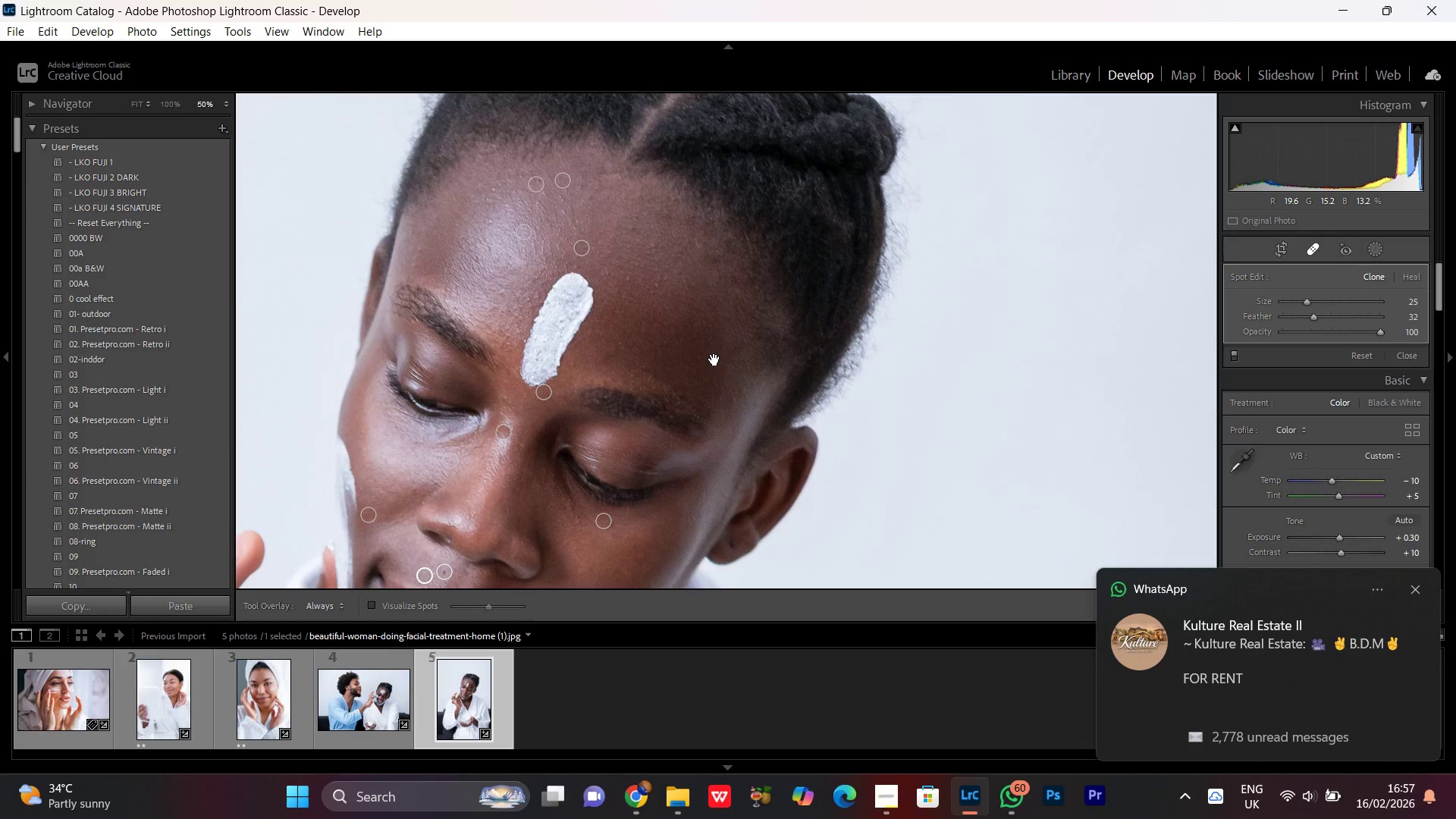 
left_click_drag(start_coordinate=[786, 247], to_coordinate=[692, 378])
 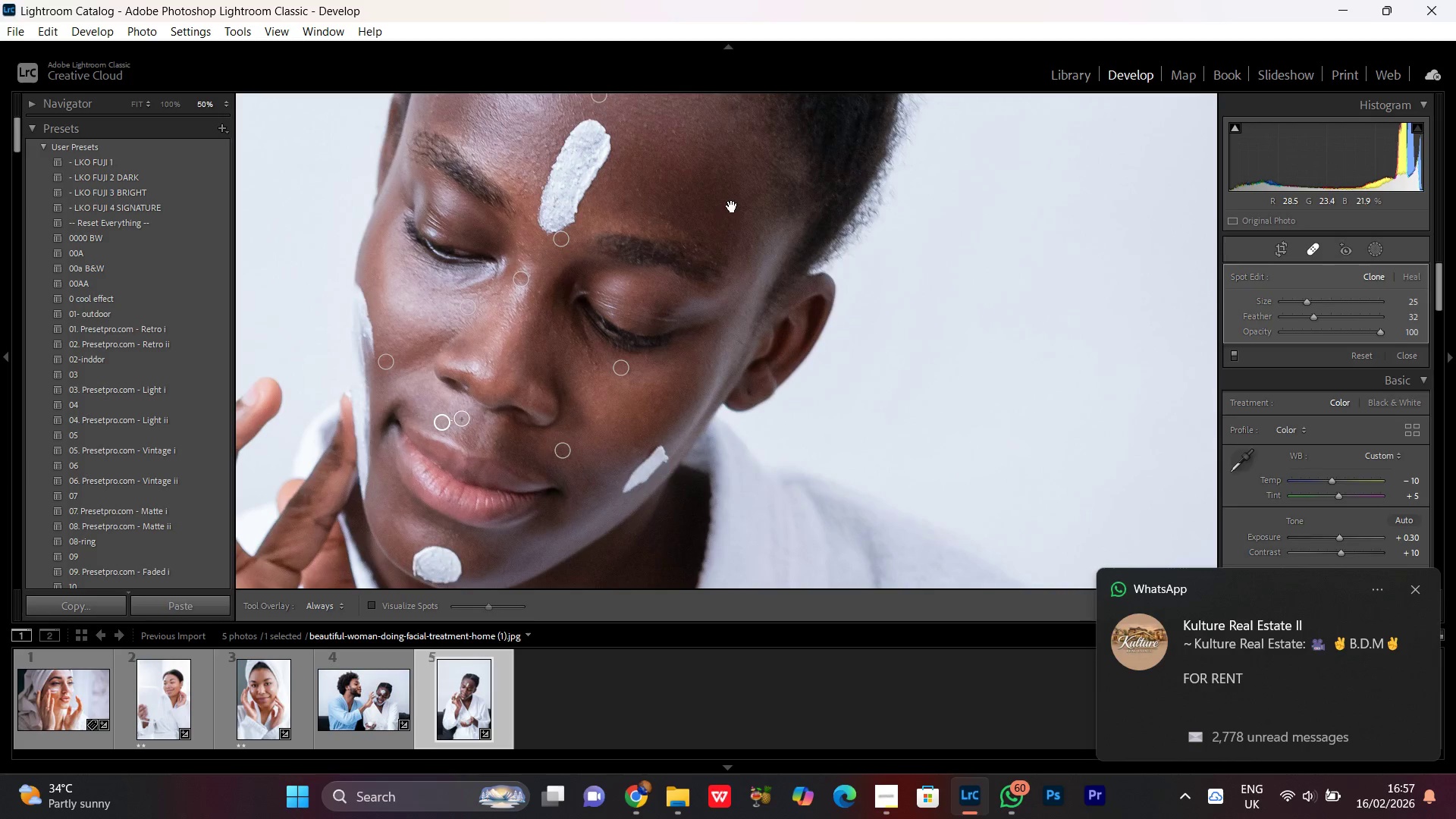 
left_click_drag(start_coordinate=[732, 206], to_coordinate=[714, 359])
 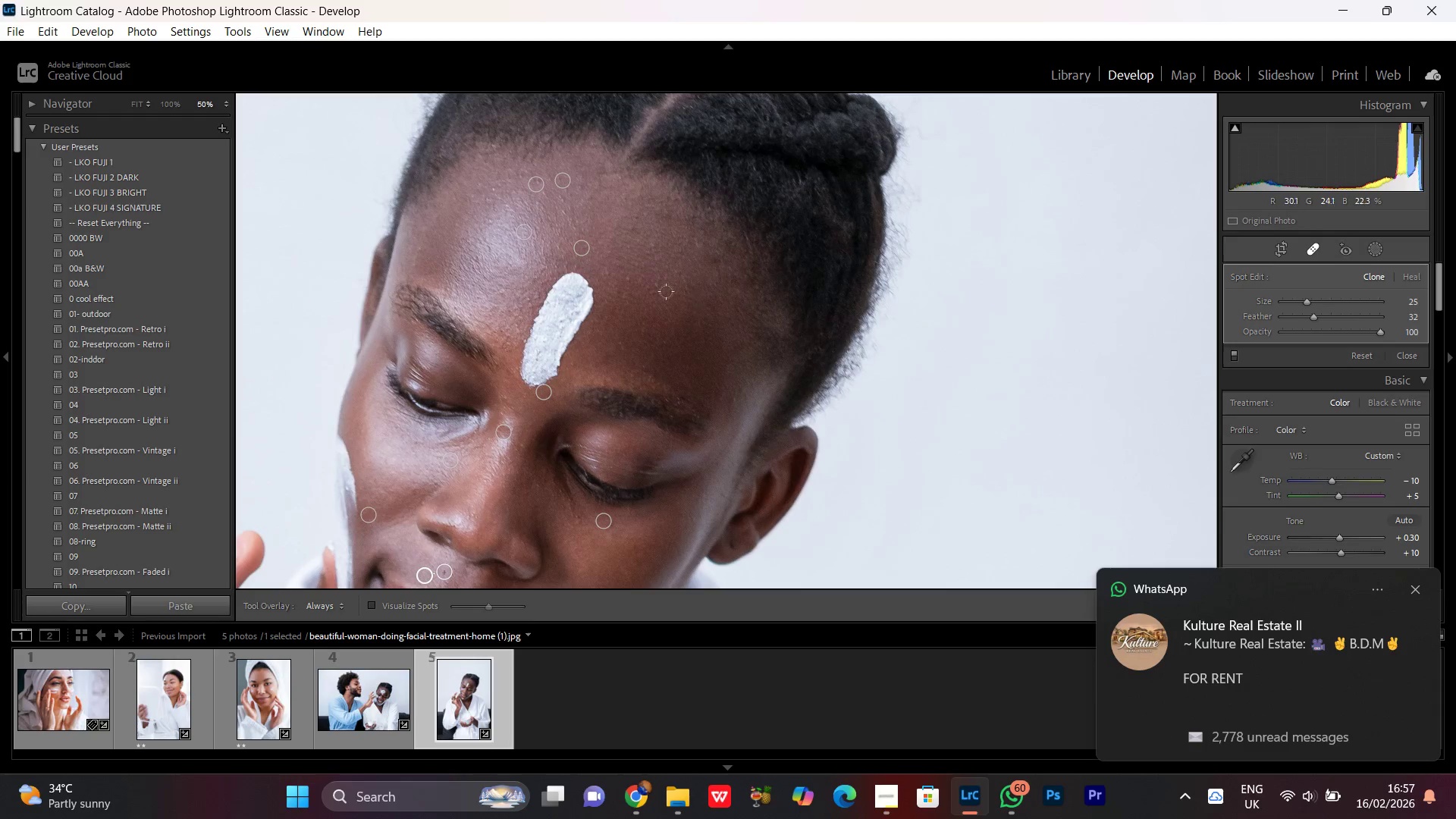 
hold_key(key=Space, duration=0.61)
 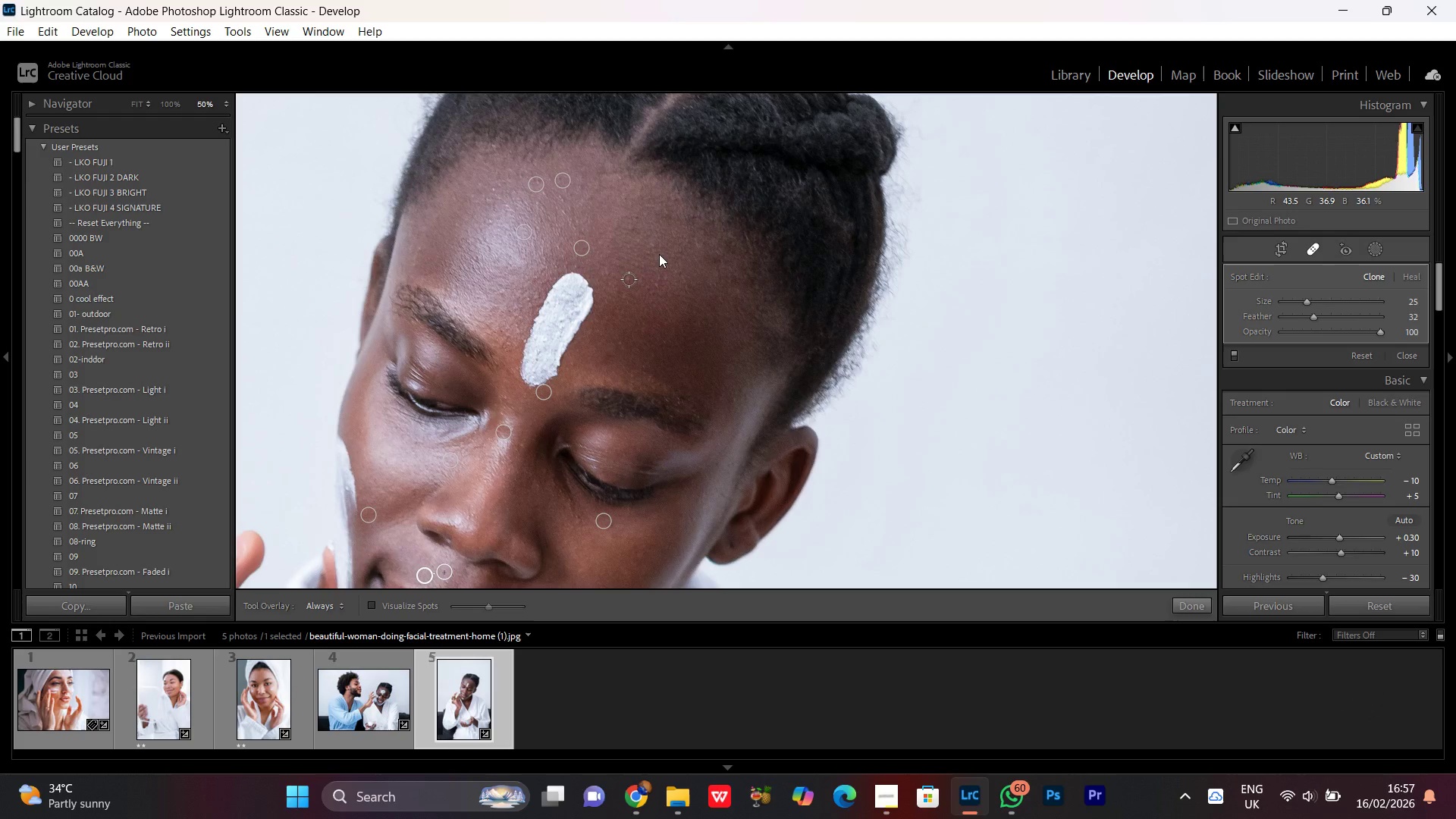 
left_click([651, 251])
 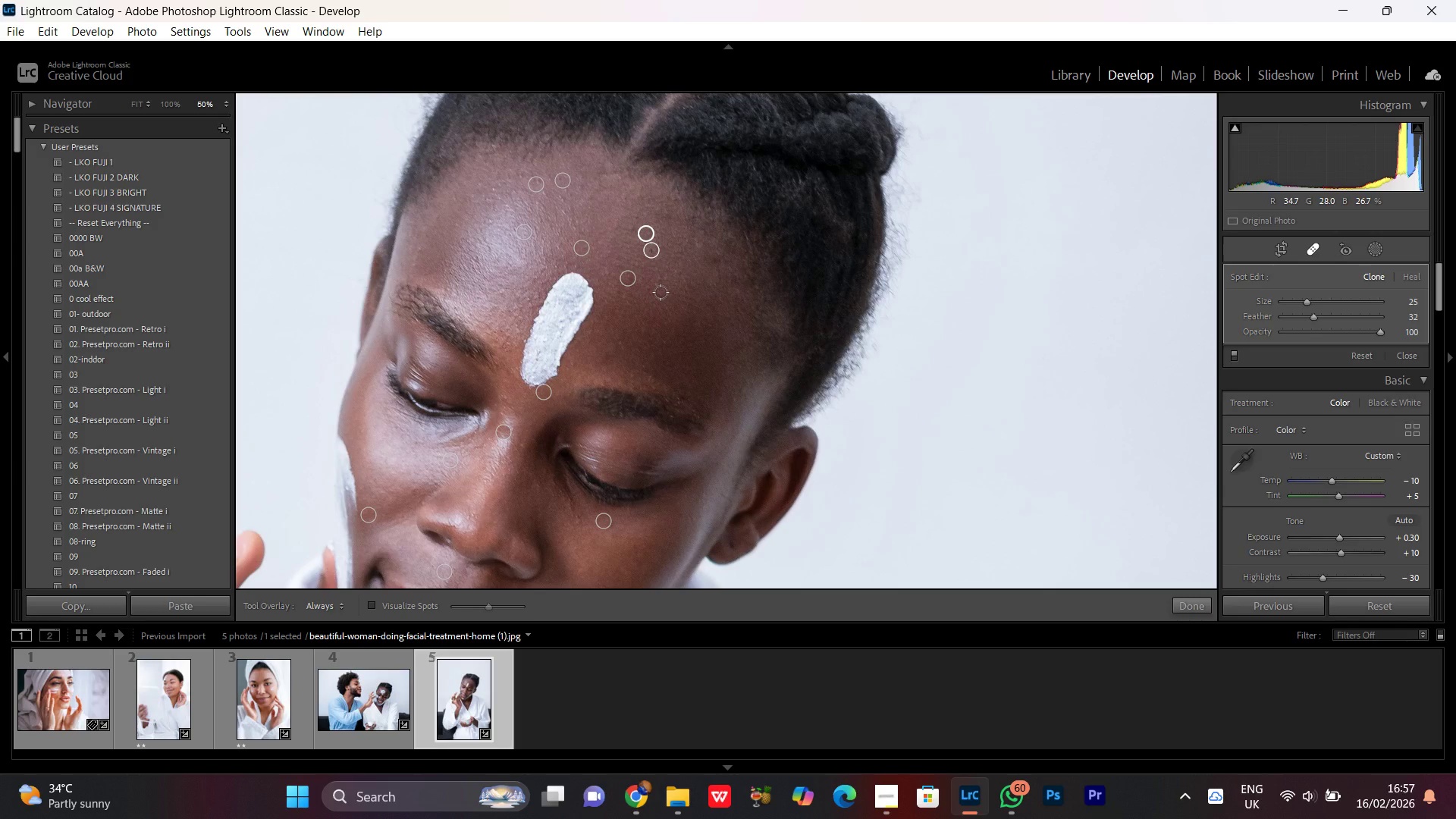 
wait(7.33)
 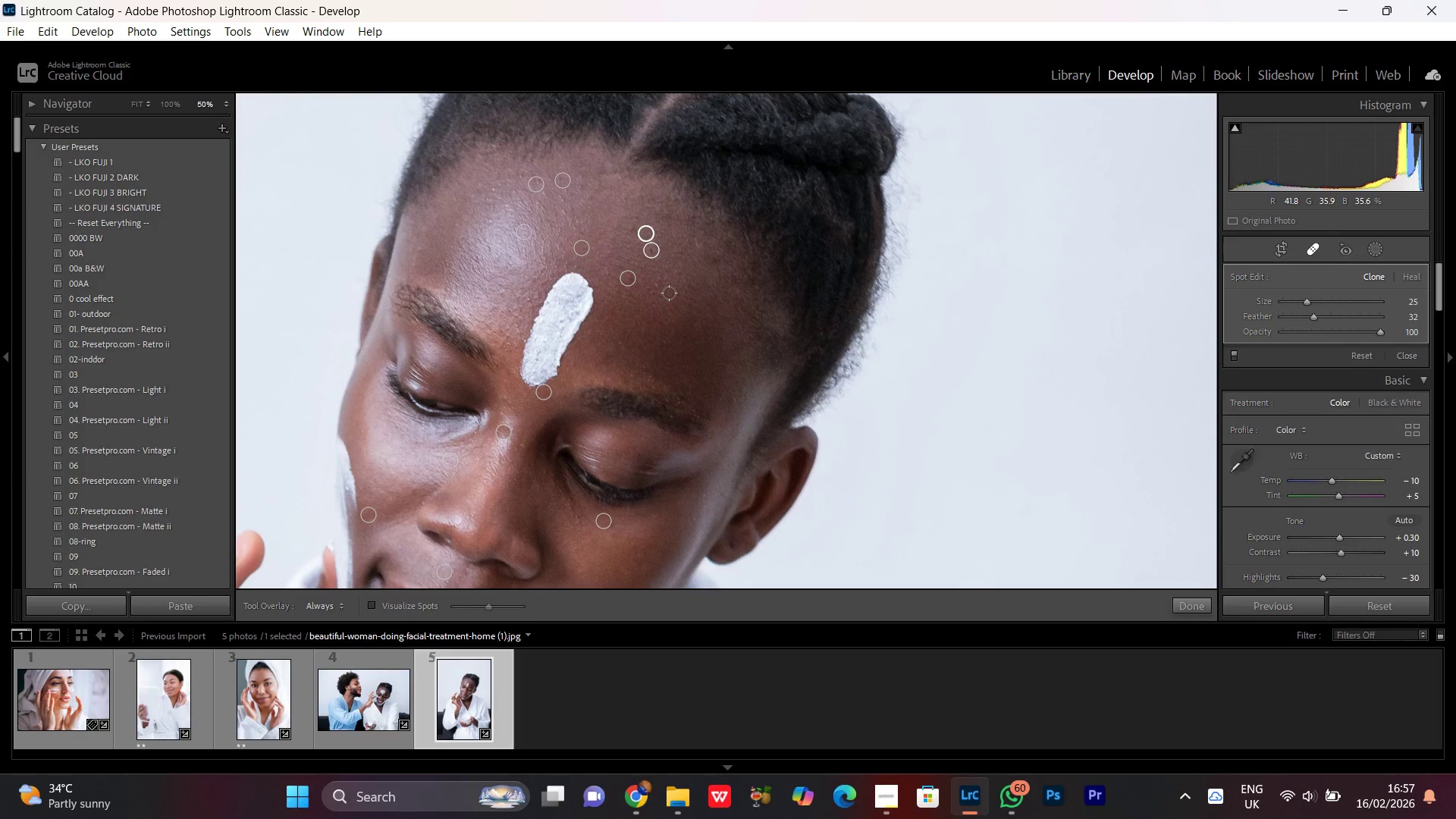 
scroll: coordinate [824, 387], scroll_direction: down, amount: 1.0
 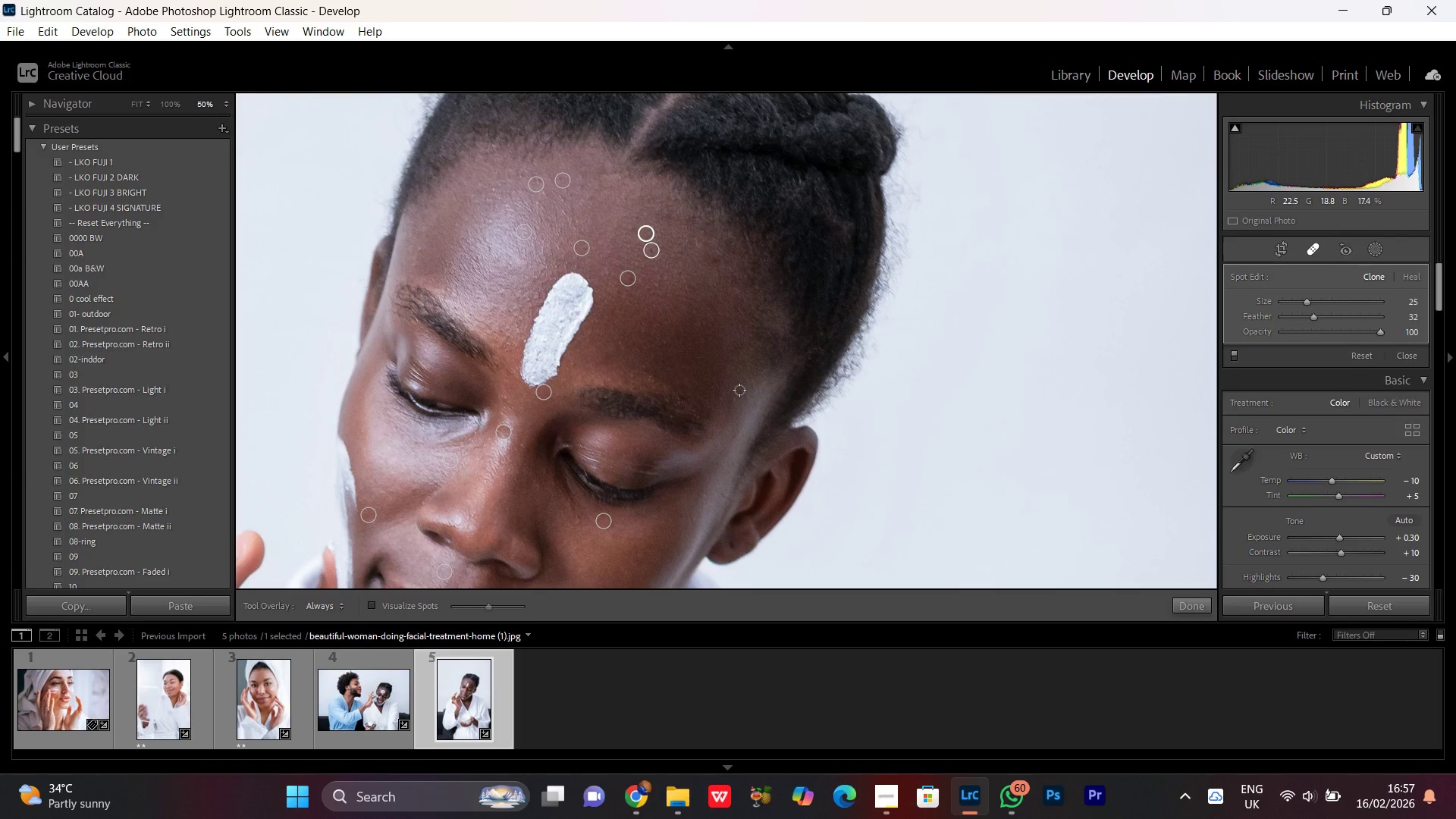 
hold_key(key=Space, duration=1.52)
 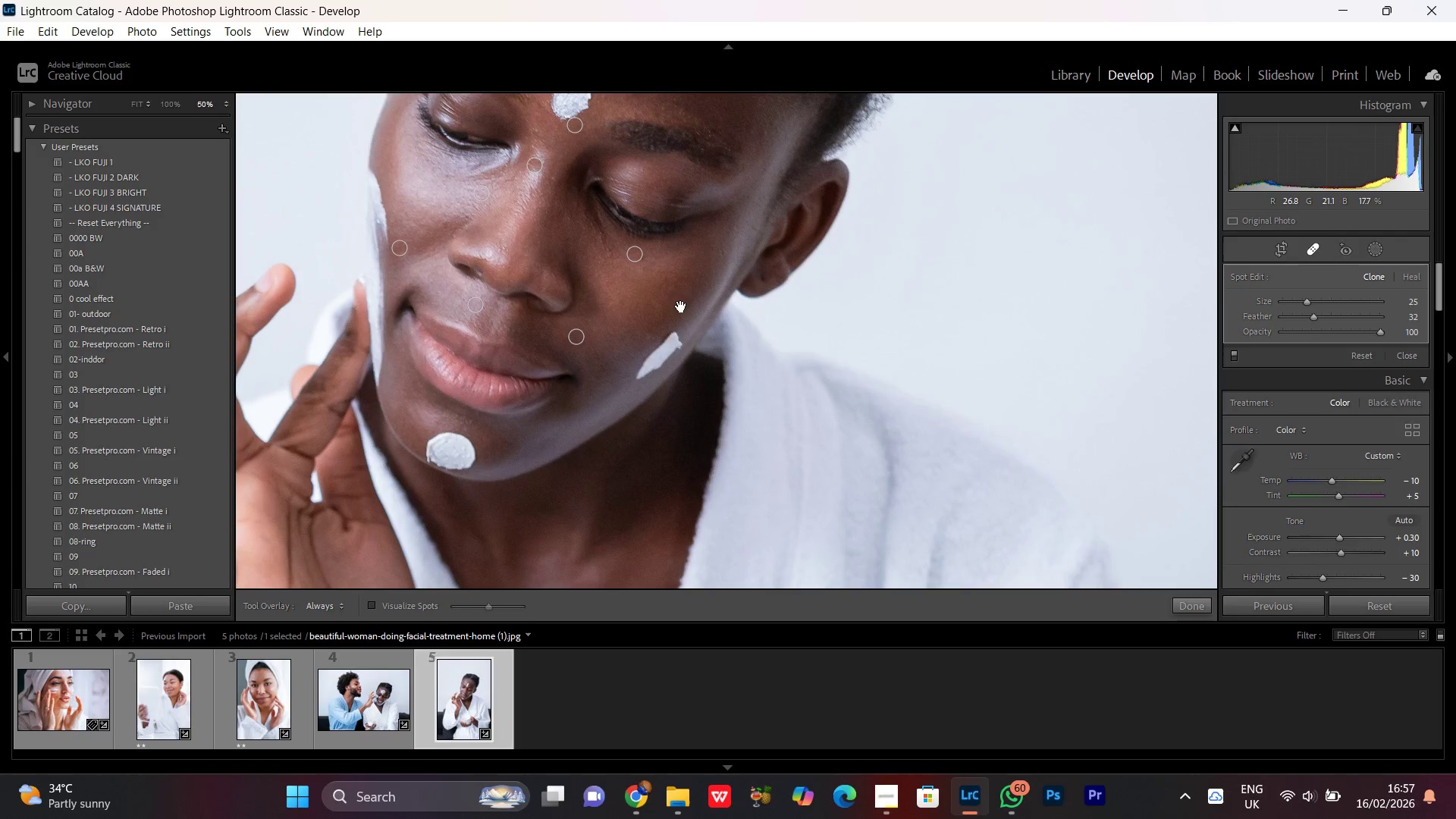 
left_click_drag(start_coordinate=[663, 381], to_coordinate=[709, 193])
 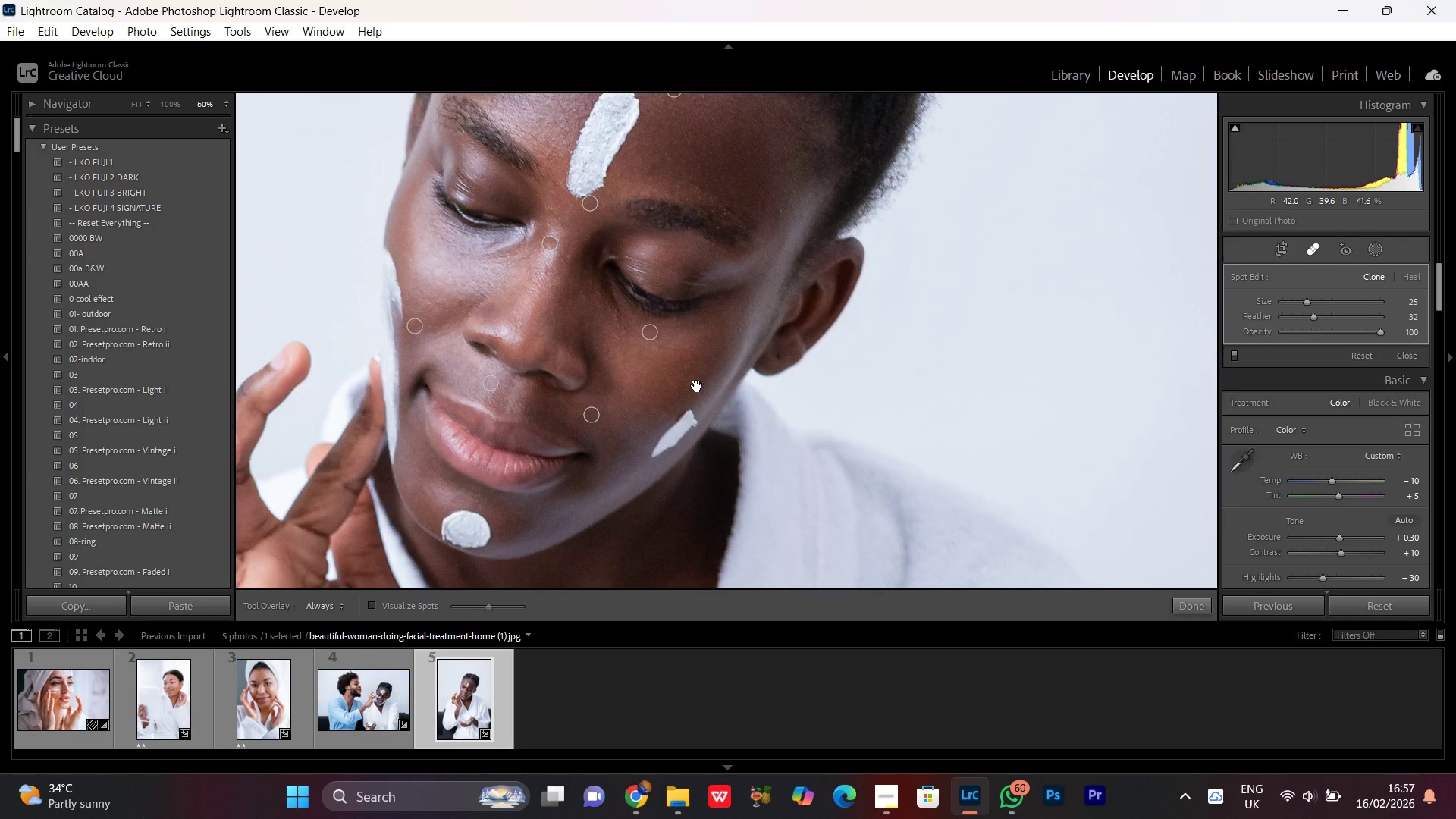 
scroll: coordinate [739, 390], scroll_direction: up, amount: 1.0
 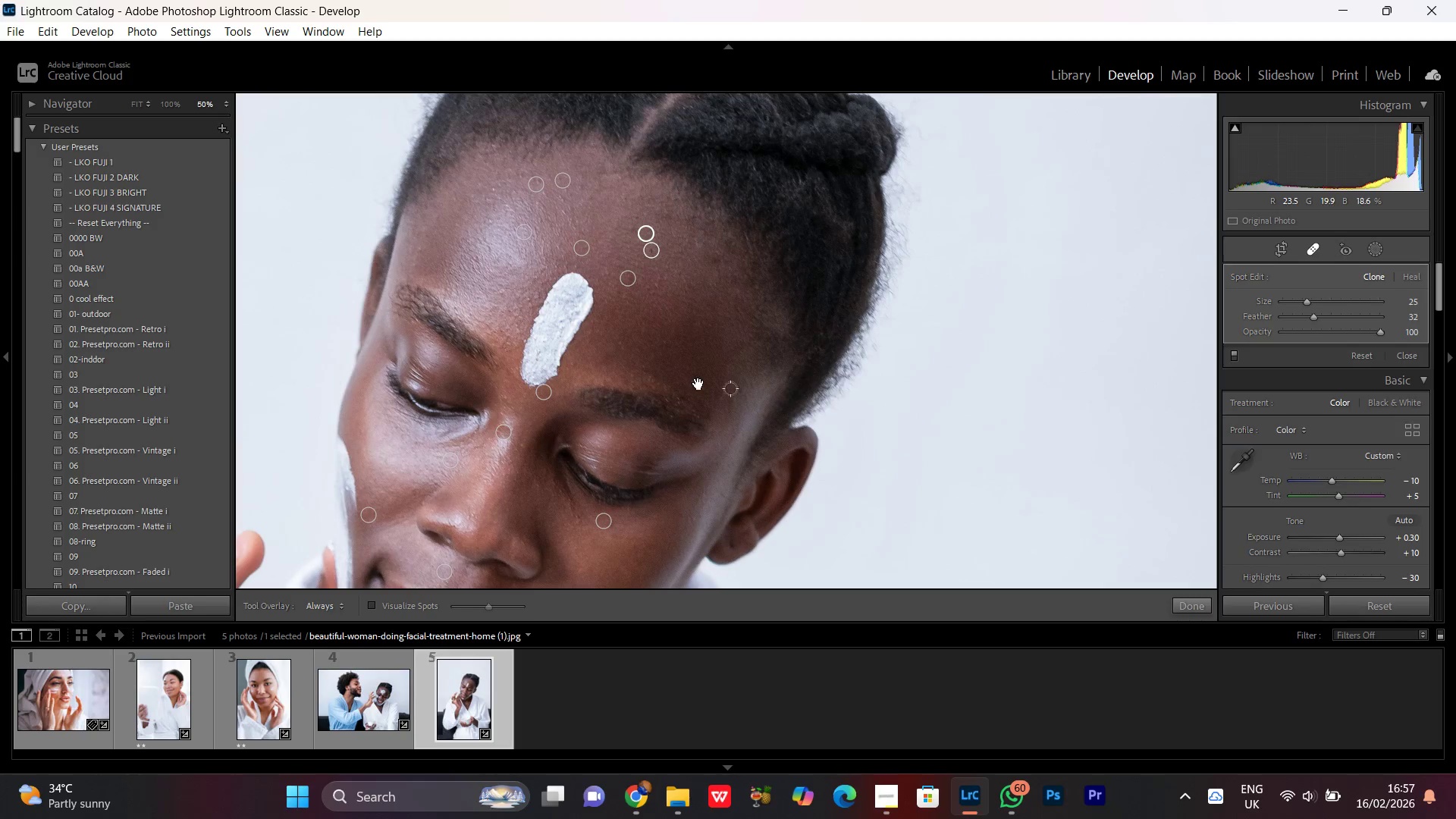 
left_click_drag(start_coordinate=[697, 385], to_coordinate=[682, 307])
 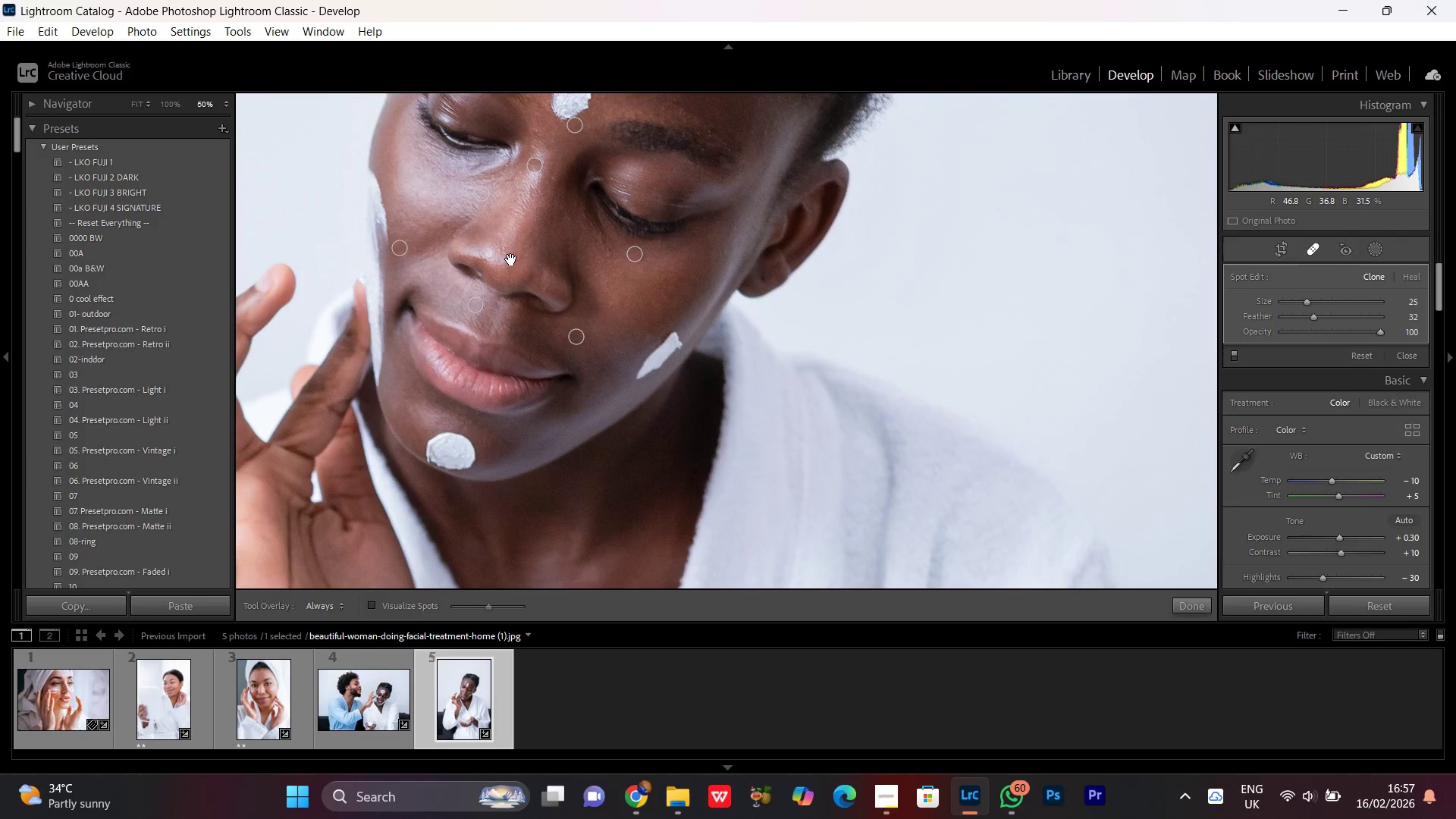 
hold_key(key=Space, duration=1.48)
 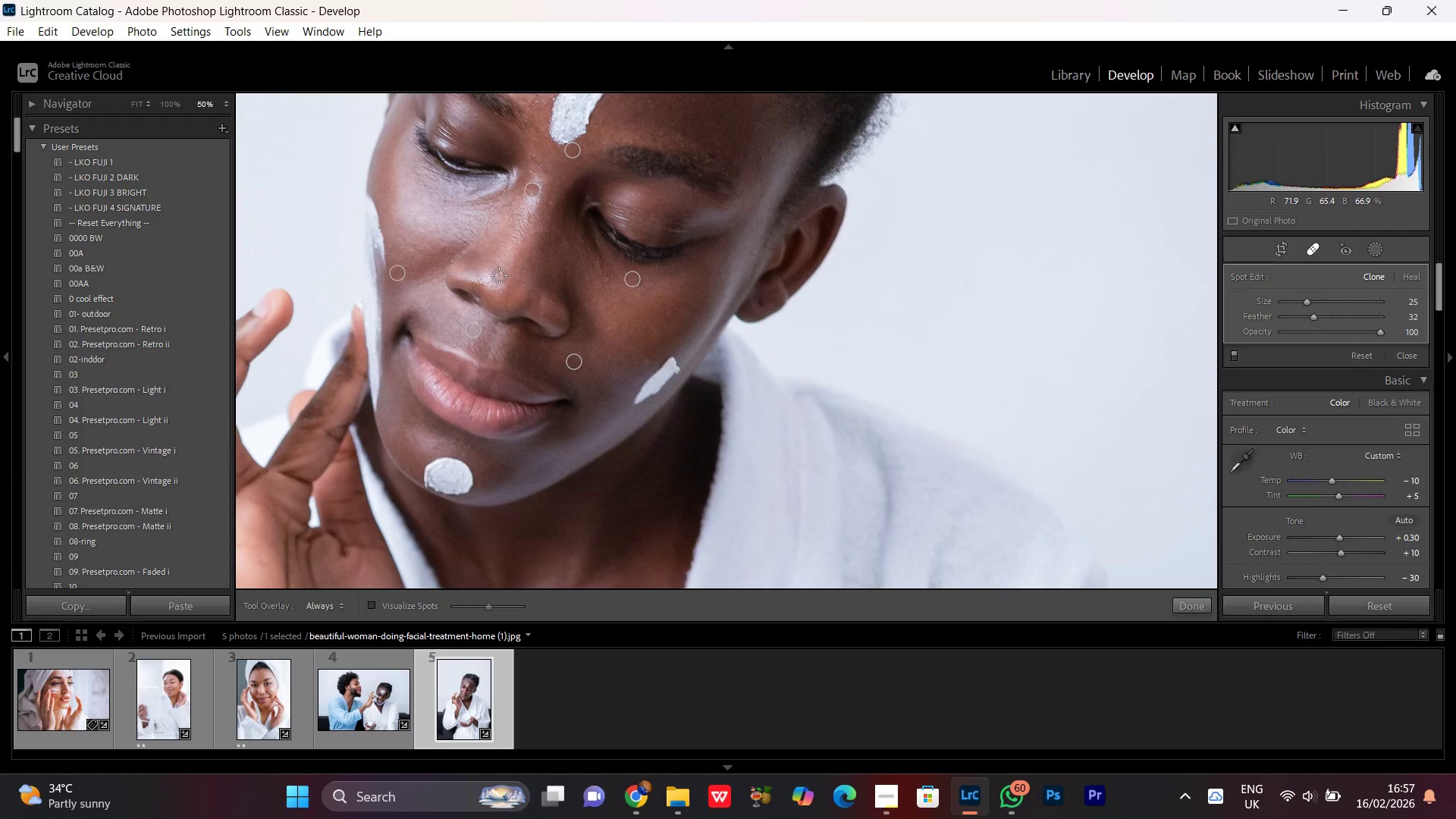 
left_click_drag(start_coordinate=[510, 249], to_coordinate=[508, 274])
 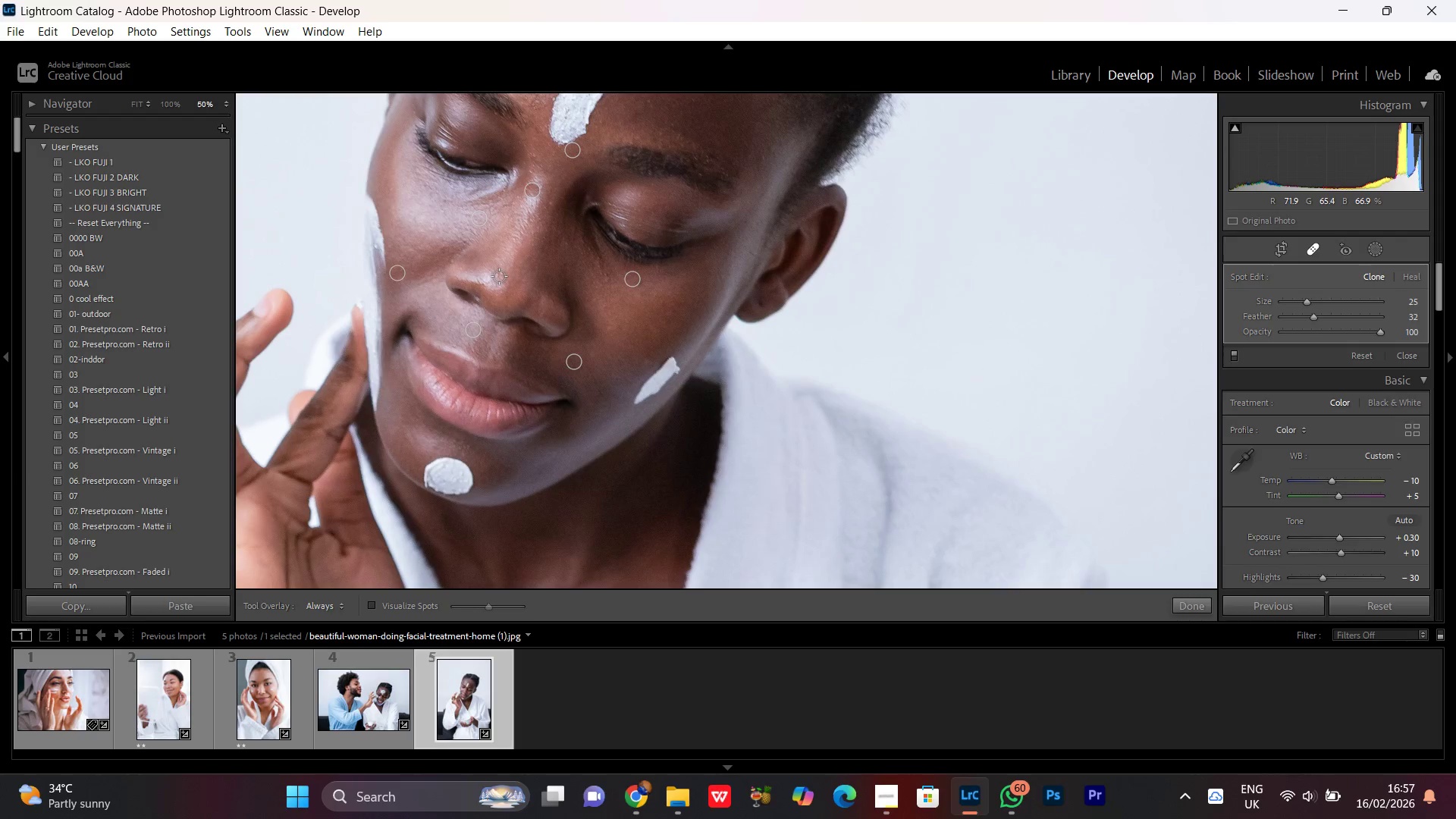 
left_click([499, 275])
 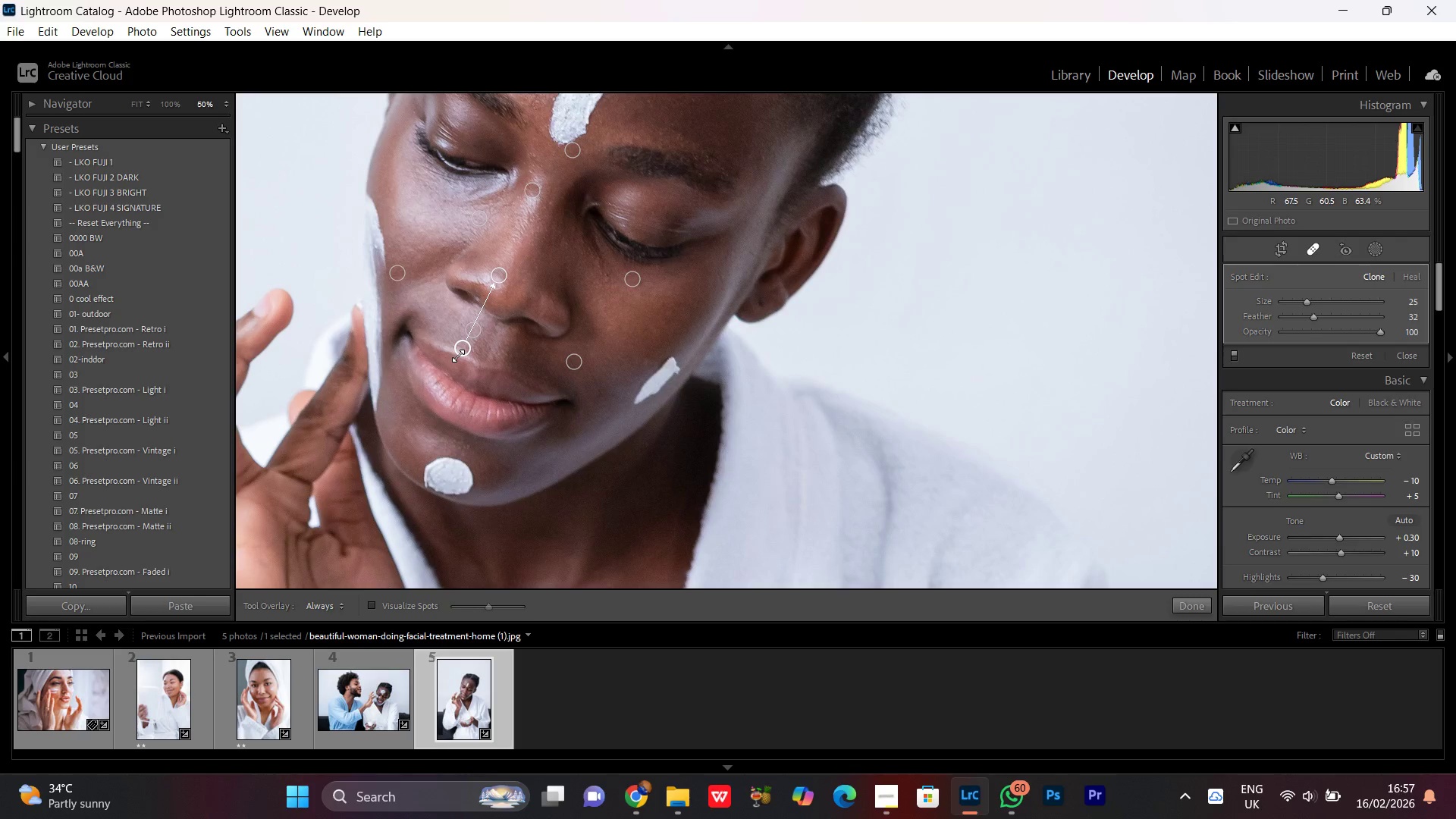 
wait(5.08)
 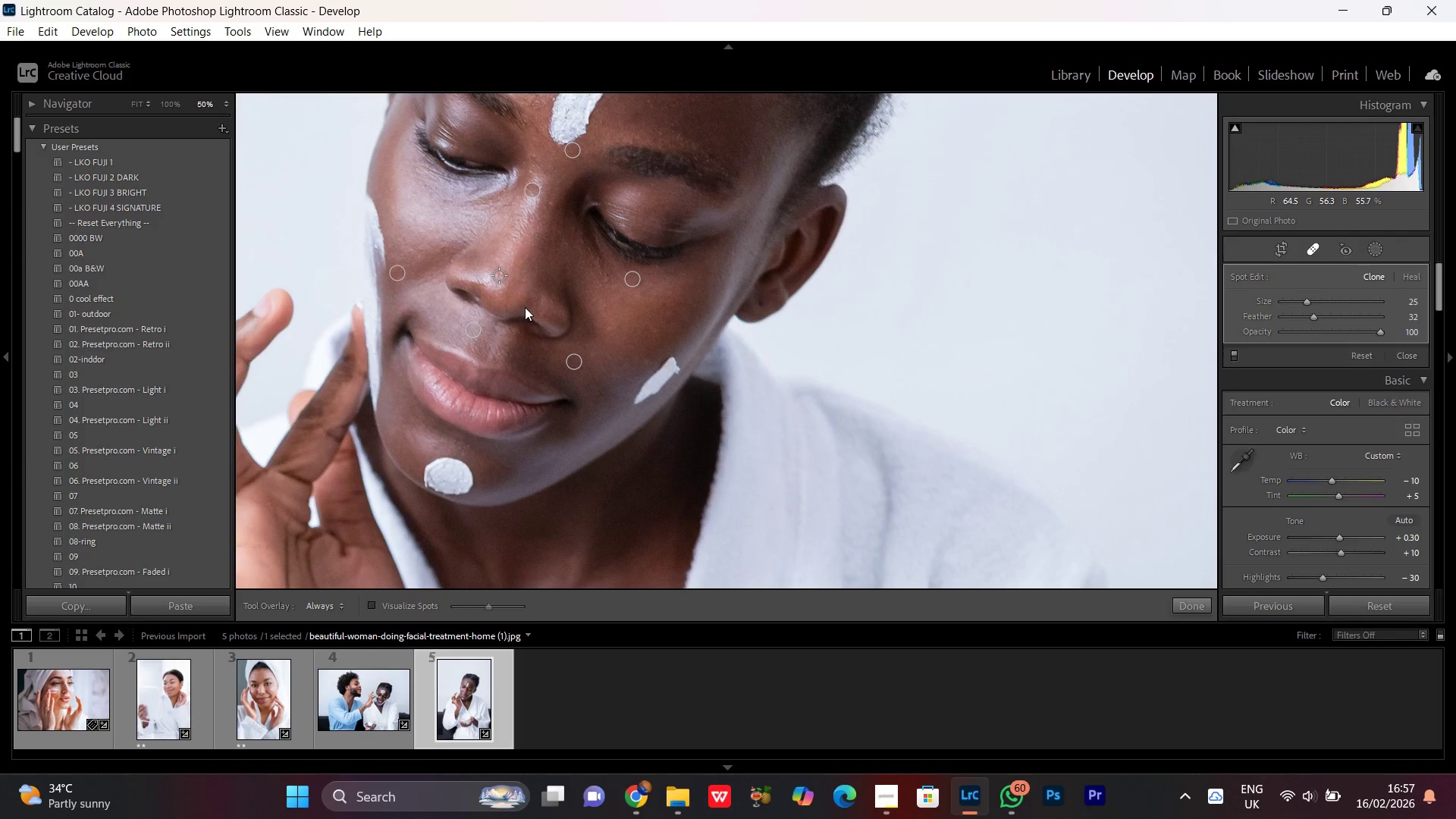 
left_click_drag(start_coordinate=[464, 350], to_coordinate=[517, 254])
 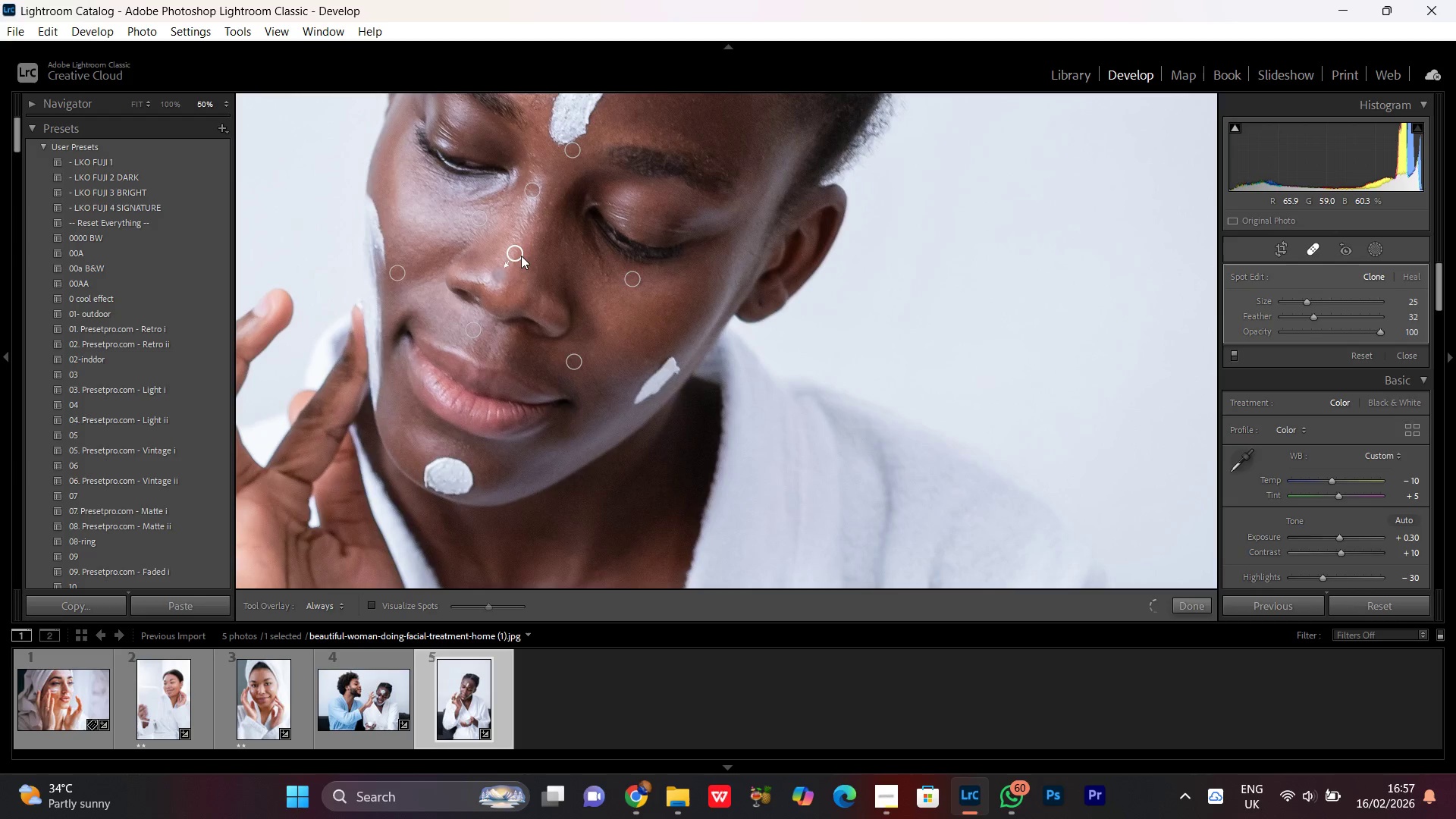 
left_click_drag(start_coordinate=[517, 255], to_coordinate=[508, 294])
 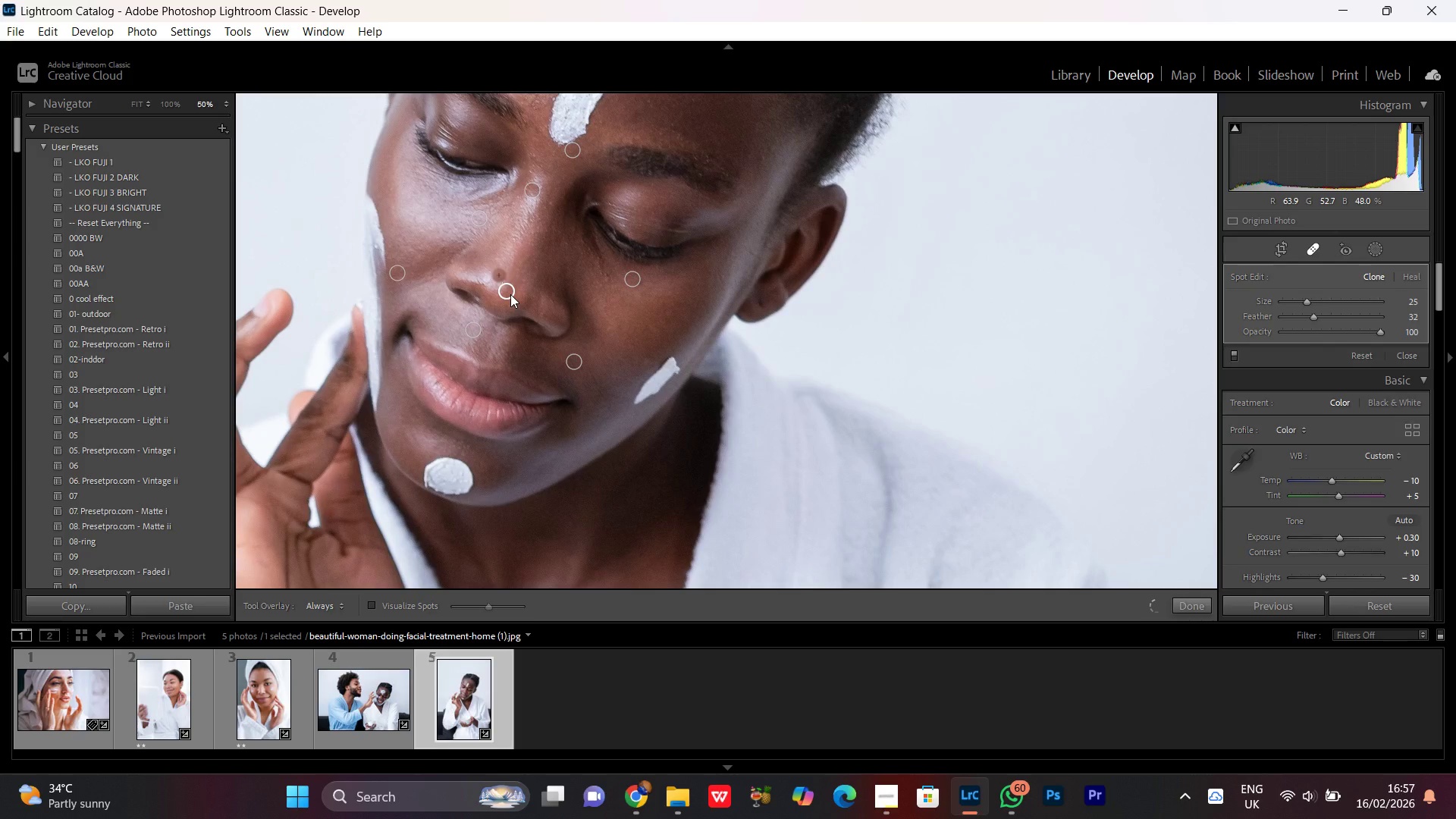 
left_click_drag(start_coordinate=[510, 293], to_coordinate=[496, 266])
 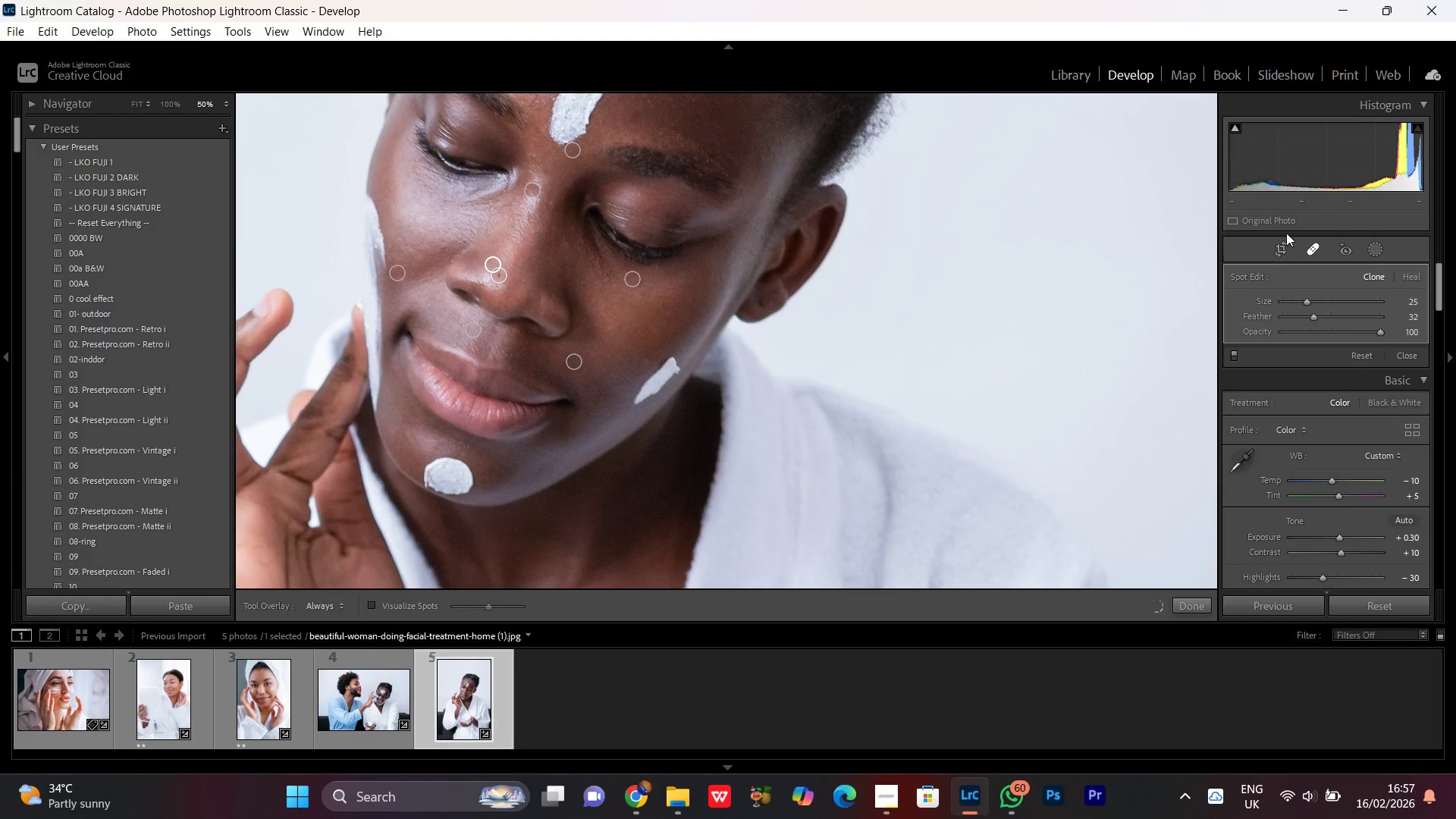 
left_click([1304, 247])
 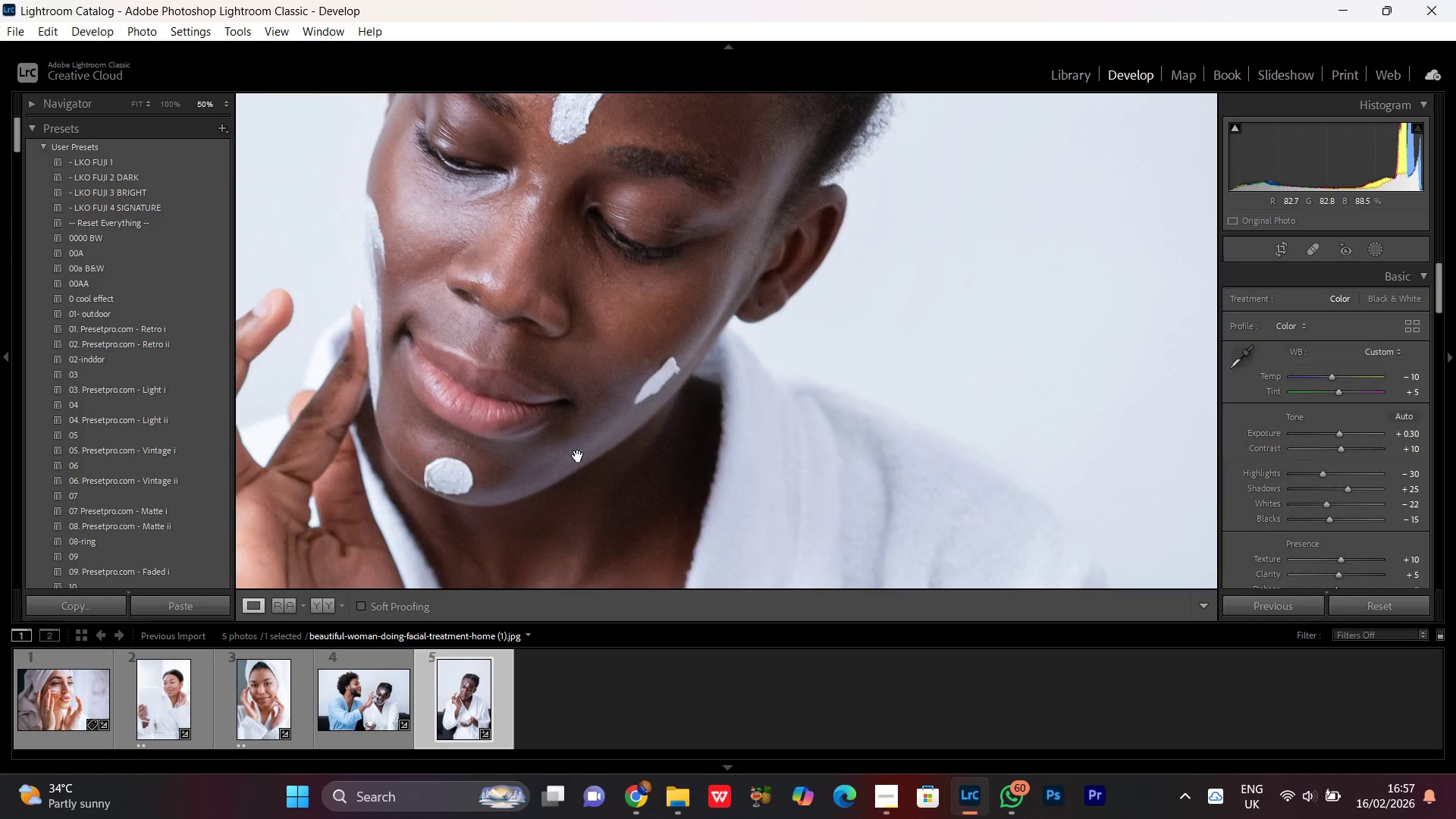 
left_click([566, 323])
 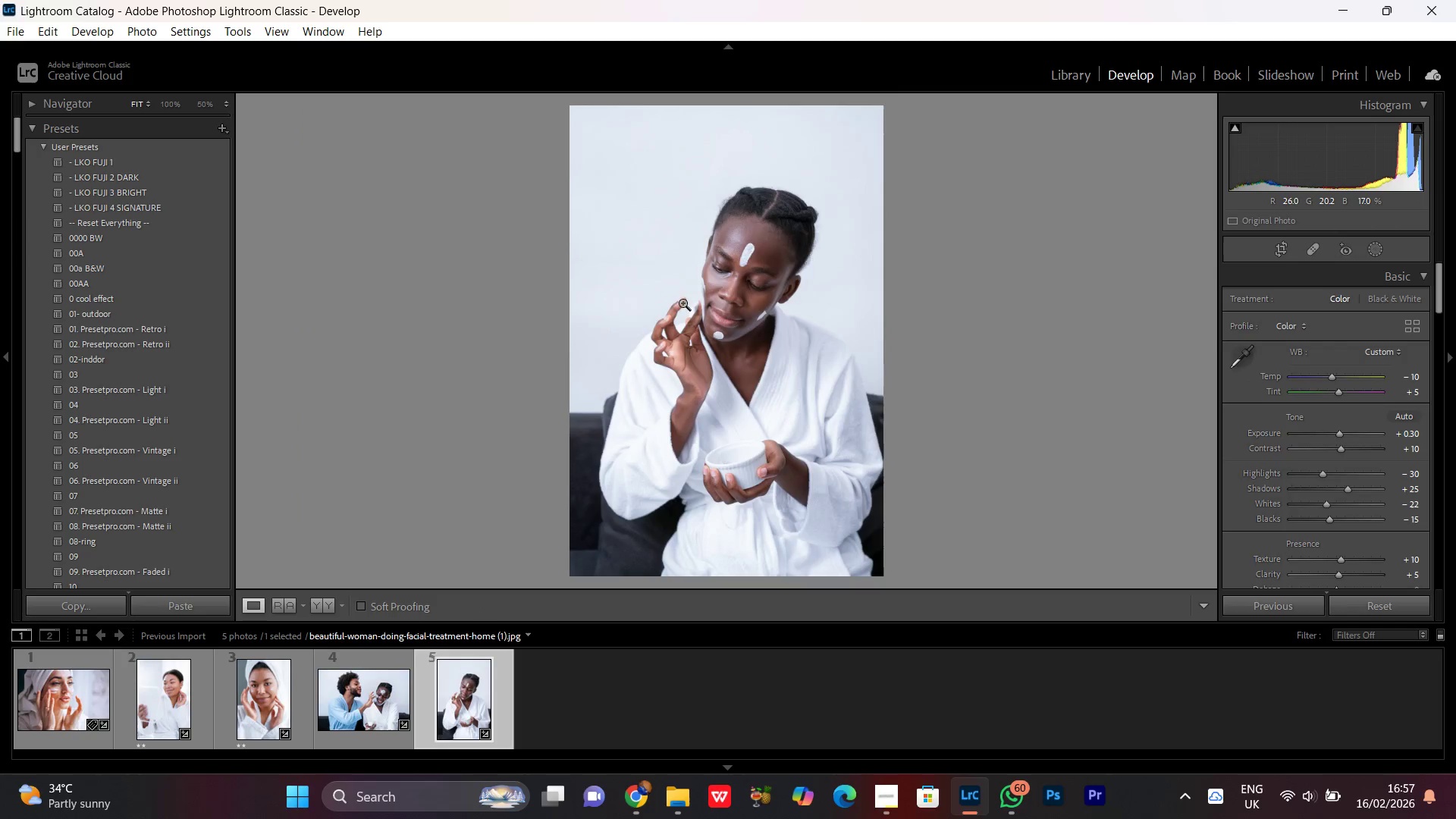 
left_click([708, 277])
 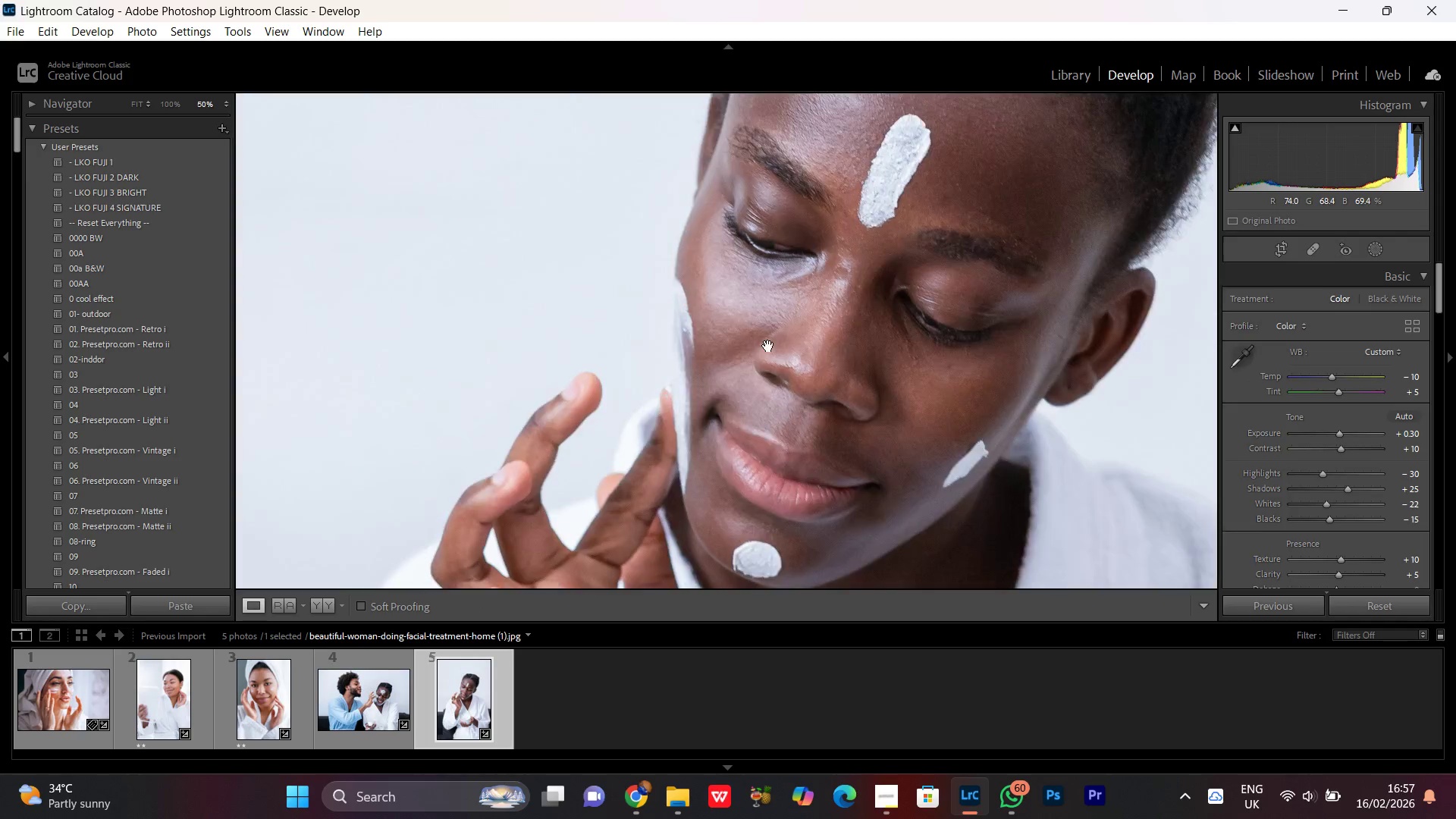 
left_click_drag(start_coordinate=[768, 346], to_coordinate=[593, 299])
 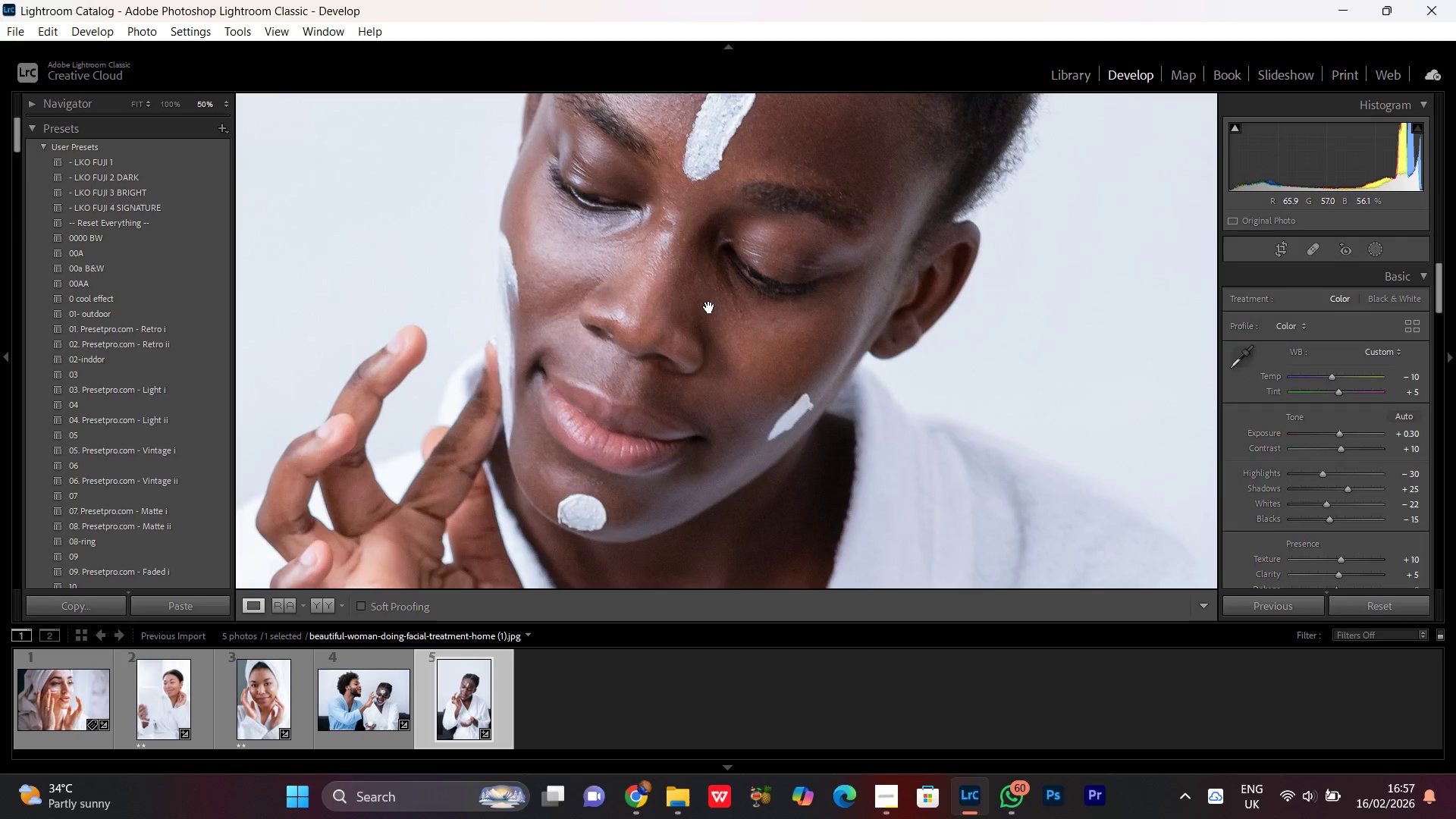 
left_click_drag(start_coordinate=[709, 307], to_coordinate=[618, 318])
 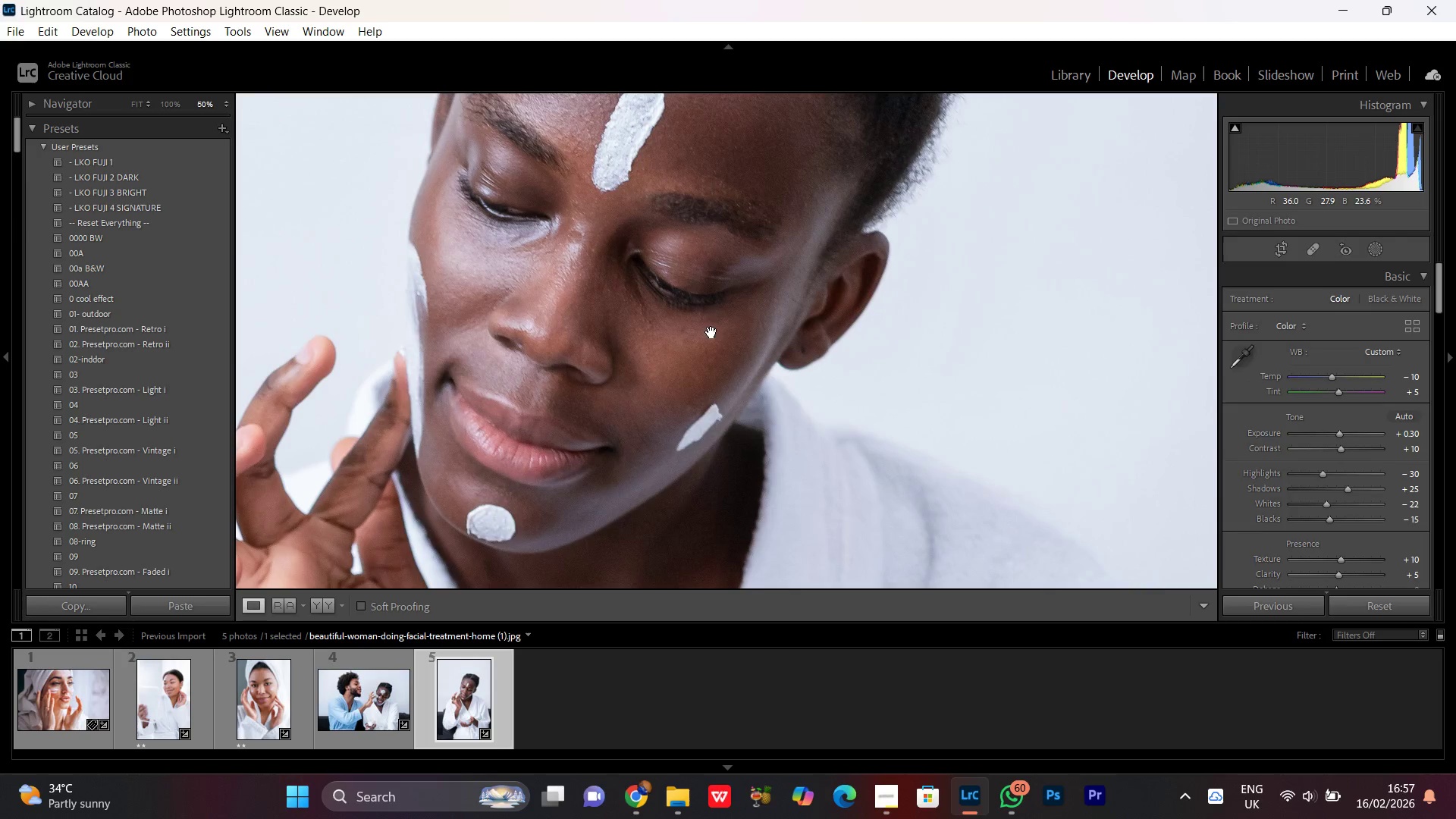 
left_click_drag(start_coordinate=[849, 280], to_coordinate=[742, 445])
 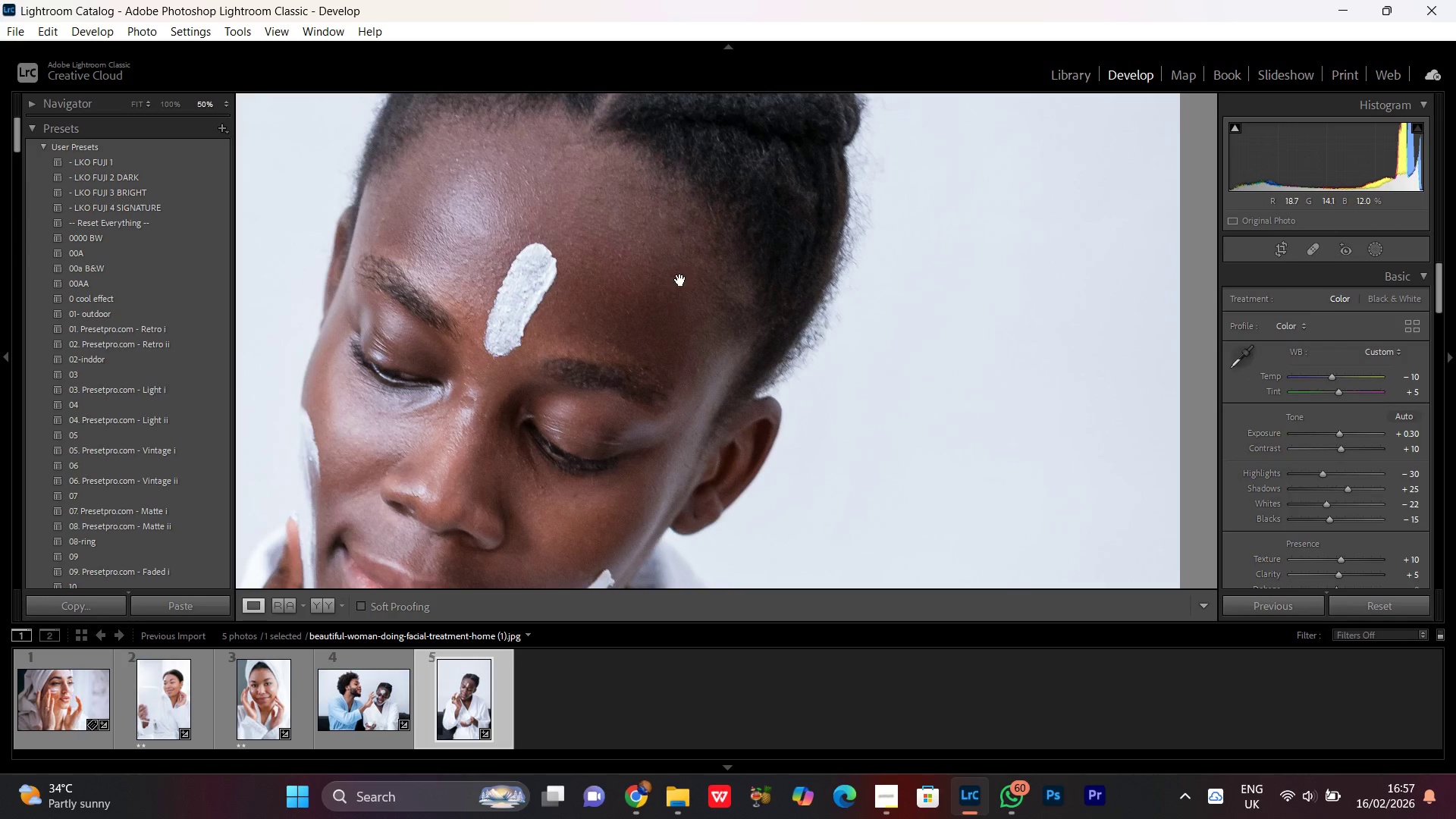 
left_click([680, 280])
 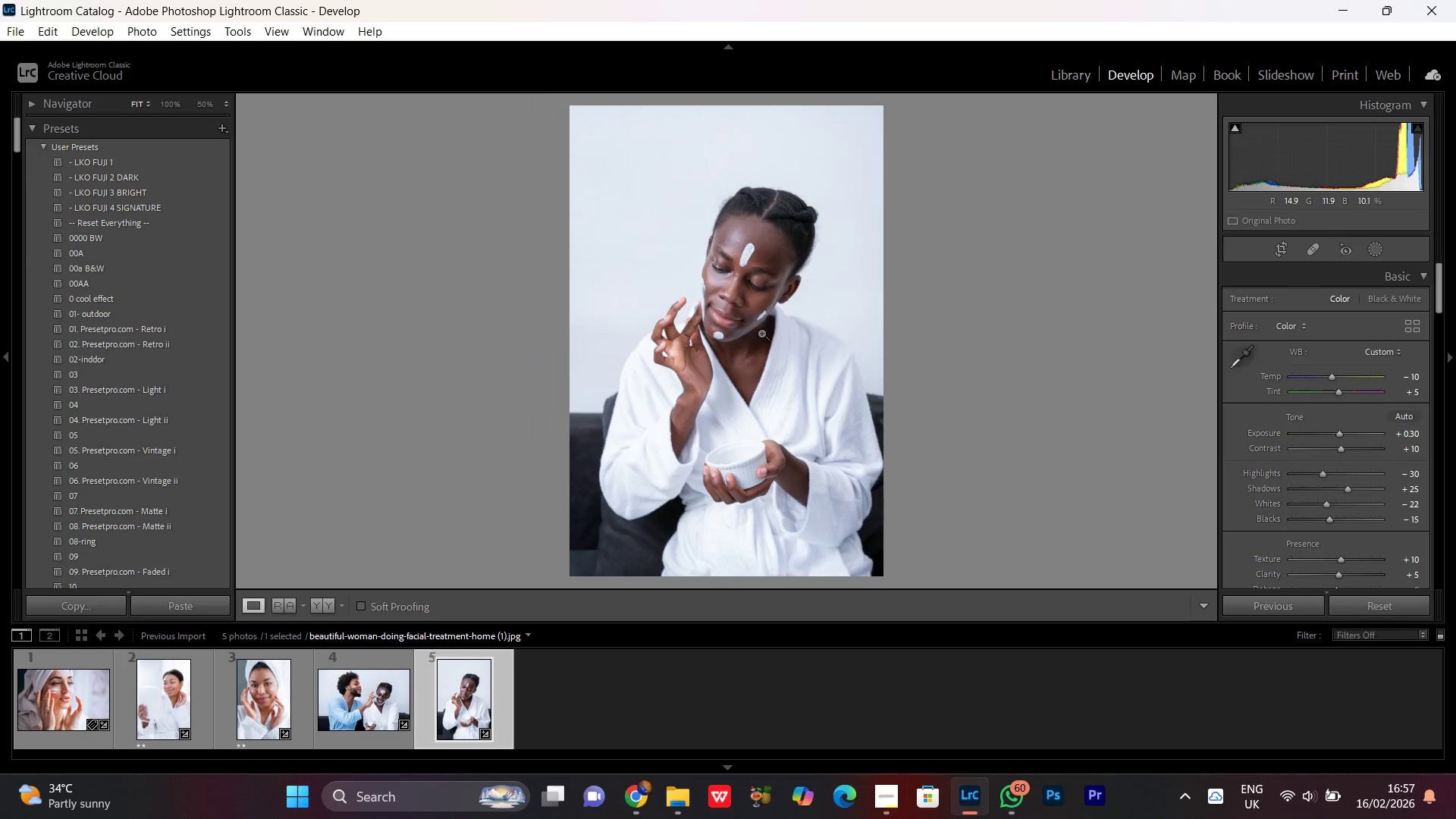 
left_click([761, 284])
 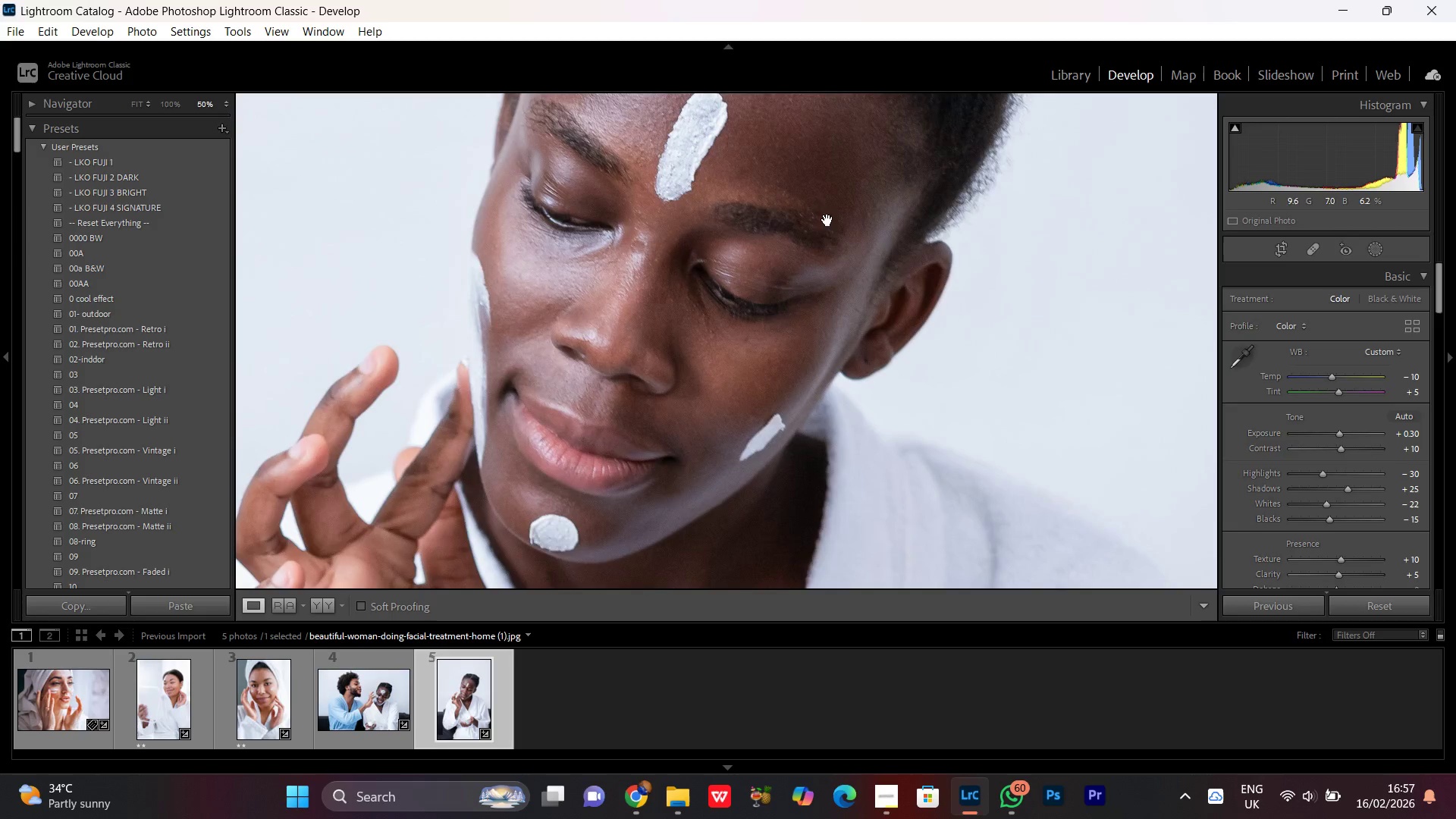 
left_click_drag(start_coordinate=[827, 218], to_coordinate=[651, 488])
 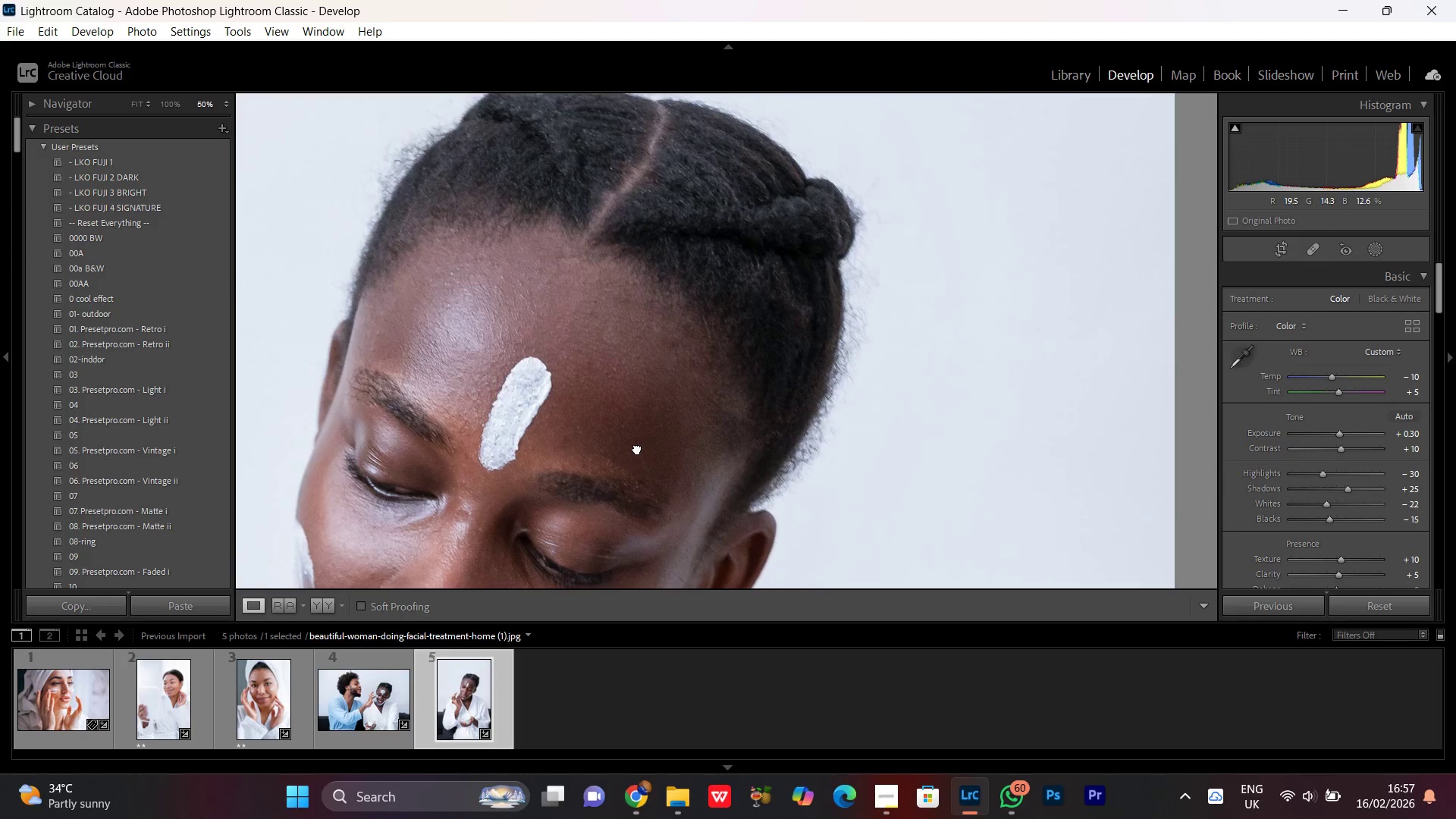 
left_click_drag(start_coordinate=[638, 455], to_coordinate=[650, 328])
 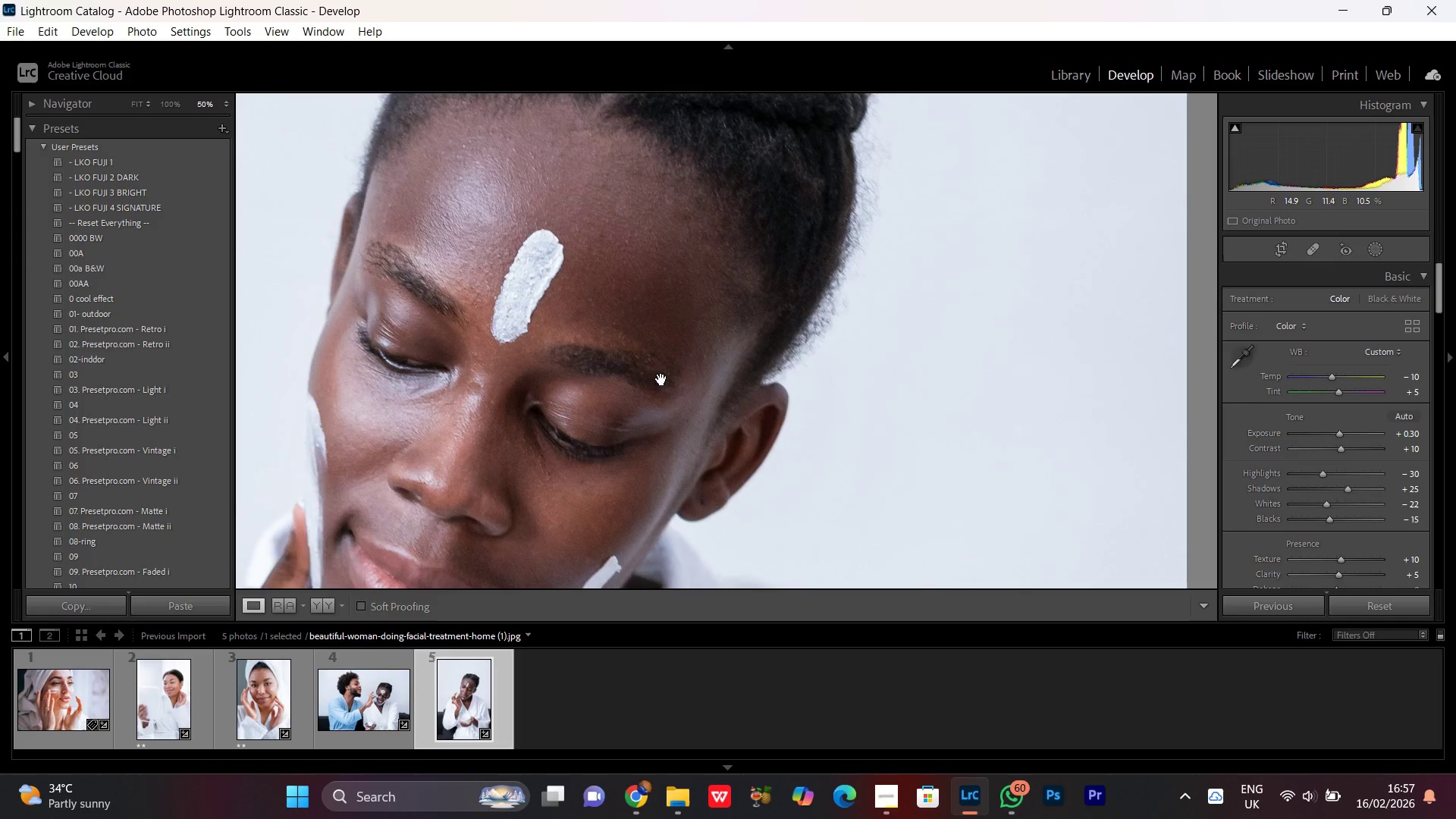 
left_click([660, 349])
 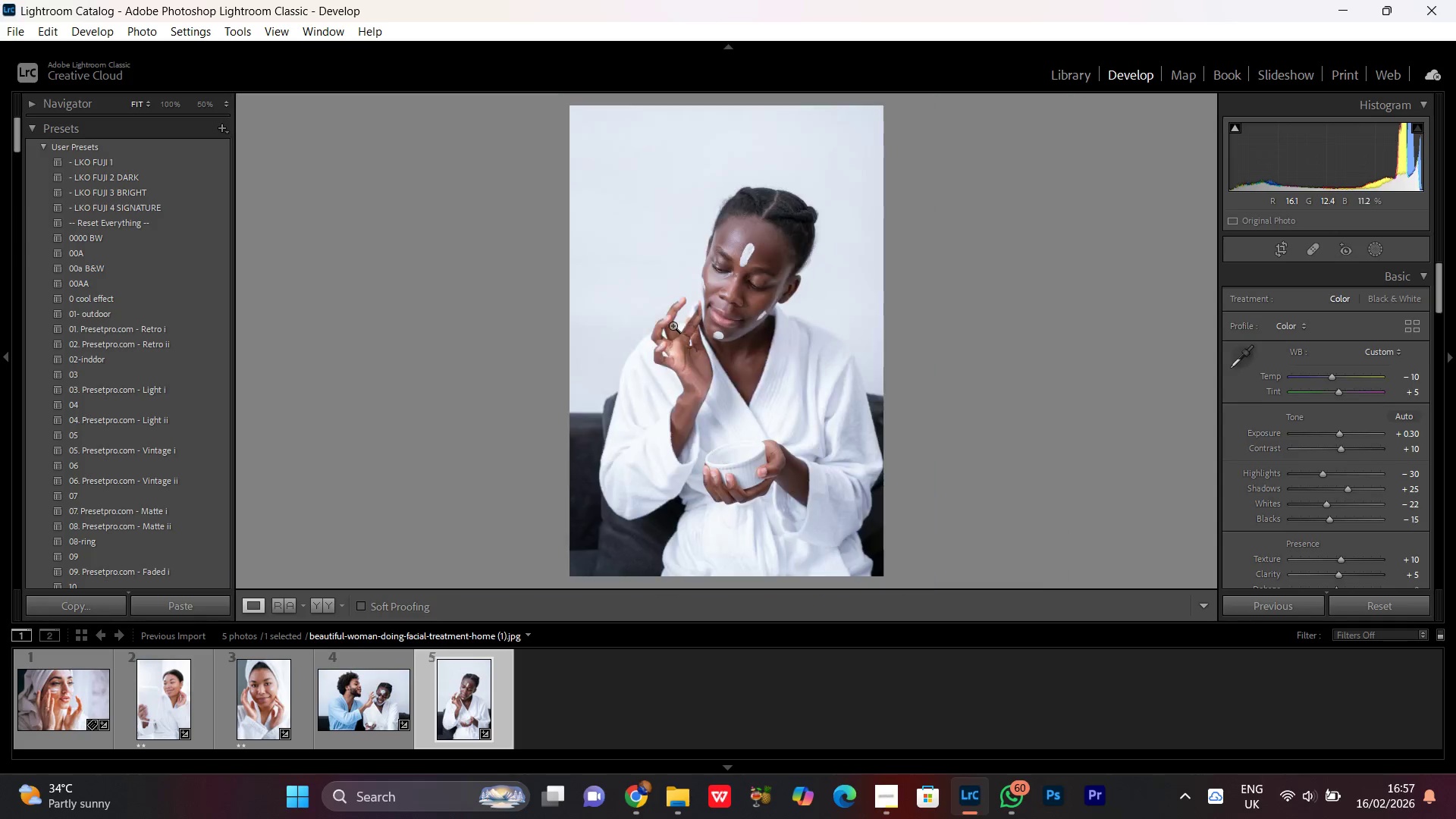 
left_click([680, 313])
 